 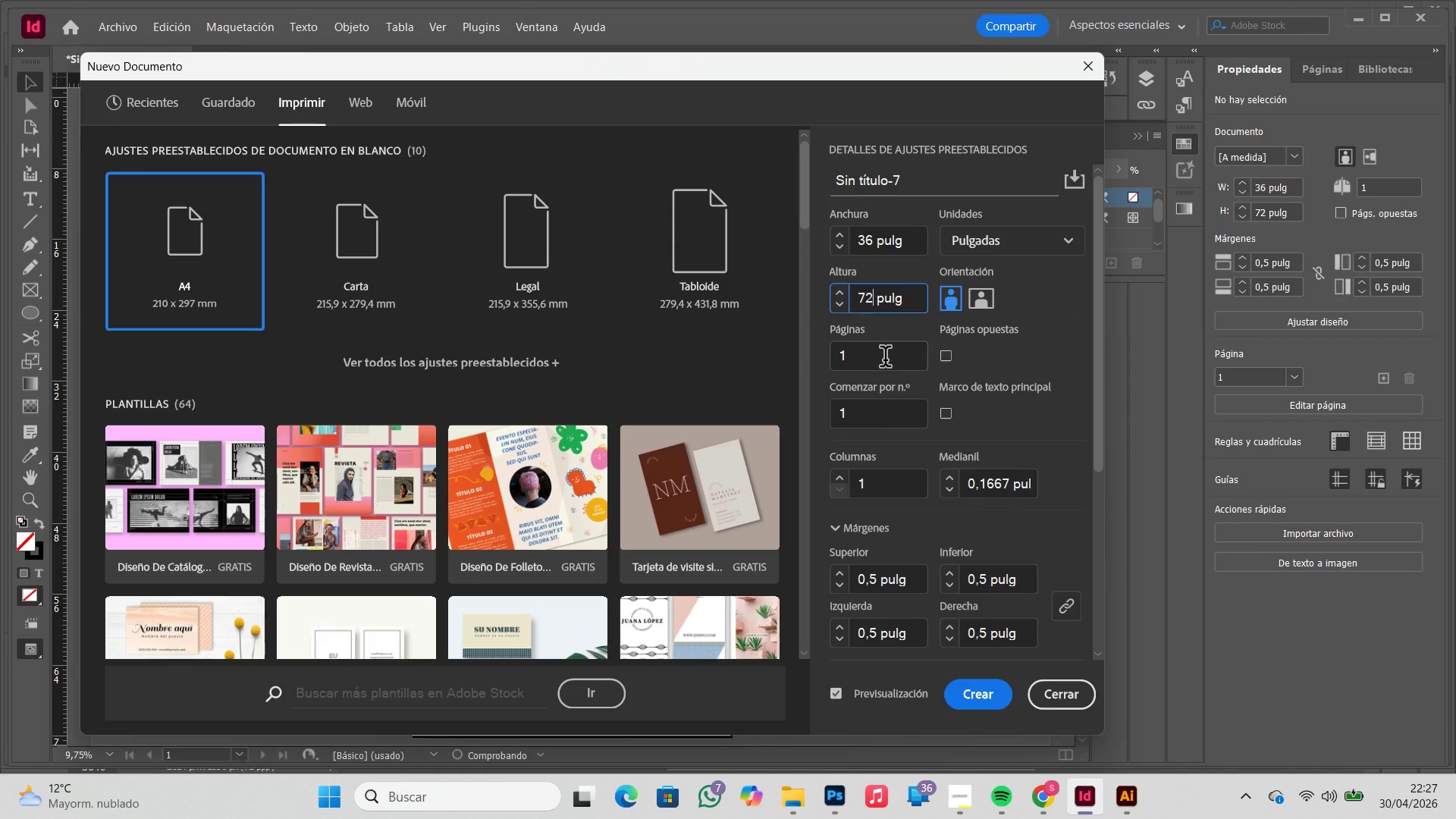 
left_click_drag(start_coordinate=[885, 359], to_coordinate=[763, 374])
 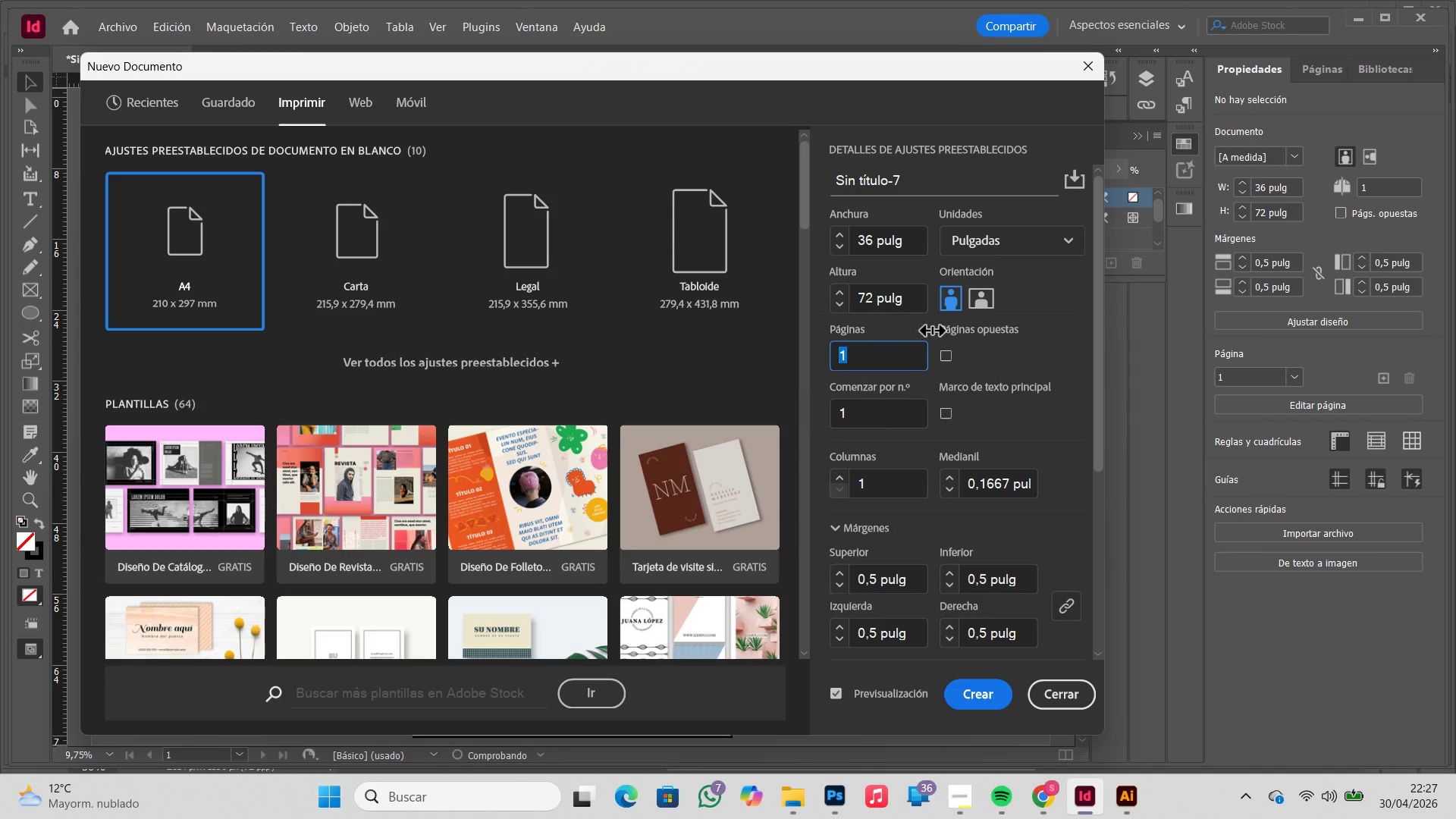 
key(Numpad3)
 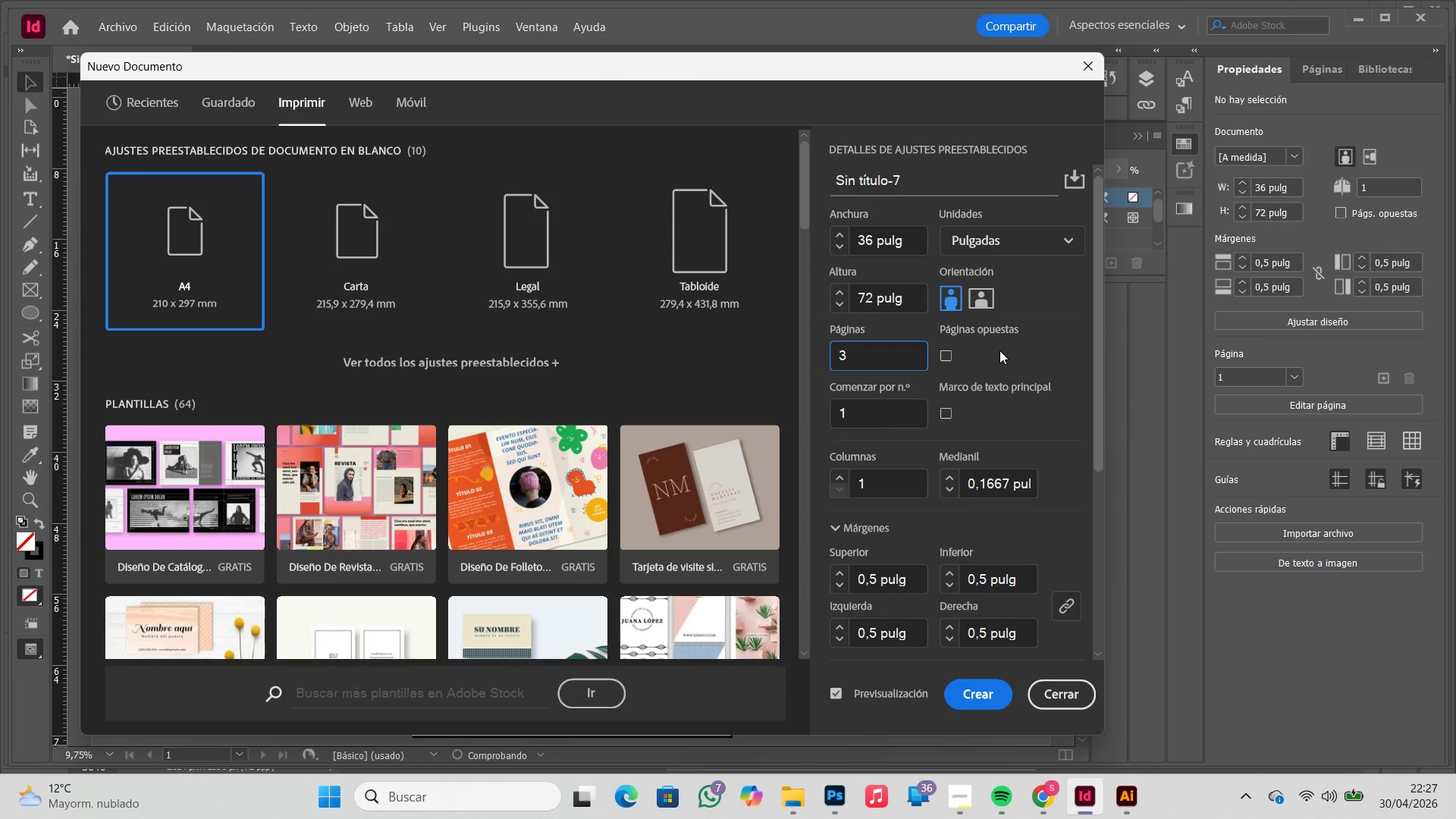 
left_click([999, 350])
 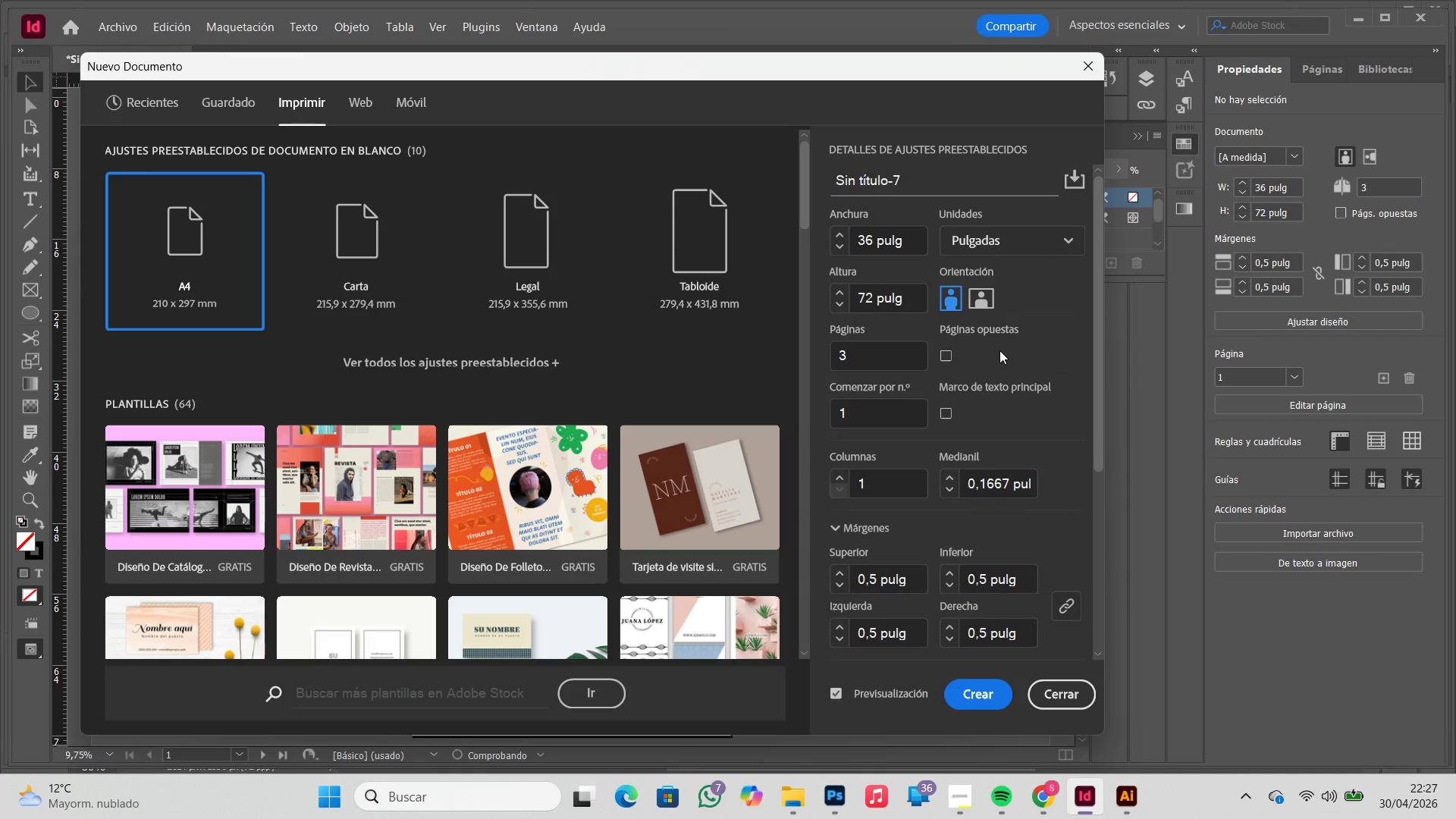 
scroll: coordinate [982, 425], scroll_direction: down, amount: 3.0
 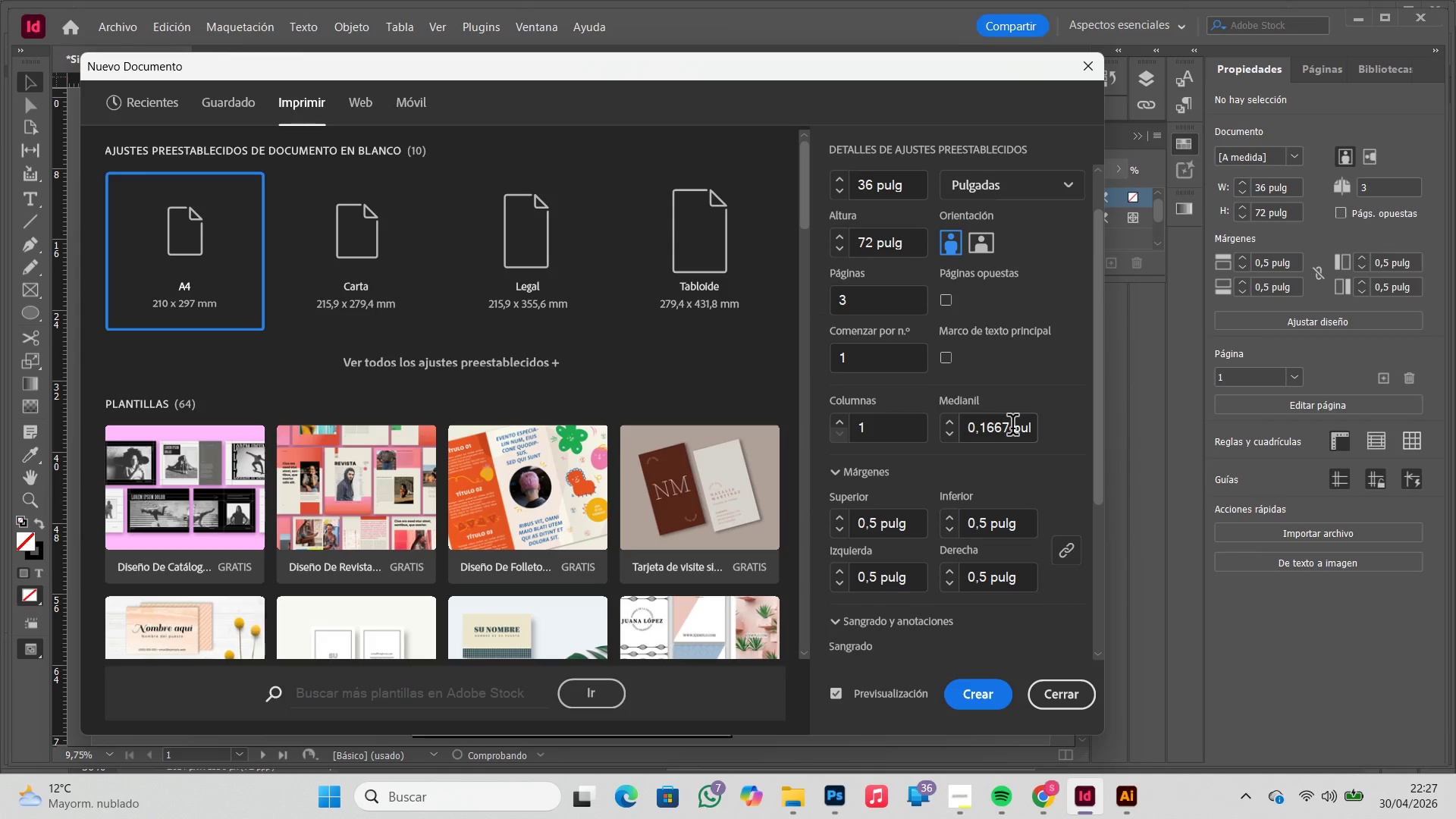 
left_click_drag(start_coordinate=[1009, 428], to_coordinate=[927, 434])
 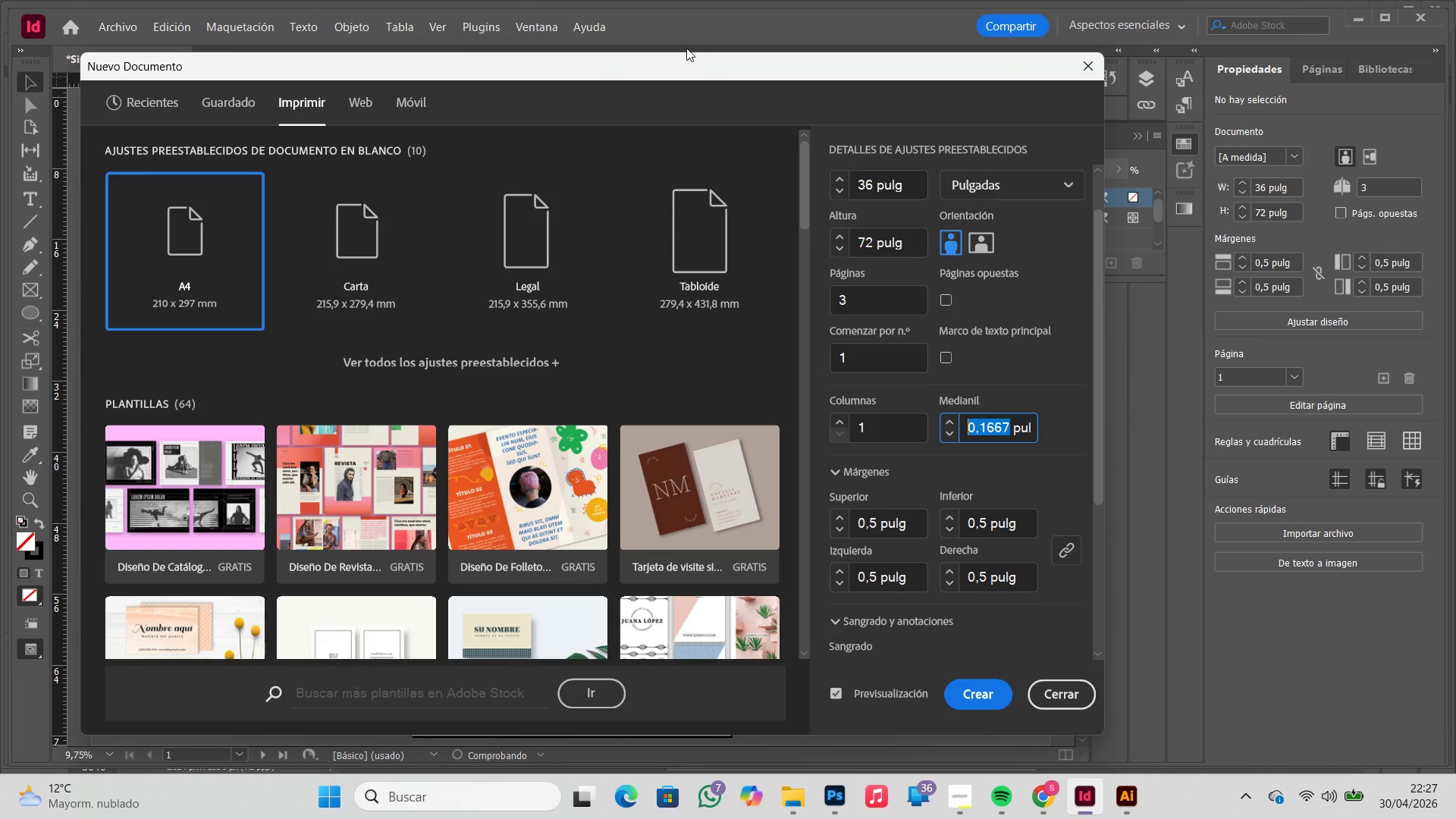 
left_click_drag(start_coordinate=[686, 48], to_coordinate=[686, 55])
 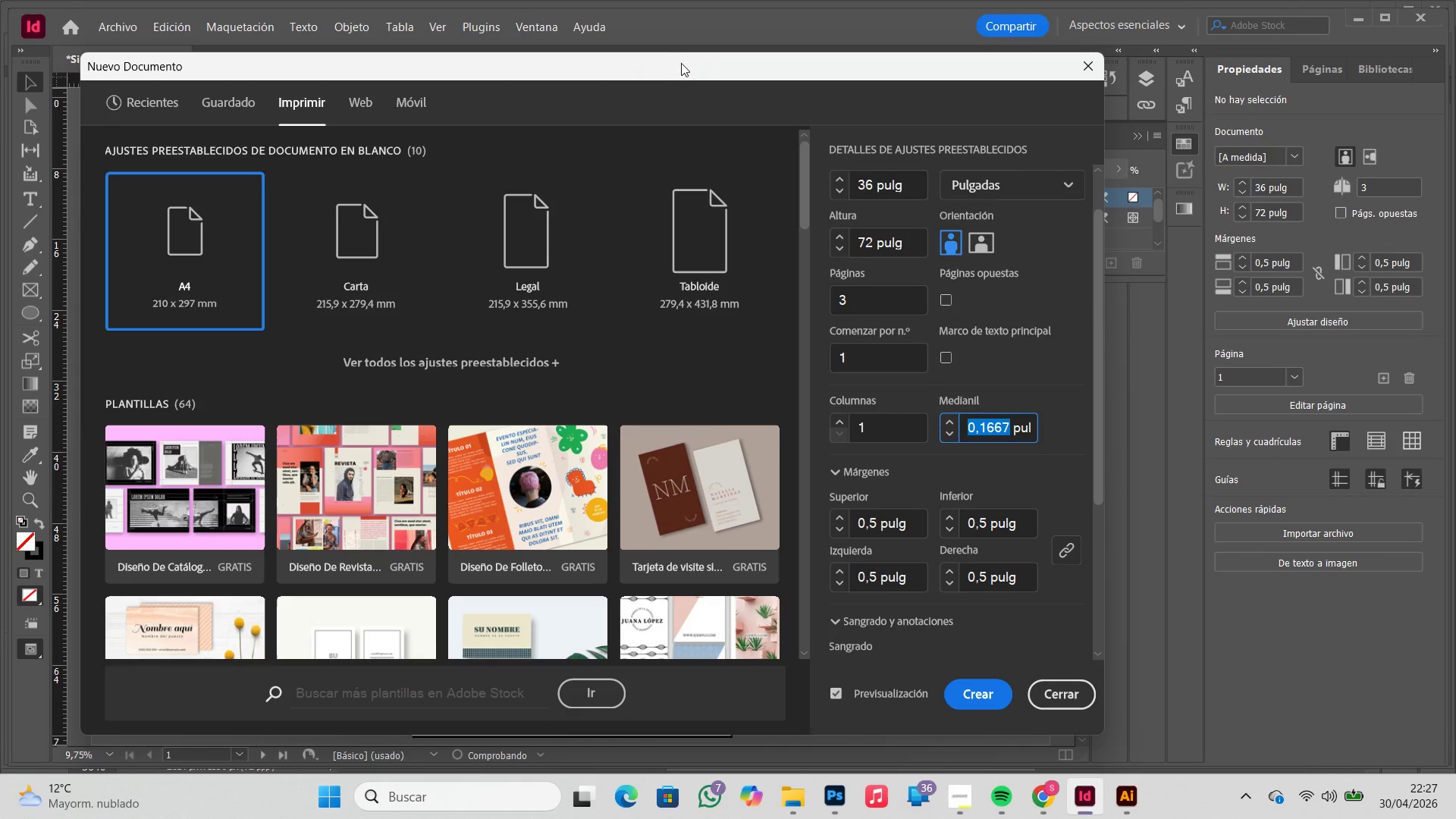 
left_click_drag(start_coordinate=[681, 65], to_coordinate=[1139, 47])
 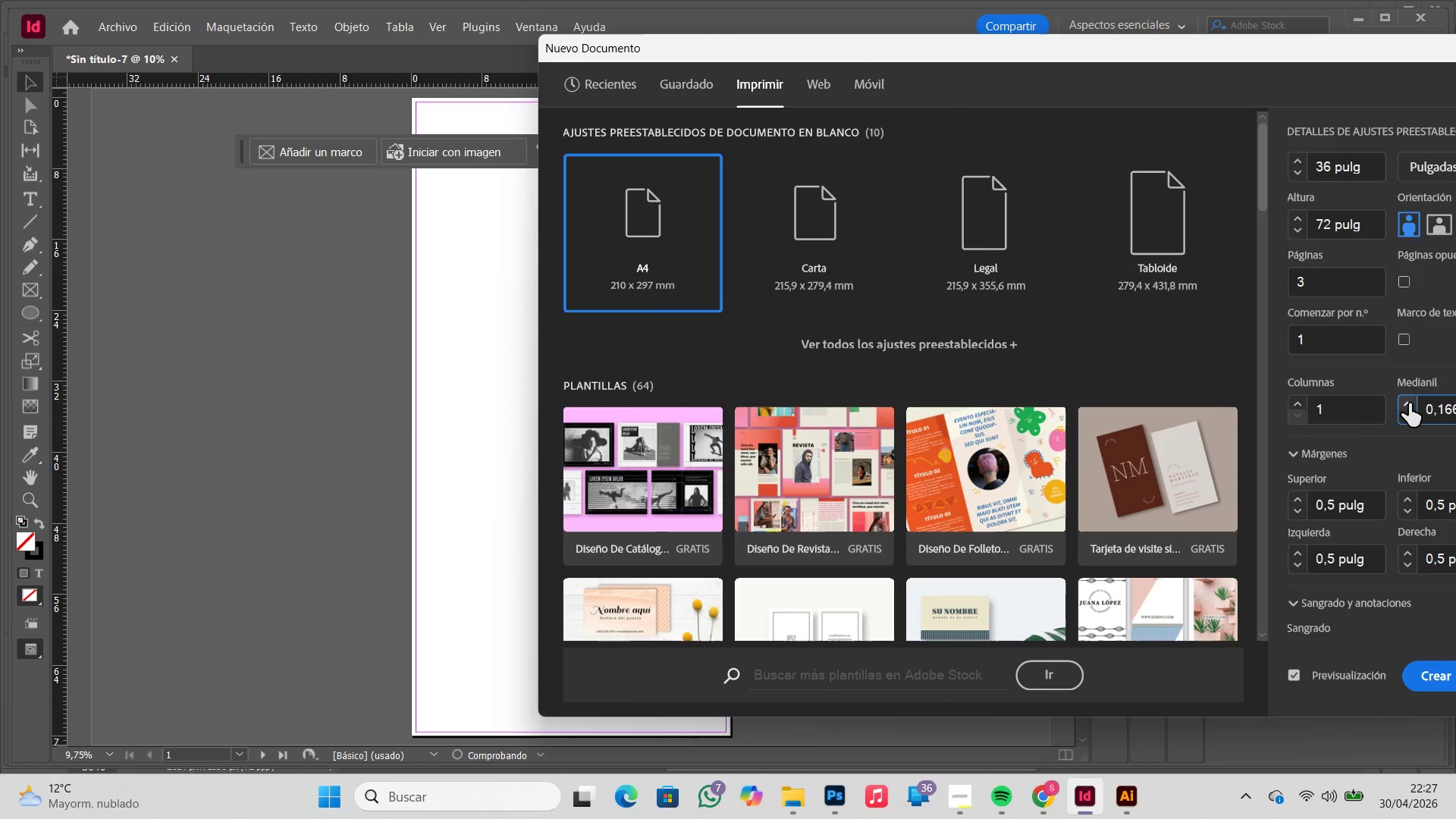 
left_click([1409, 403])
 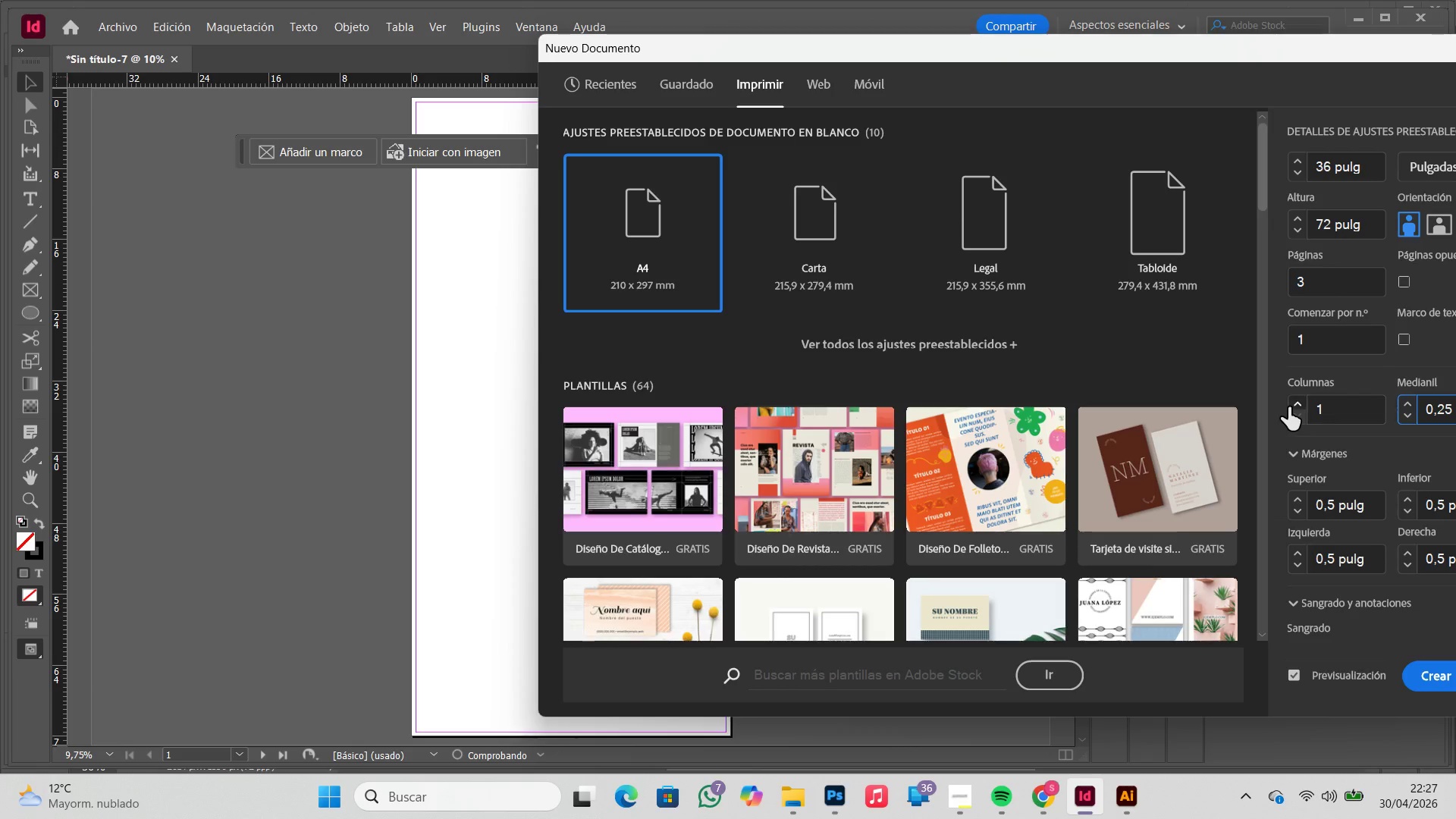 
double_click([1288, 407])
 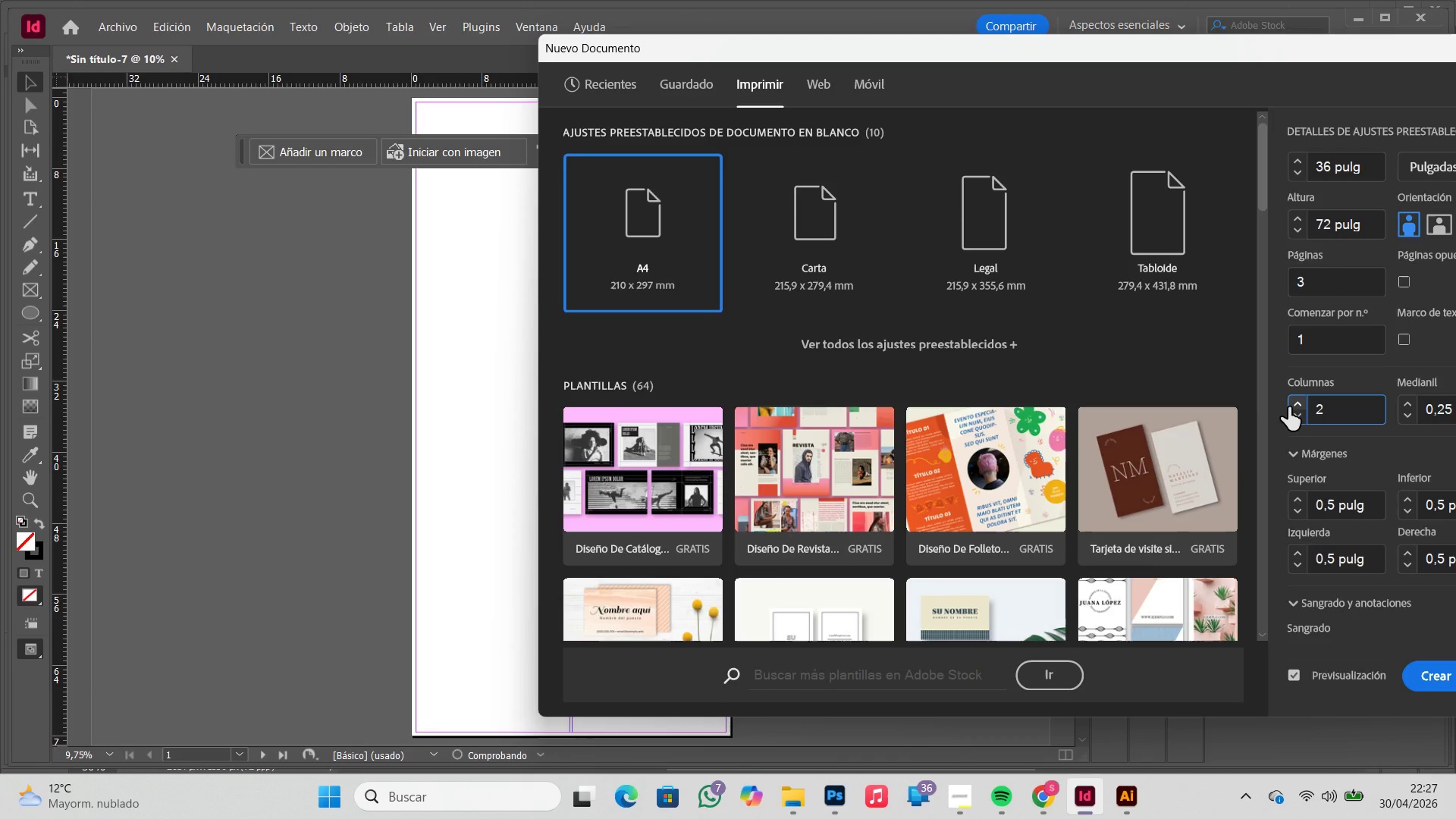 
triple_click([1288, 407])
 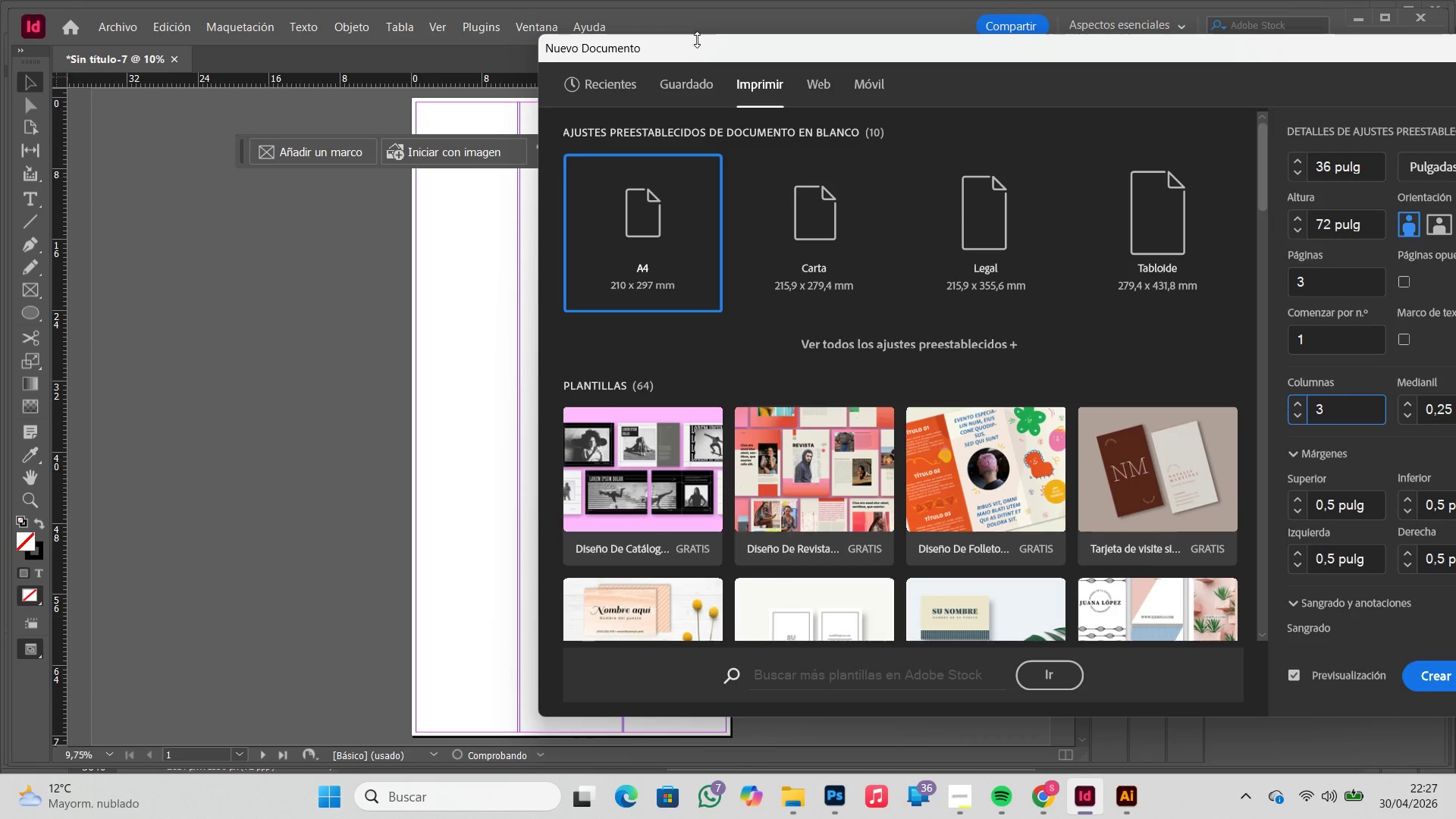 
left_click_drag(start_coordinate=[697, 46], to_coordinate=[276, 0])
 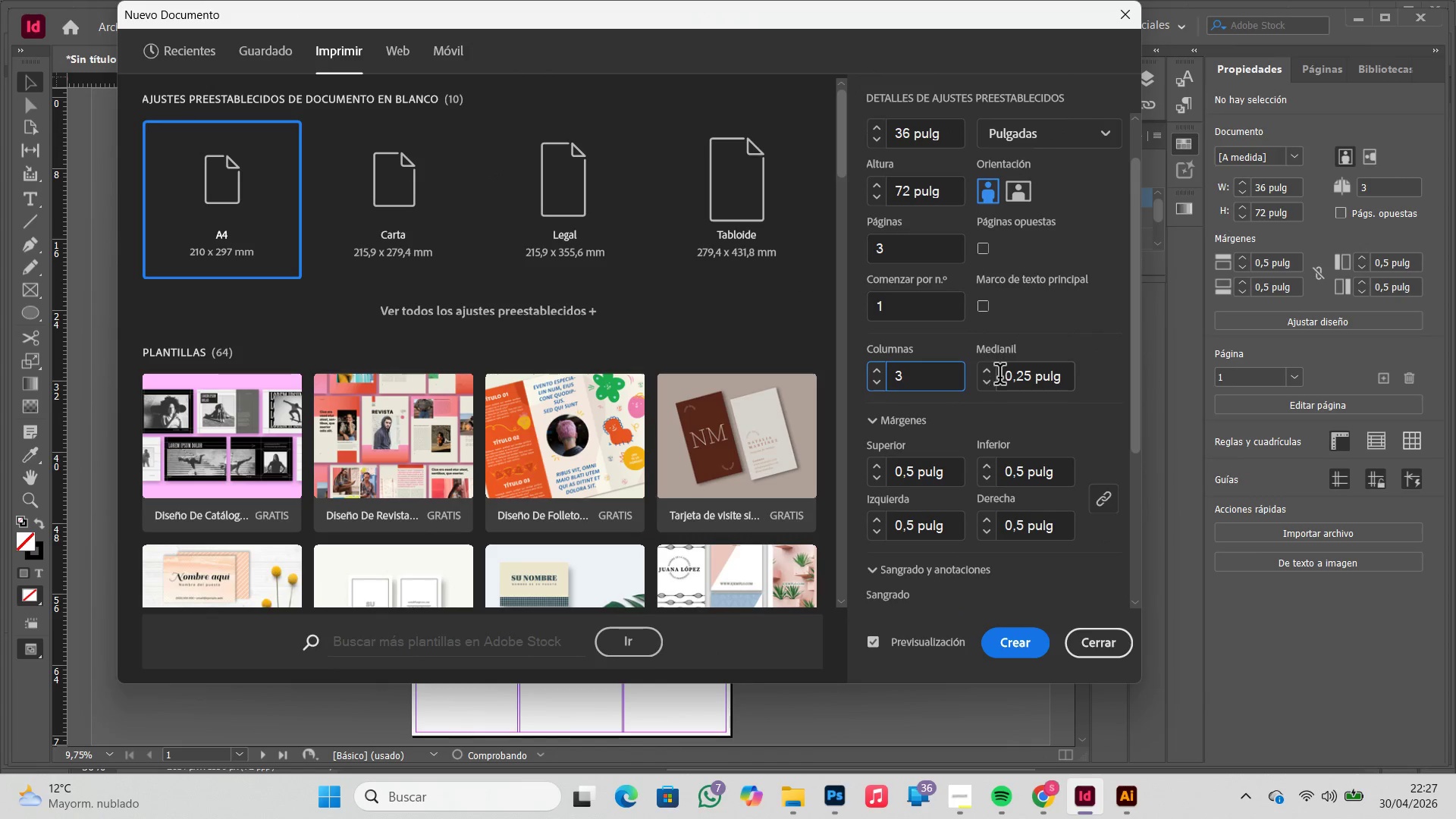 
left_click([990, 370])
 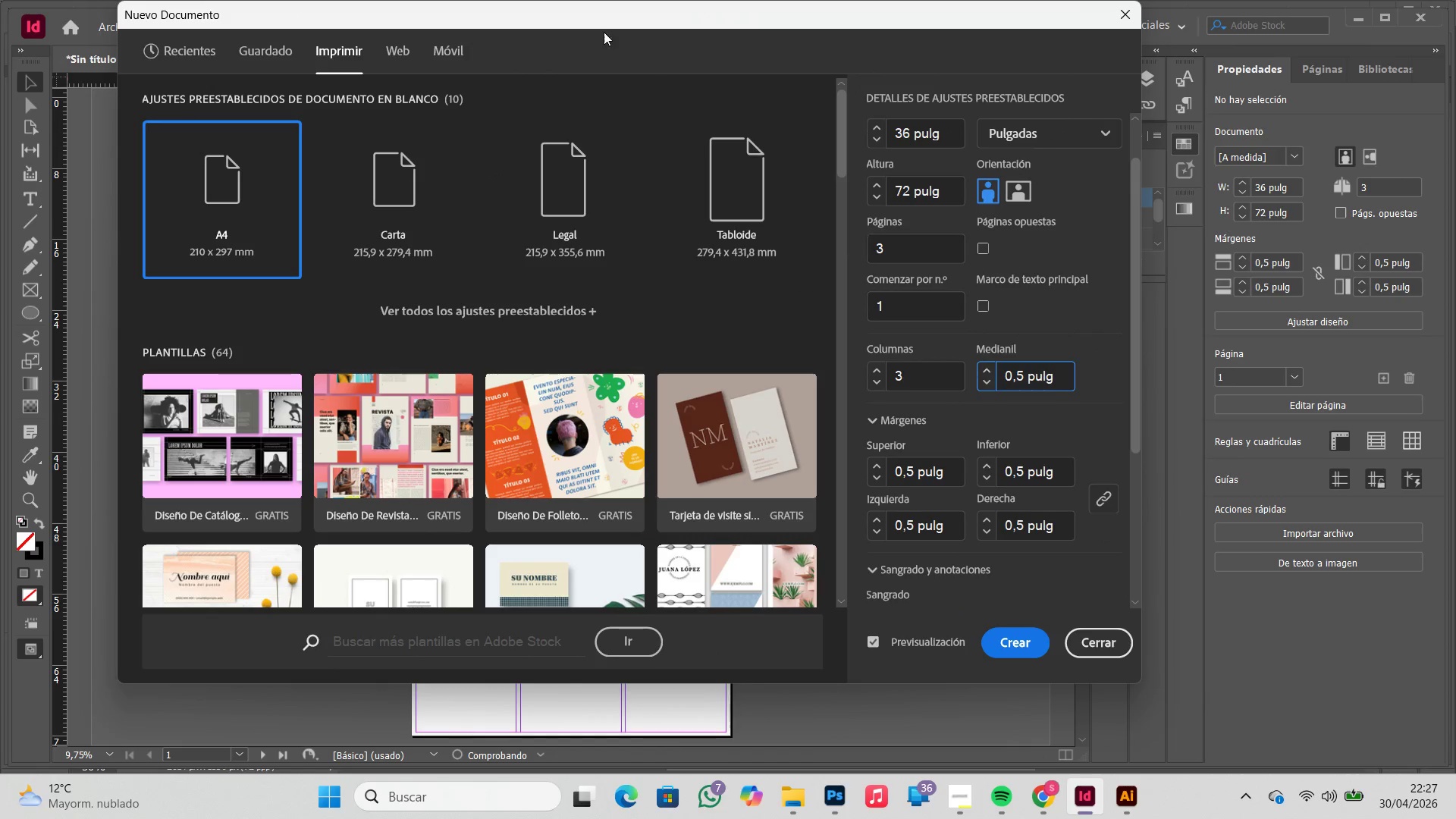 
left_click_drag(start_coordinate=[575, 21], to_coordinate=[577, 28])
 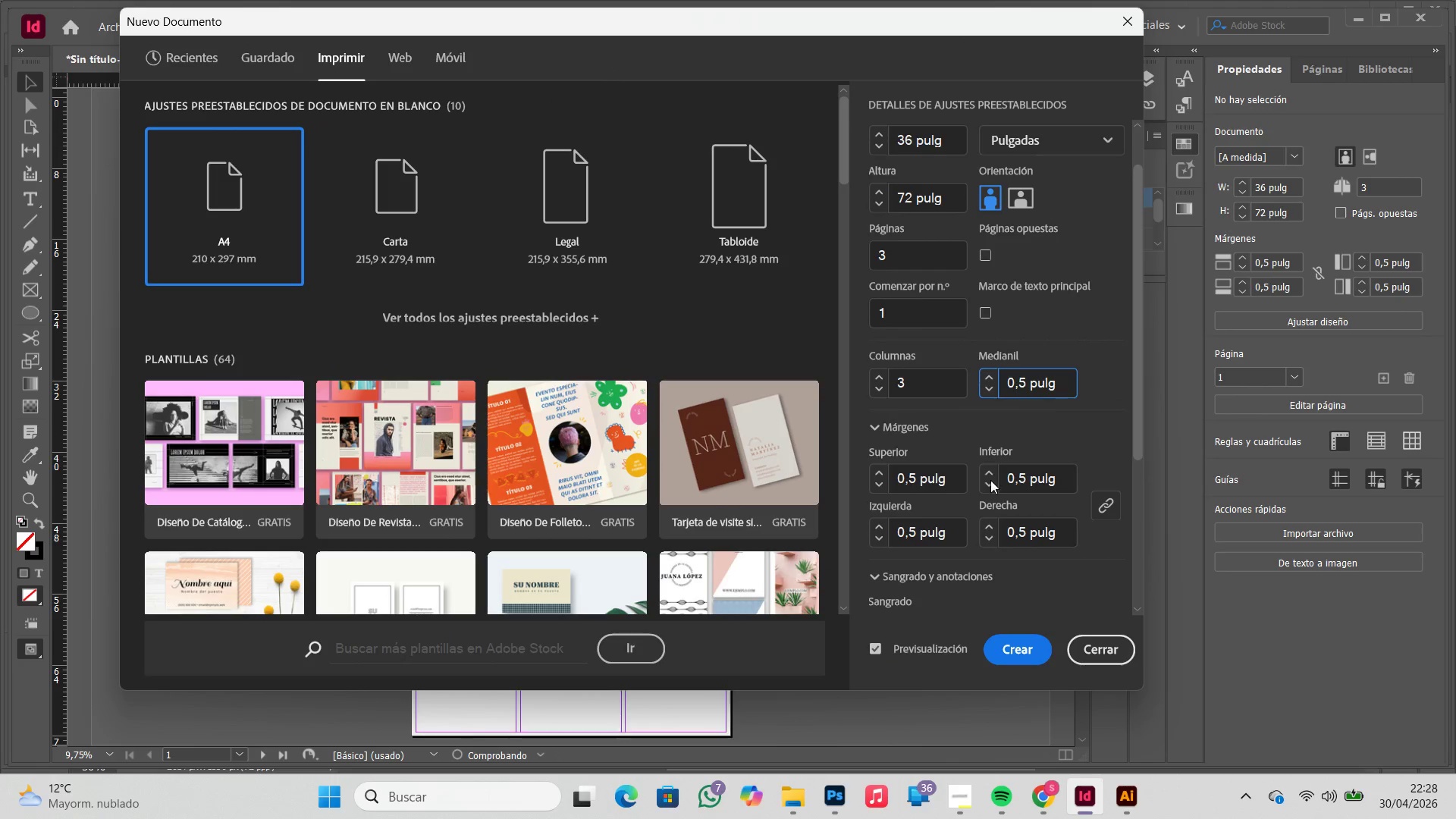 
left_click_drag(start_coordinate=[1025, 479], to_coordinate=[965, 472])
 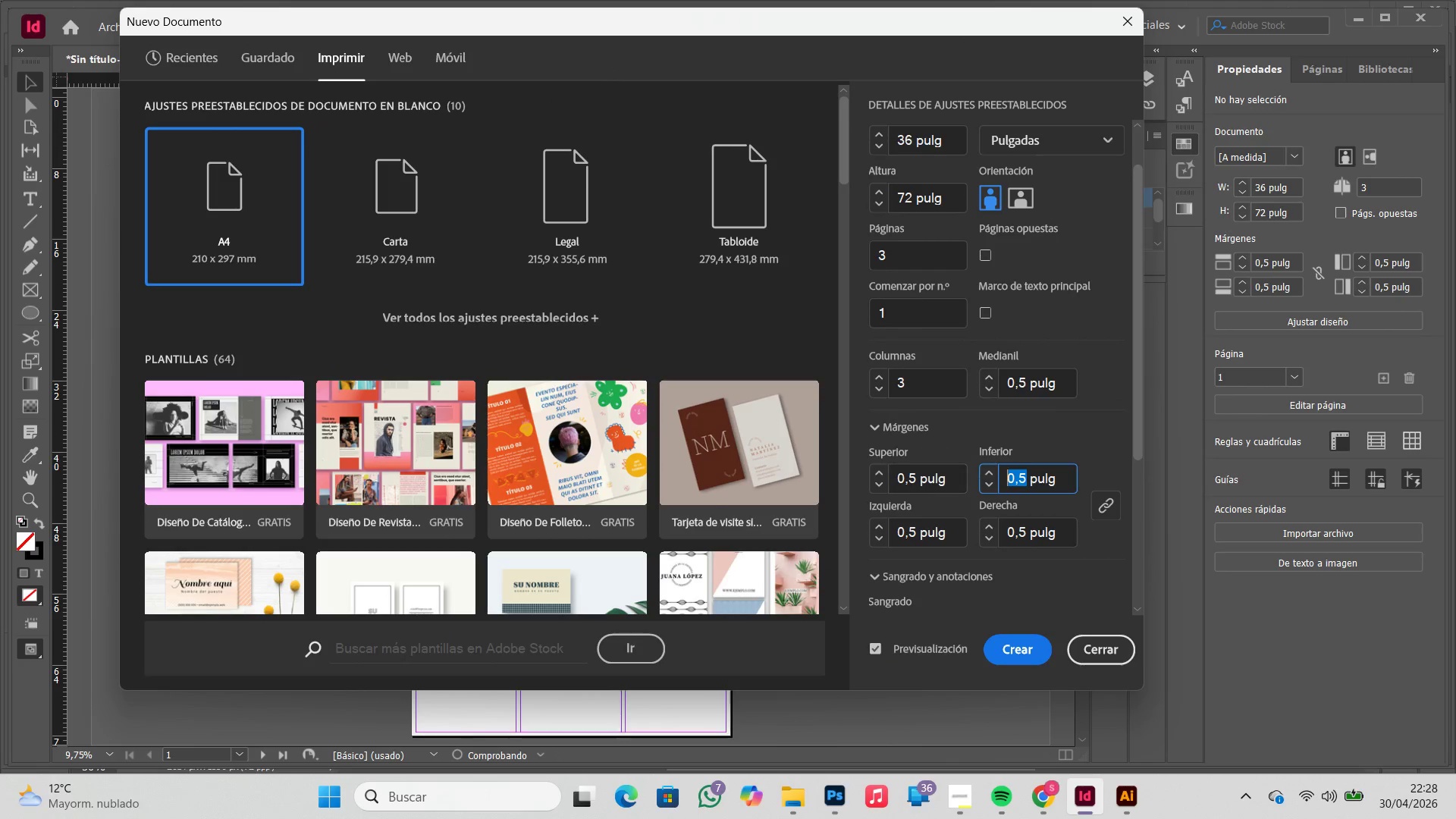 
key(Numpad2)
 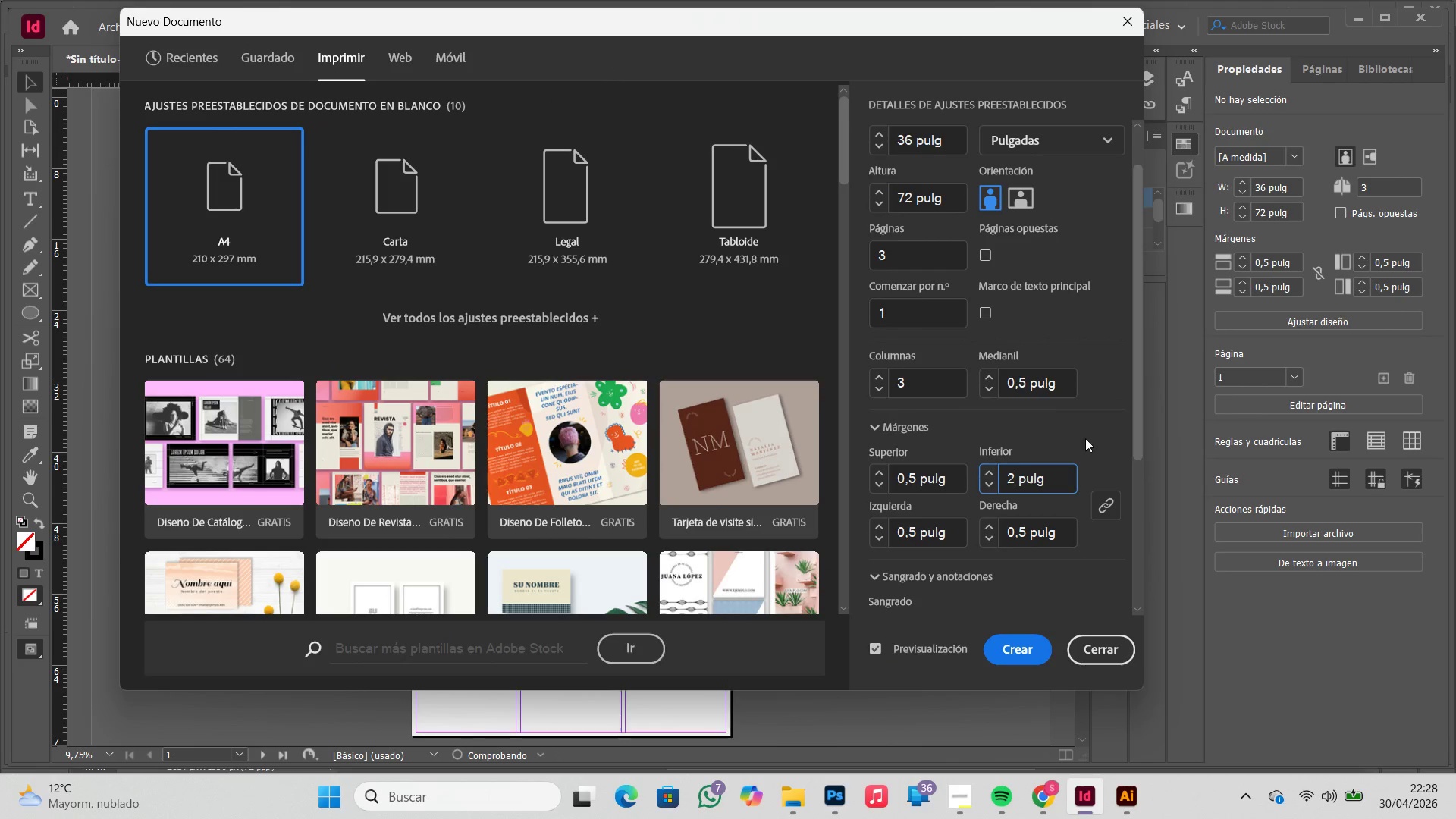 
left_click([1085, 437])
 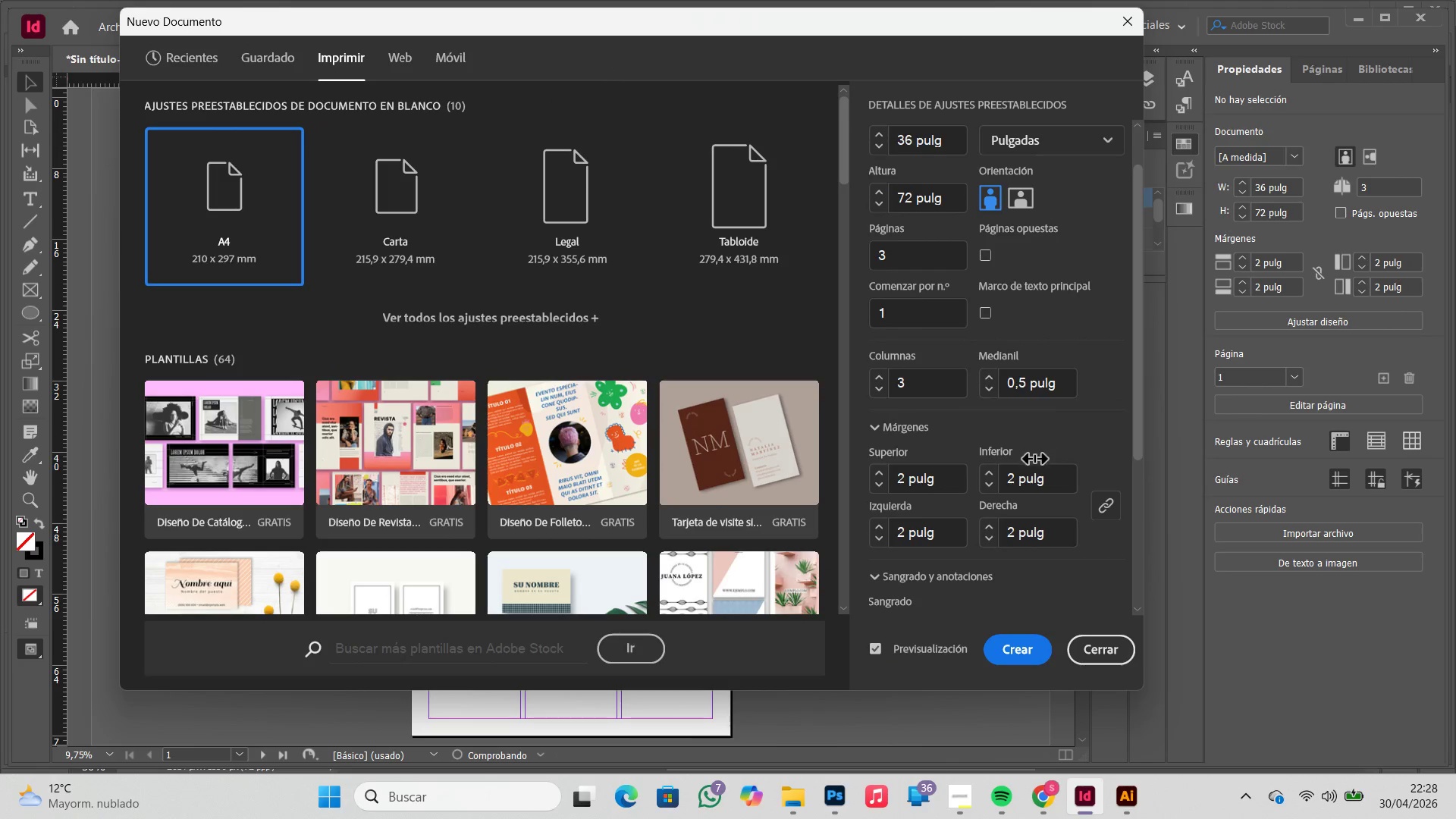 
scroll: coordinate [987, 563], scroll_direction: down, amount: 5.0
 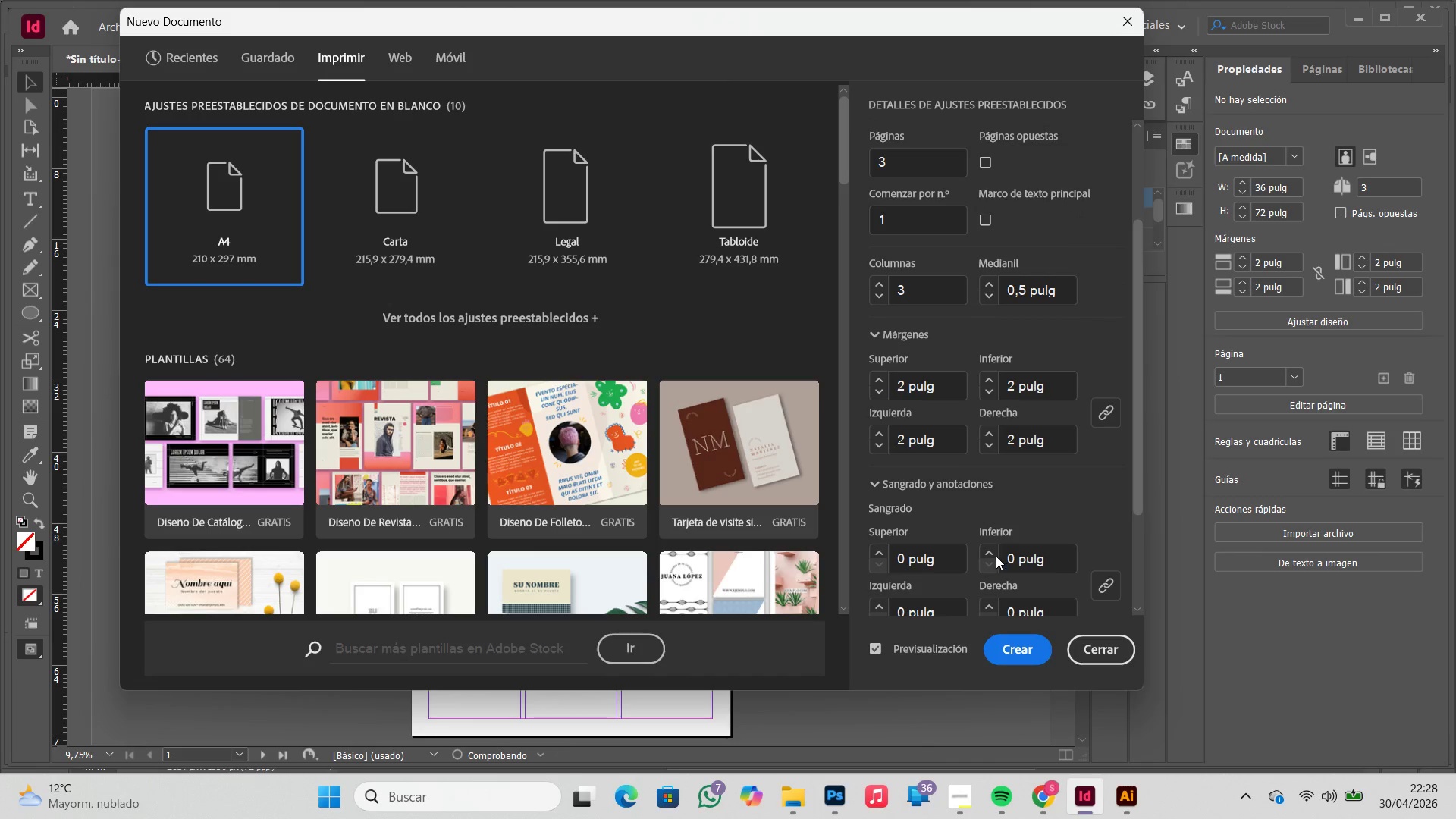 
left_click([990, 554])
 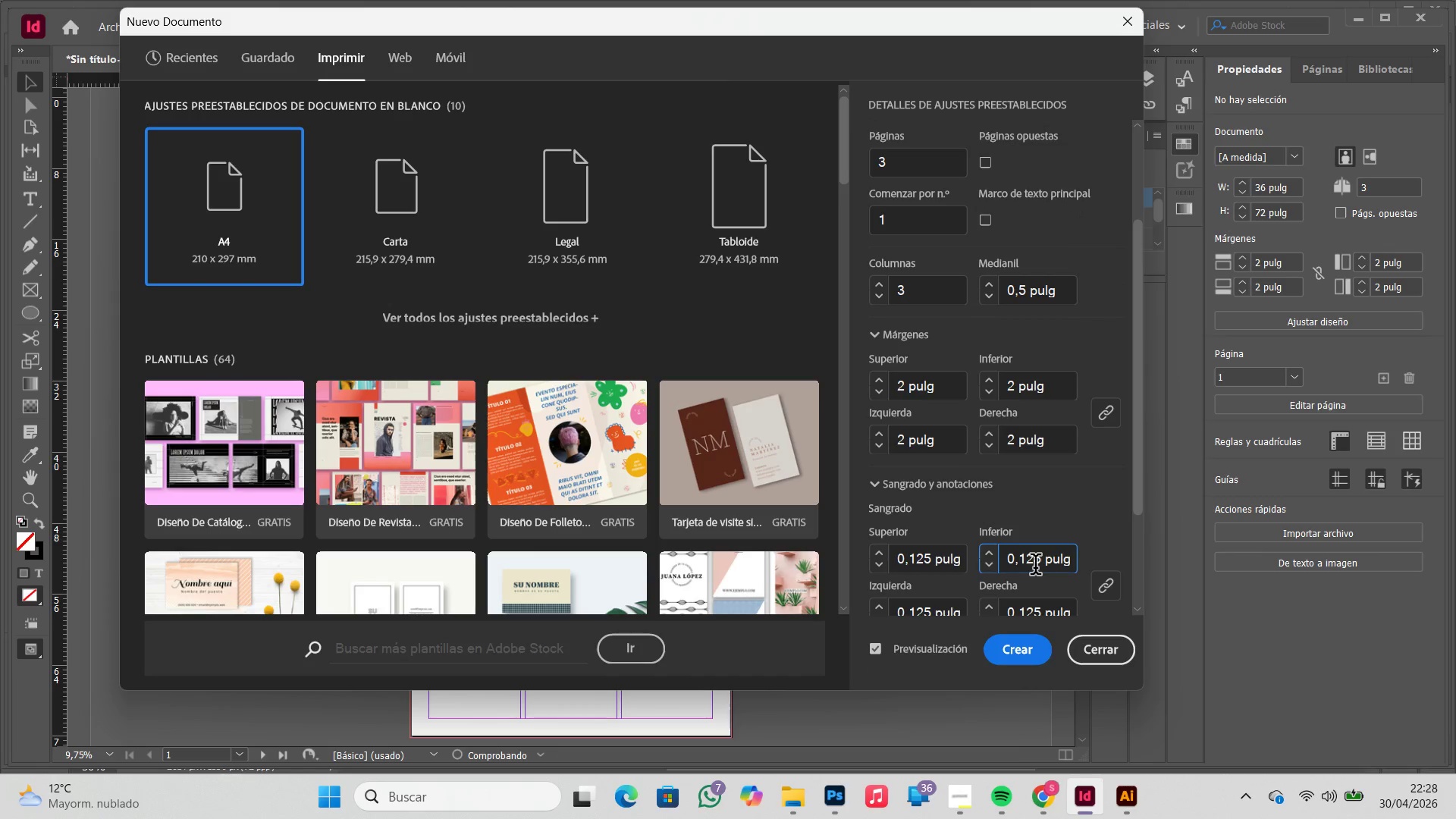 
left_click_drag(start_coordinate=[1041, 563], to_coordinate=[972, 565])
 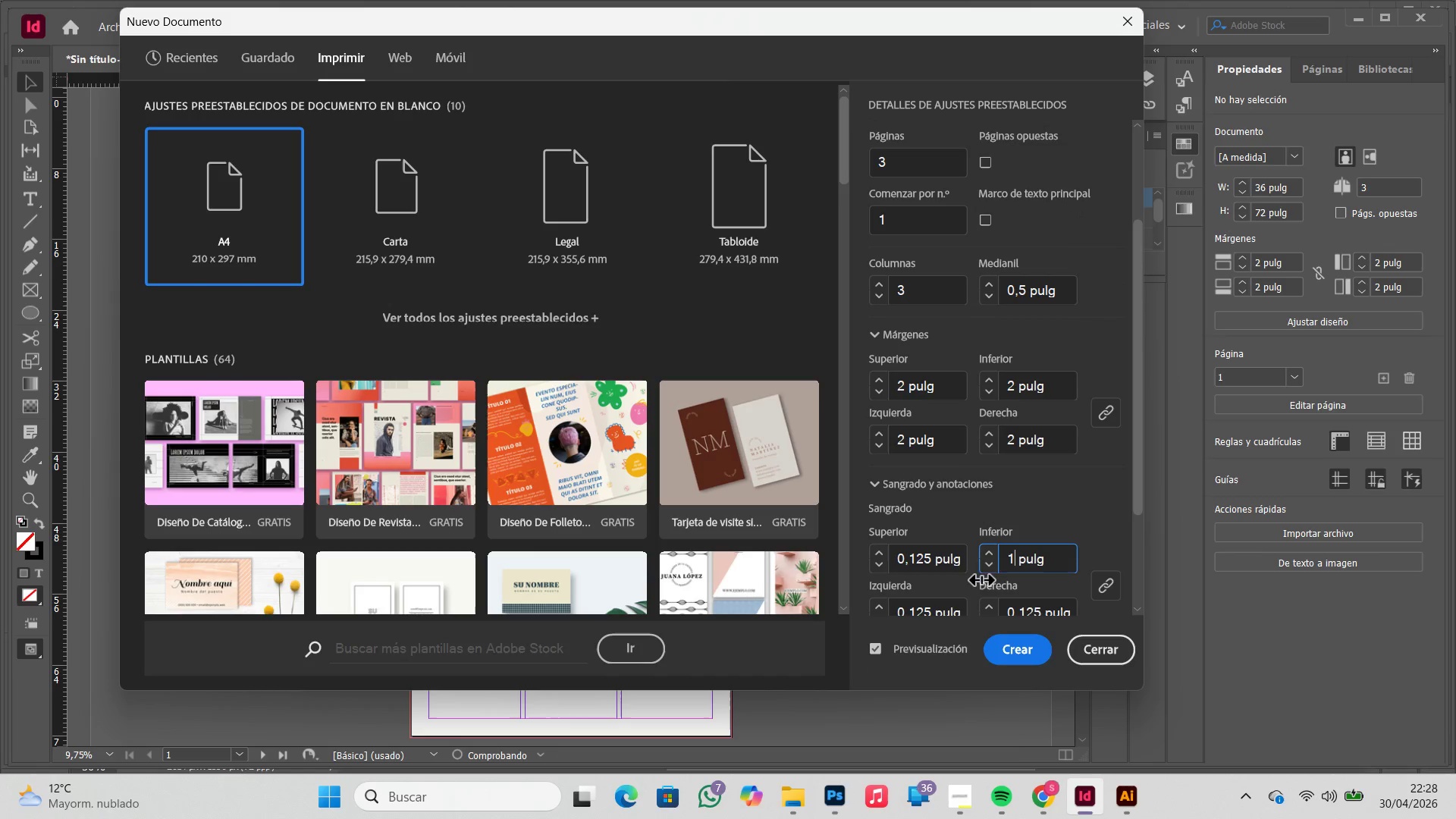 
key(Numpad1)
 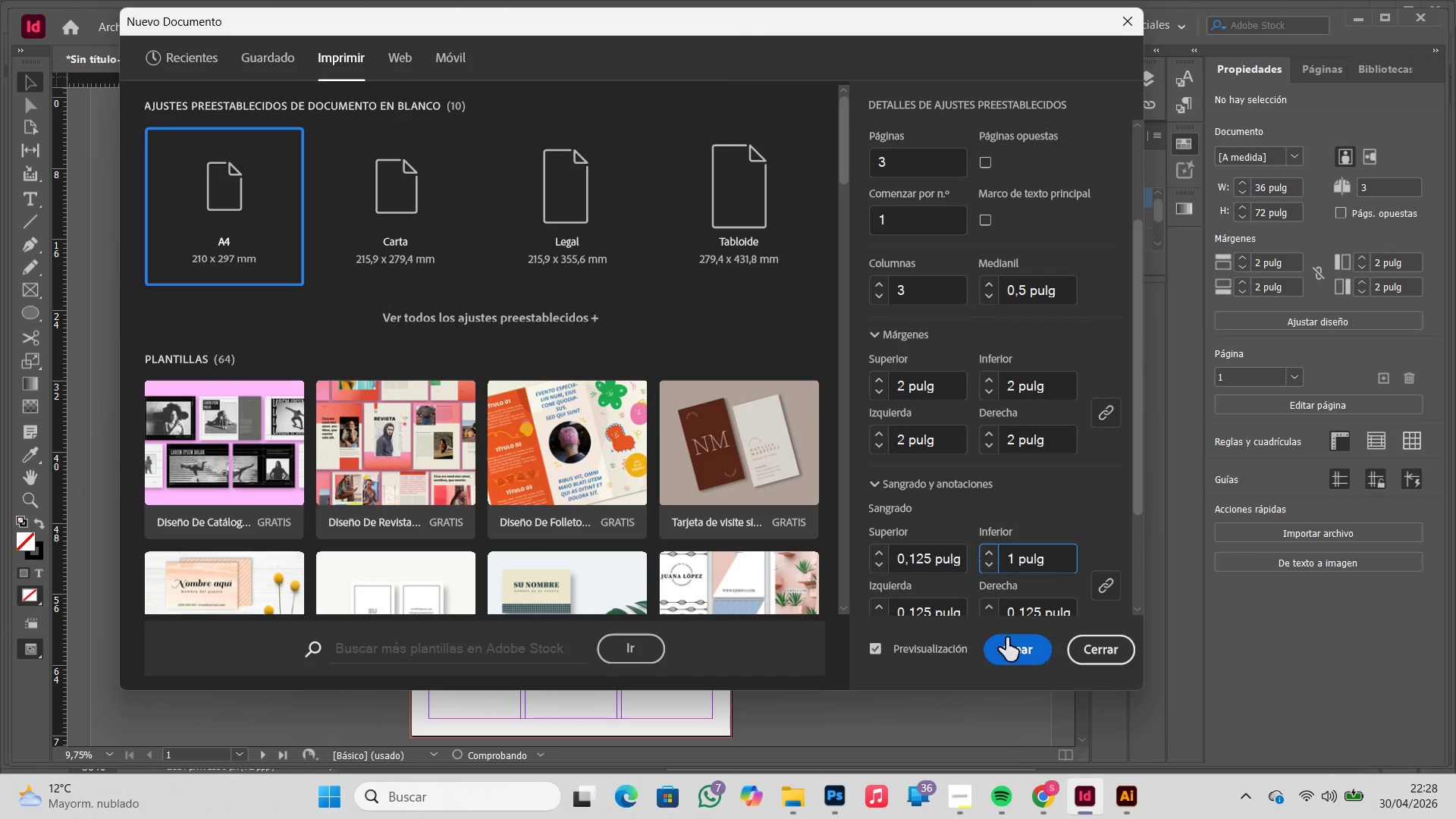 
left_click([1070, 535])
 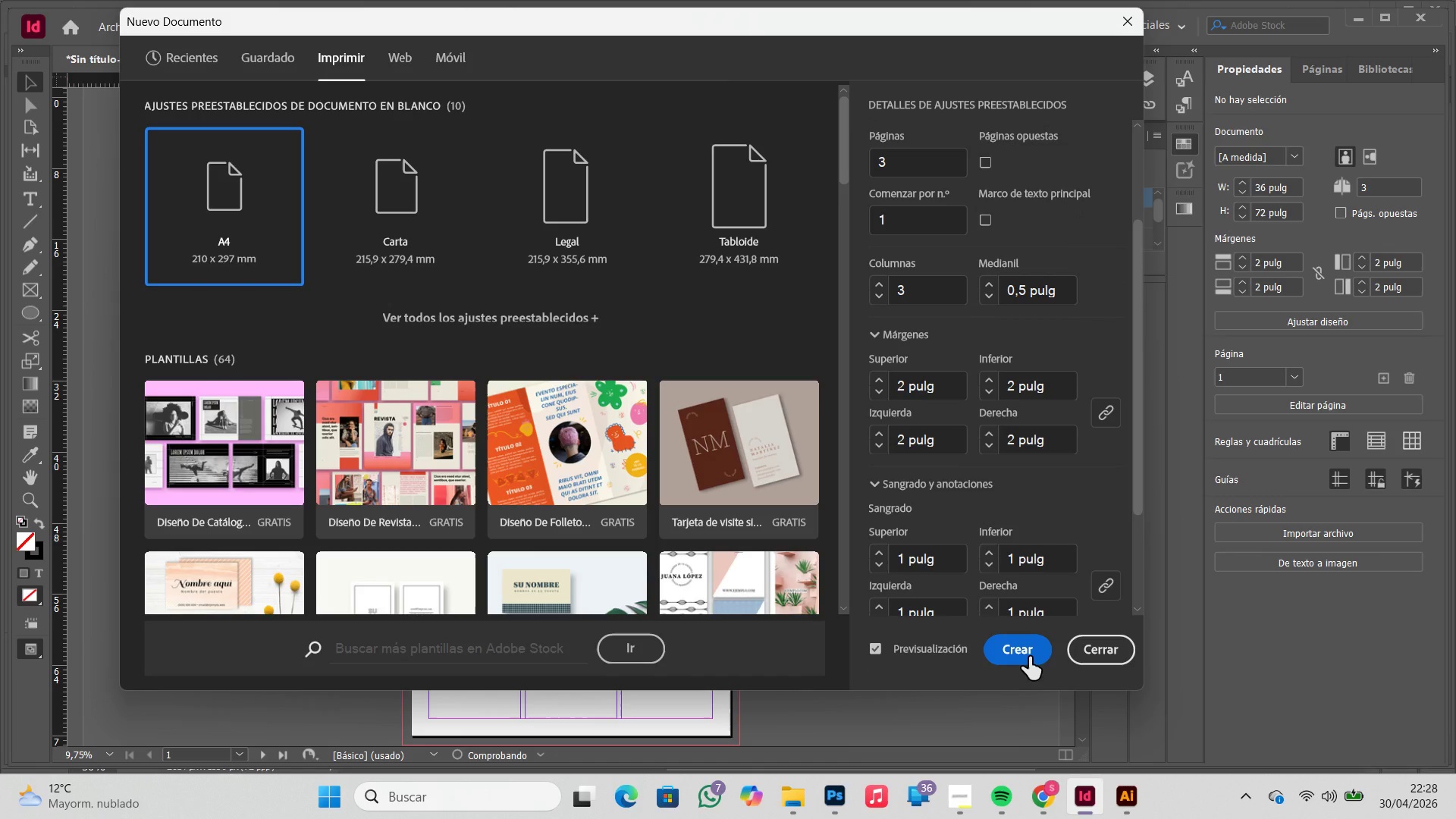 
left_click([1029, 657])
 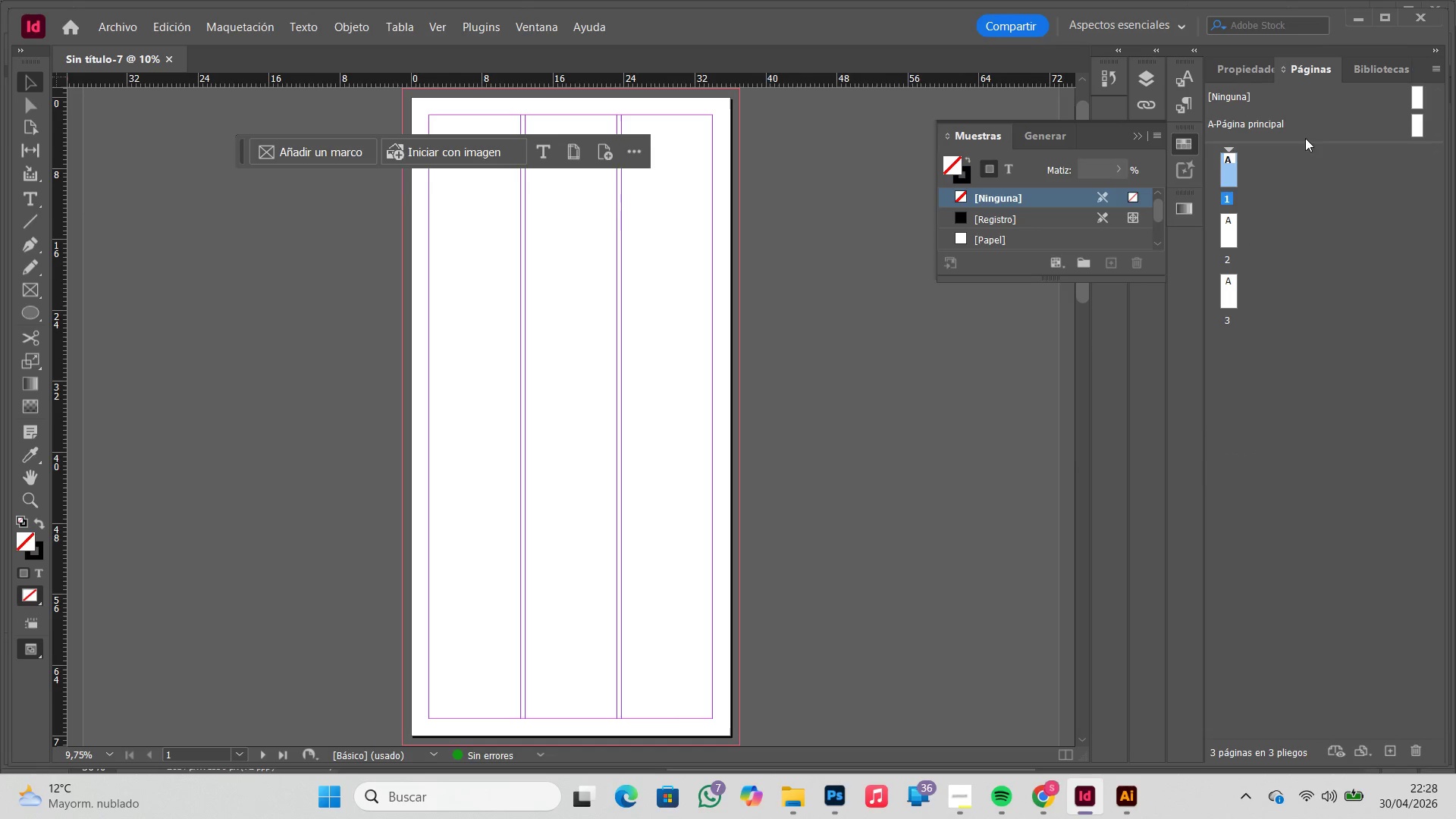 
wait(6.11)
 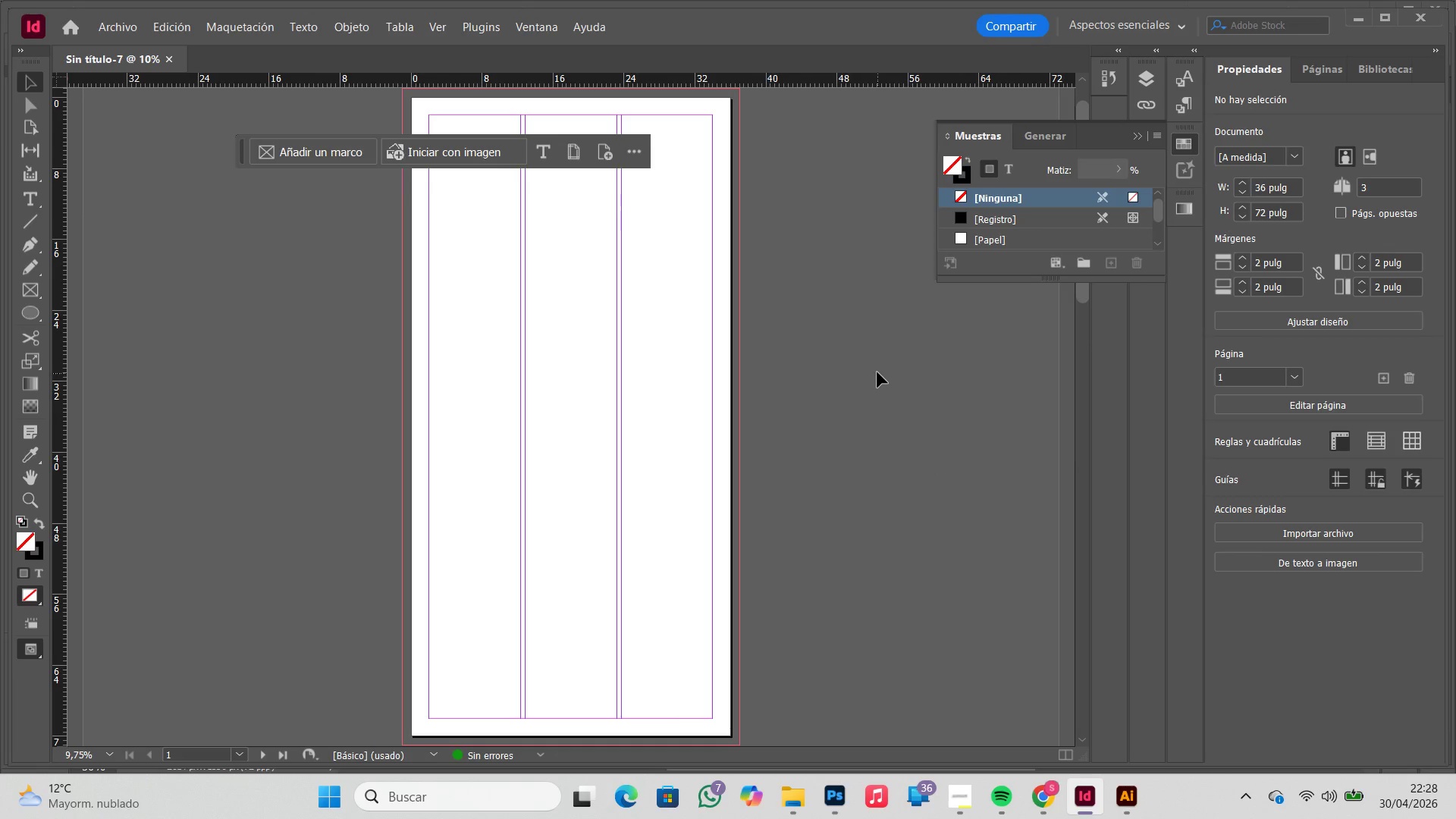 
double_click([1313, 128])
 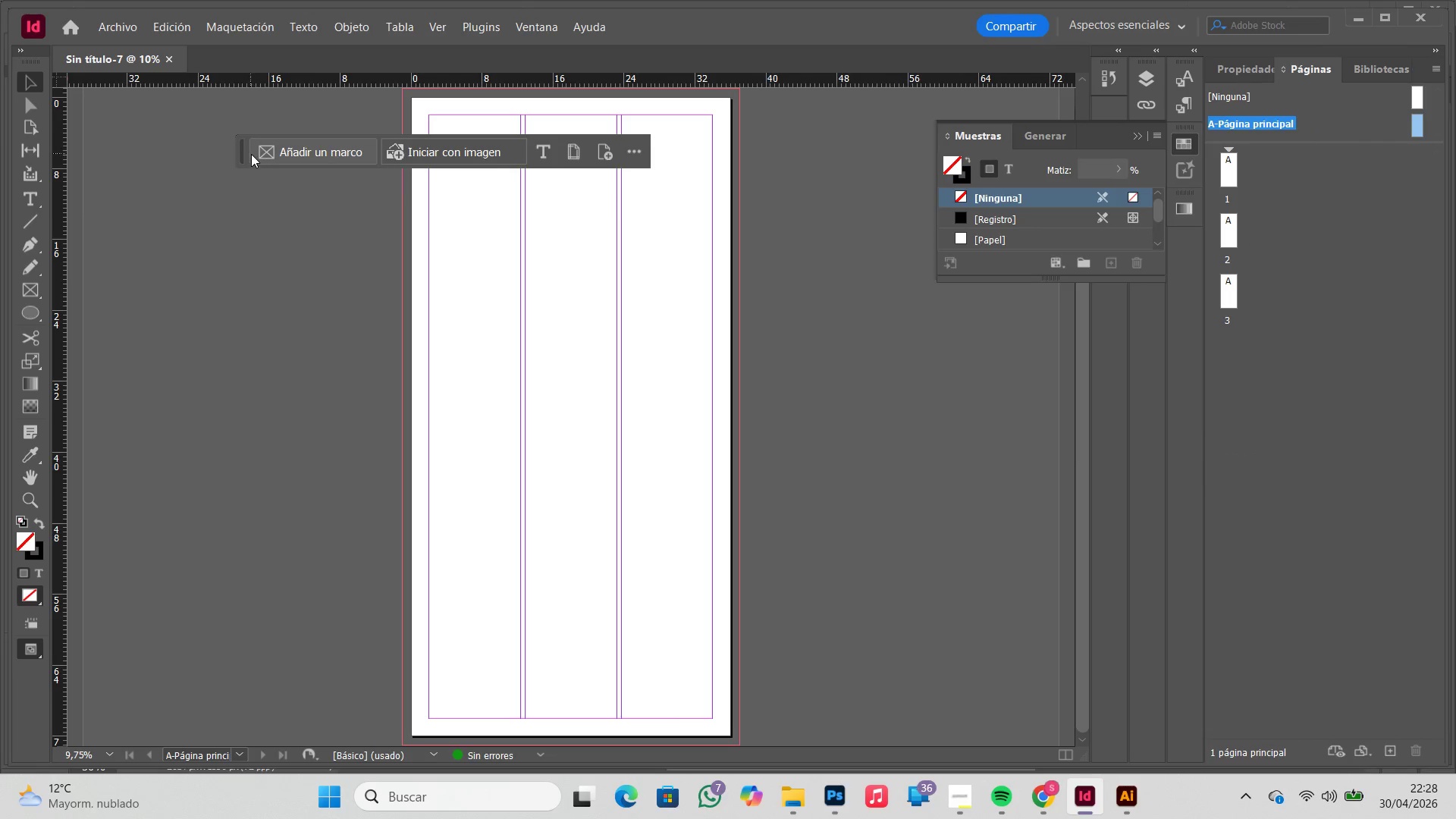 
left_click_drag(start_coordinate=[240, 148], to_coordinate=[143, 215])
 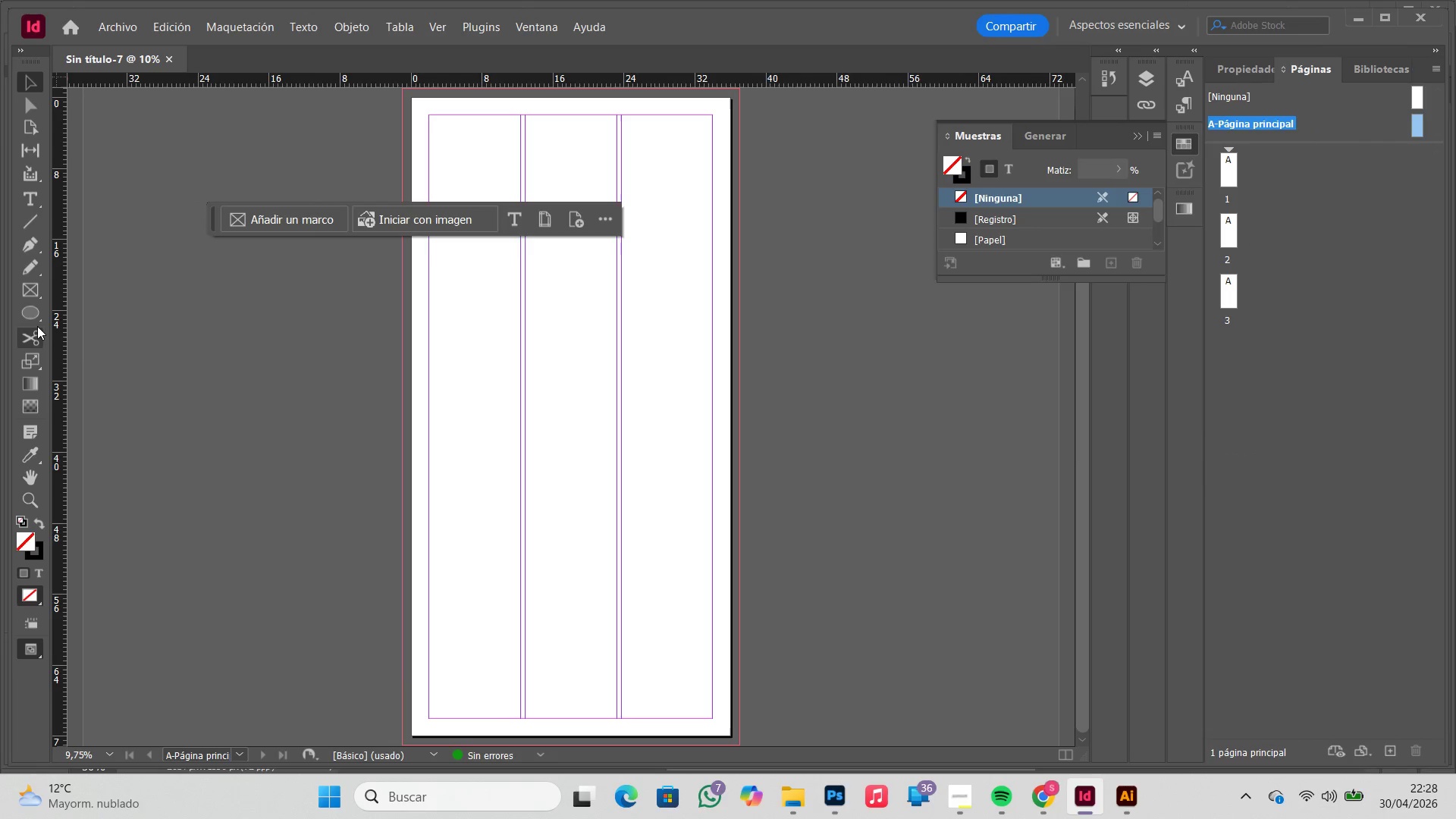 
right_click([36, 317])
 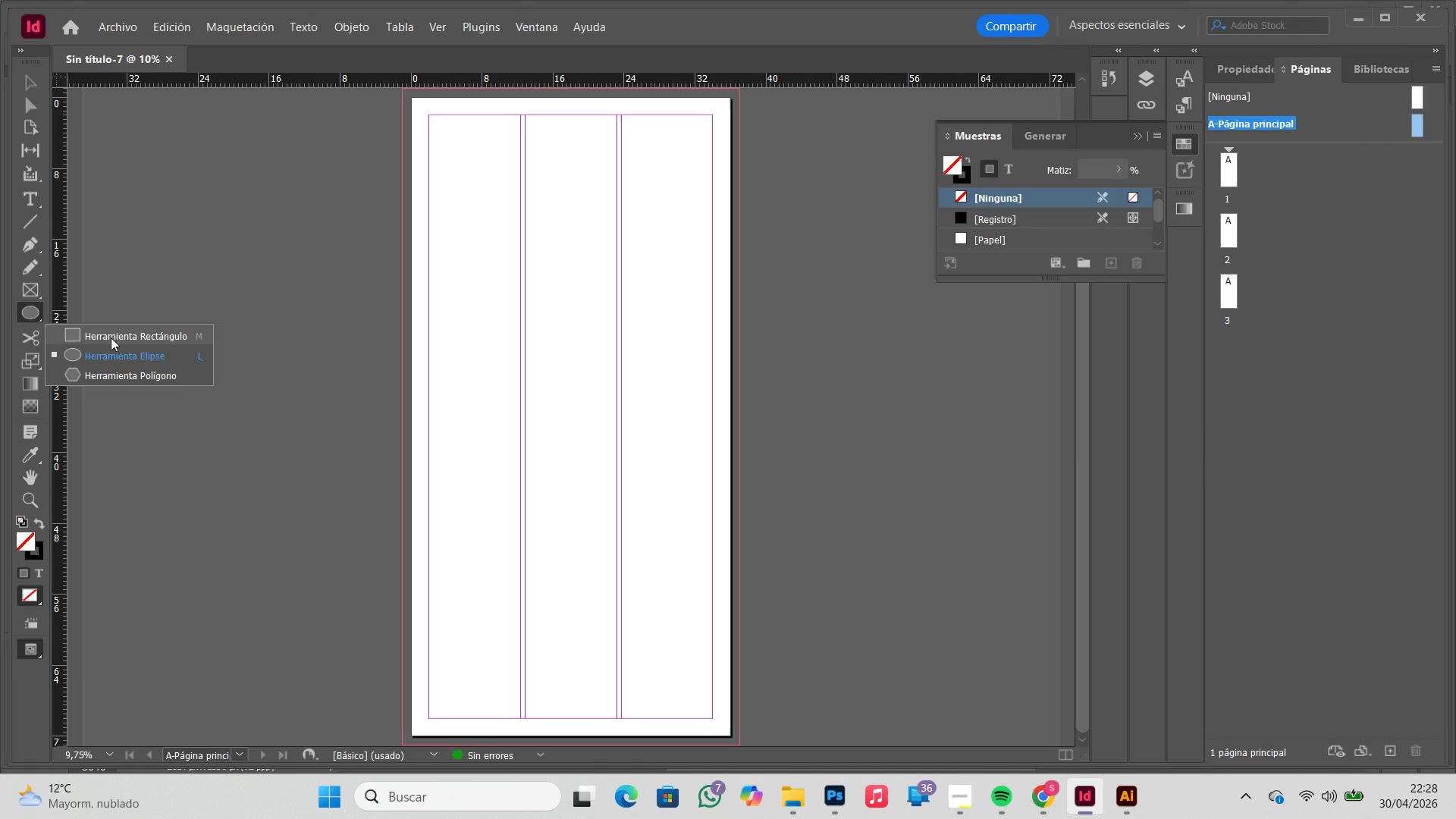 
left_click([111, 337])
 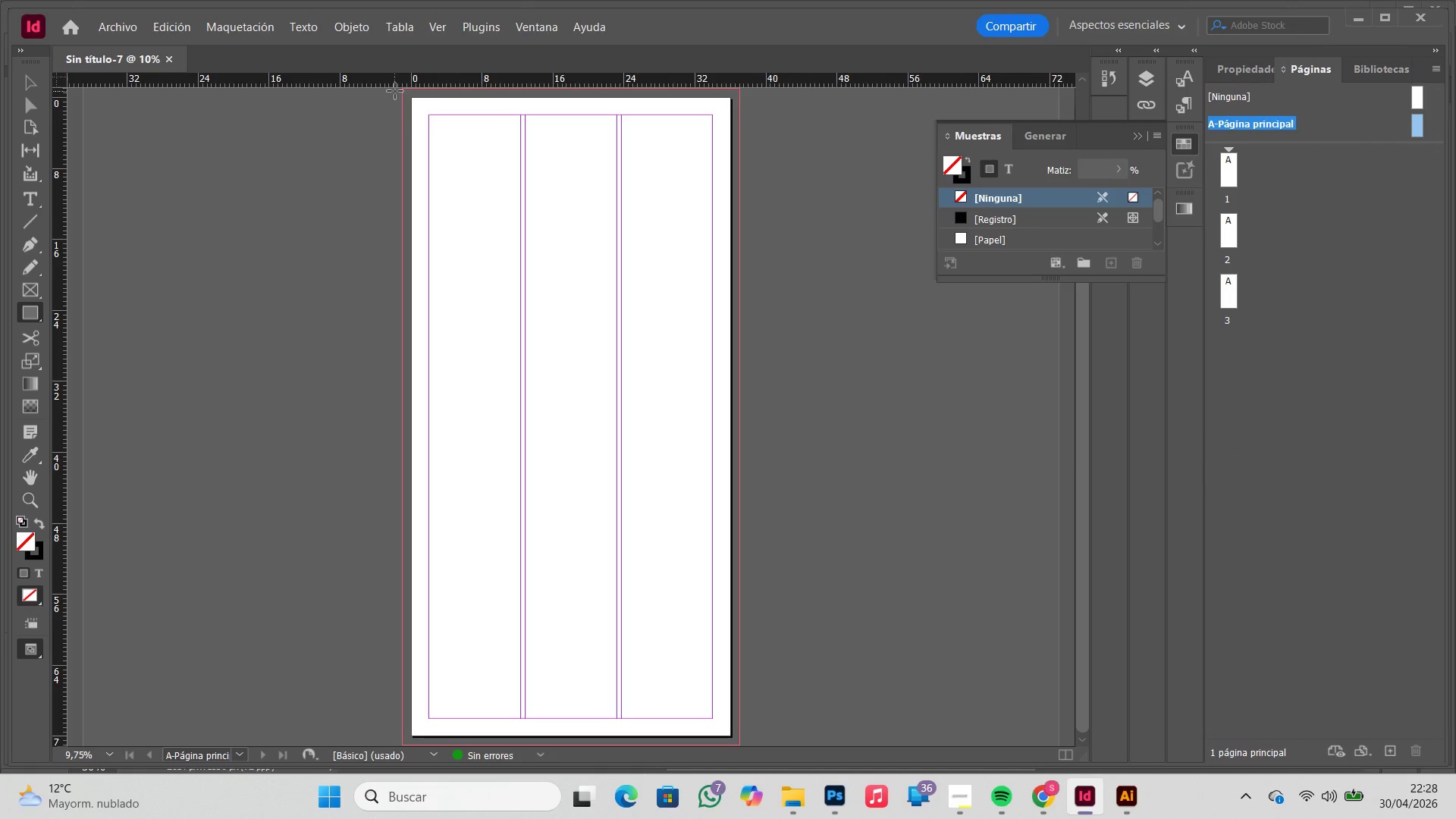 
left_click_drag(start_coordinate=[395, 91], to_coordinate=[543, 285])
 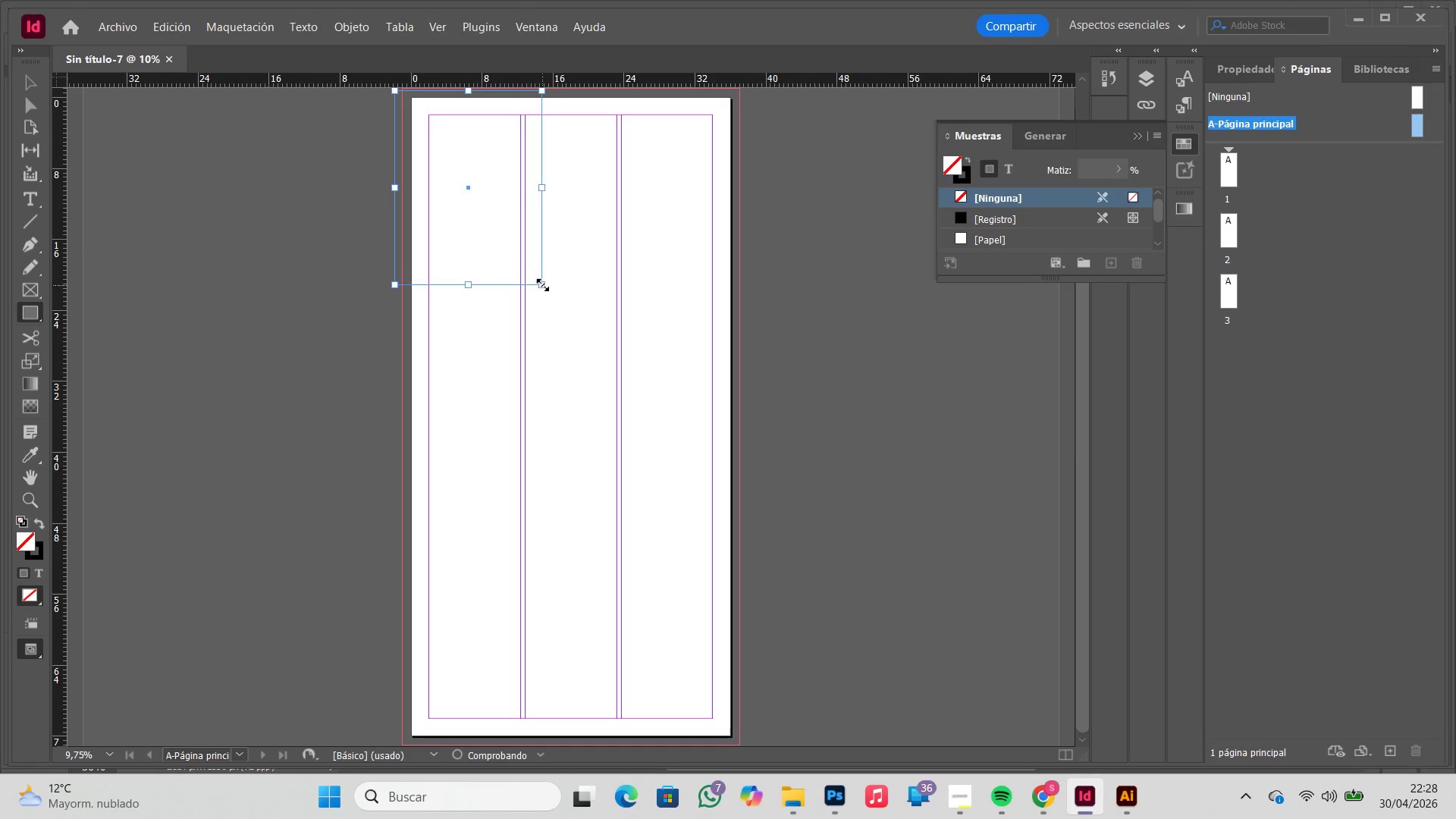 
key(Control+ControlLeft)
 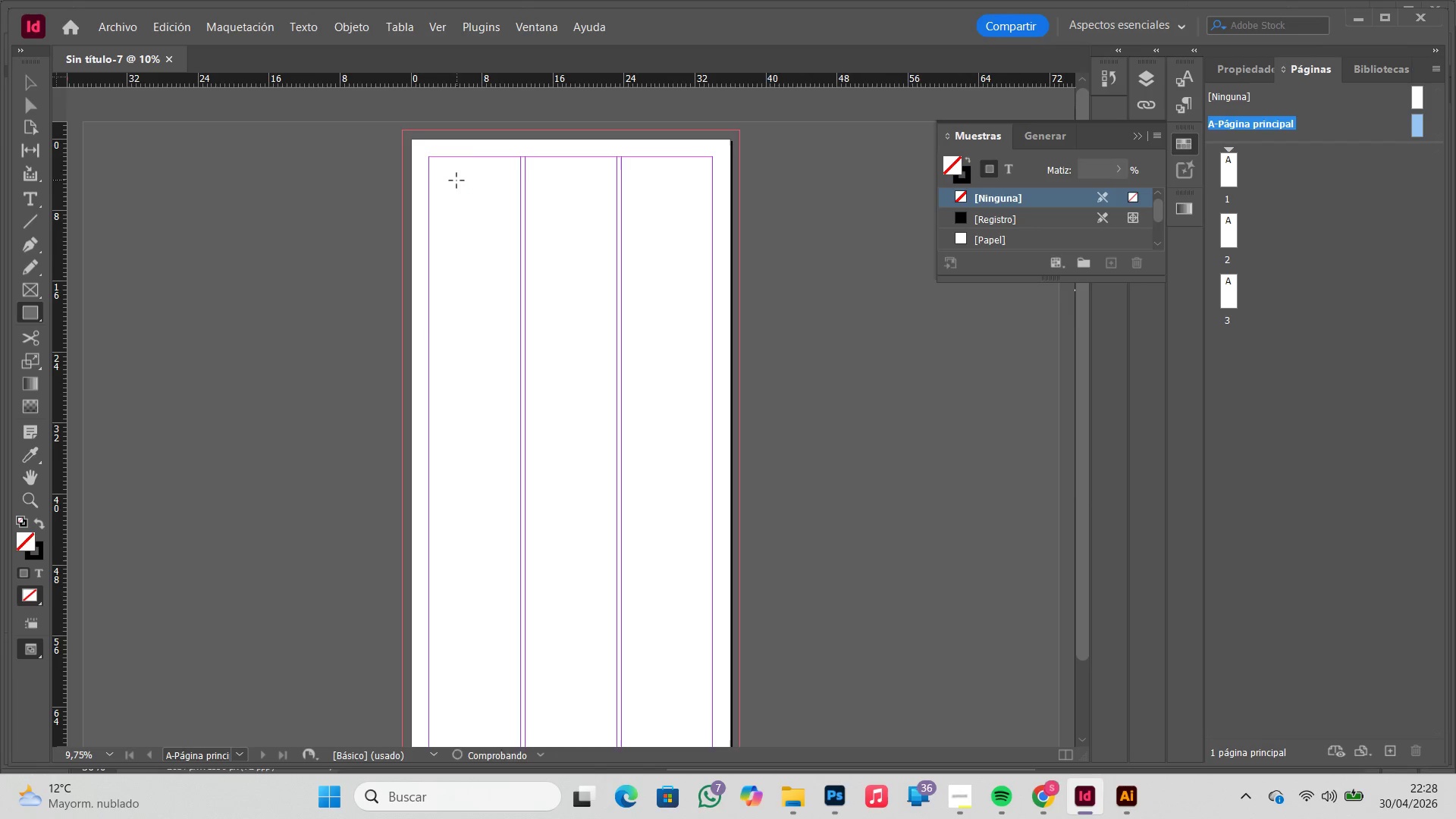 
key(Control+Z)
 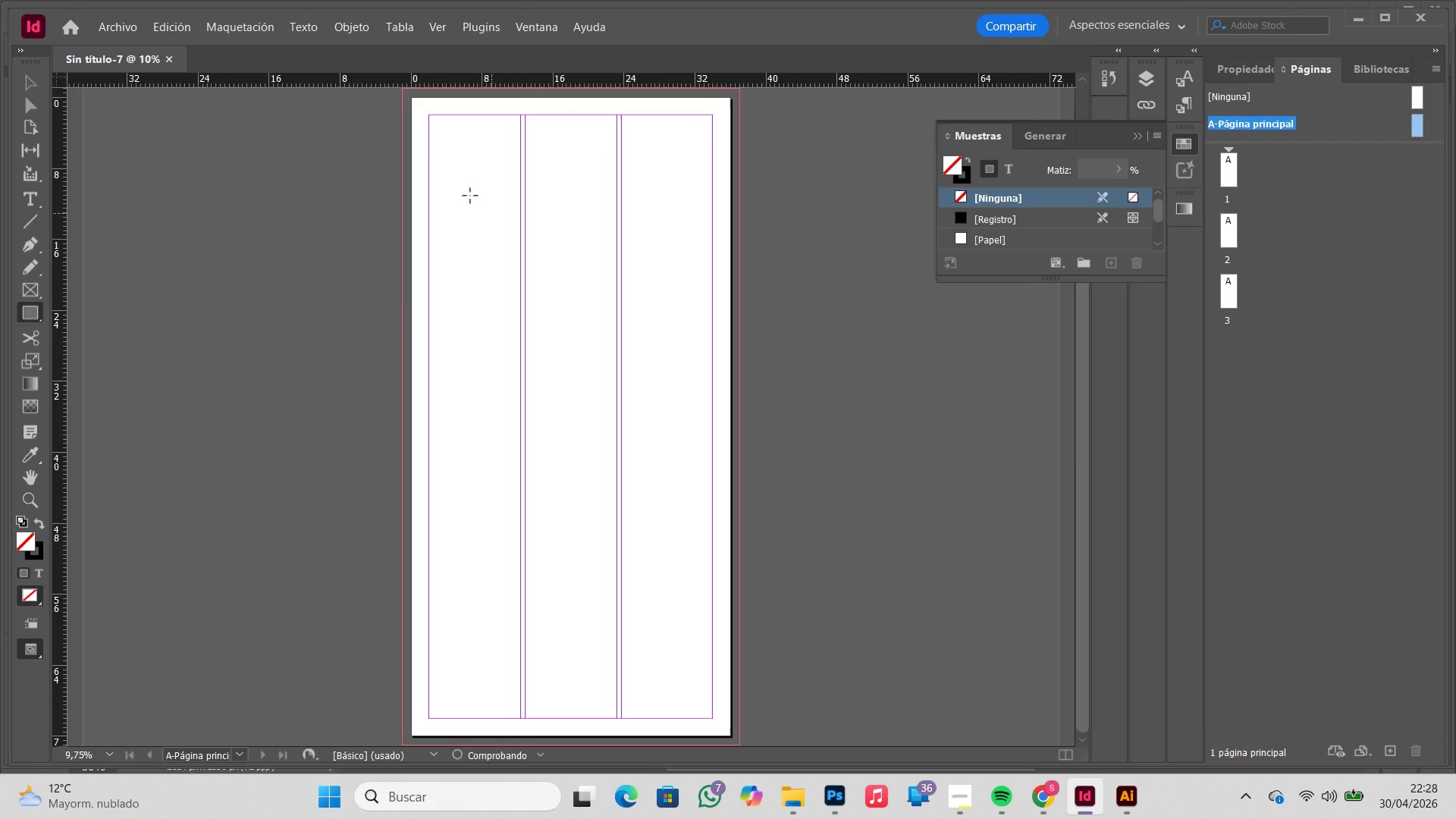 
scroll: coordinate [457, 181], scroll_direction: up, amount: 1.0
 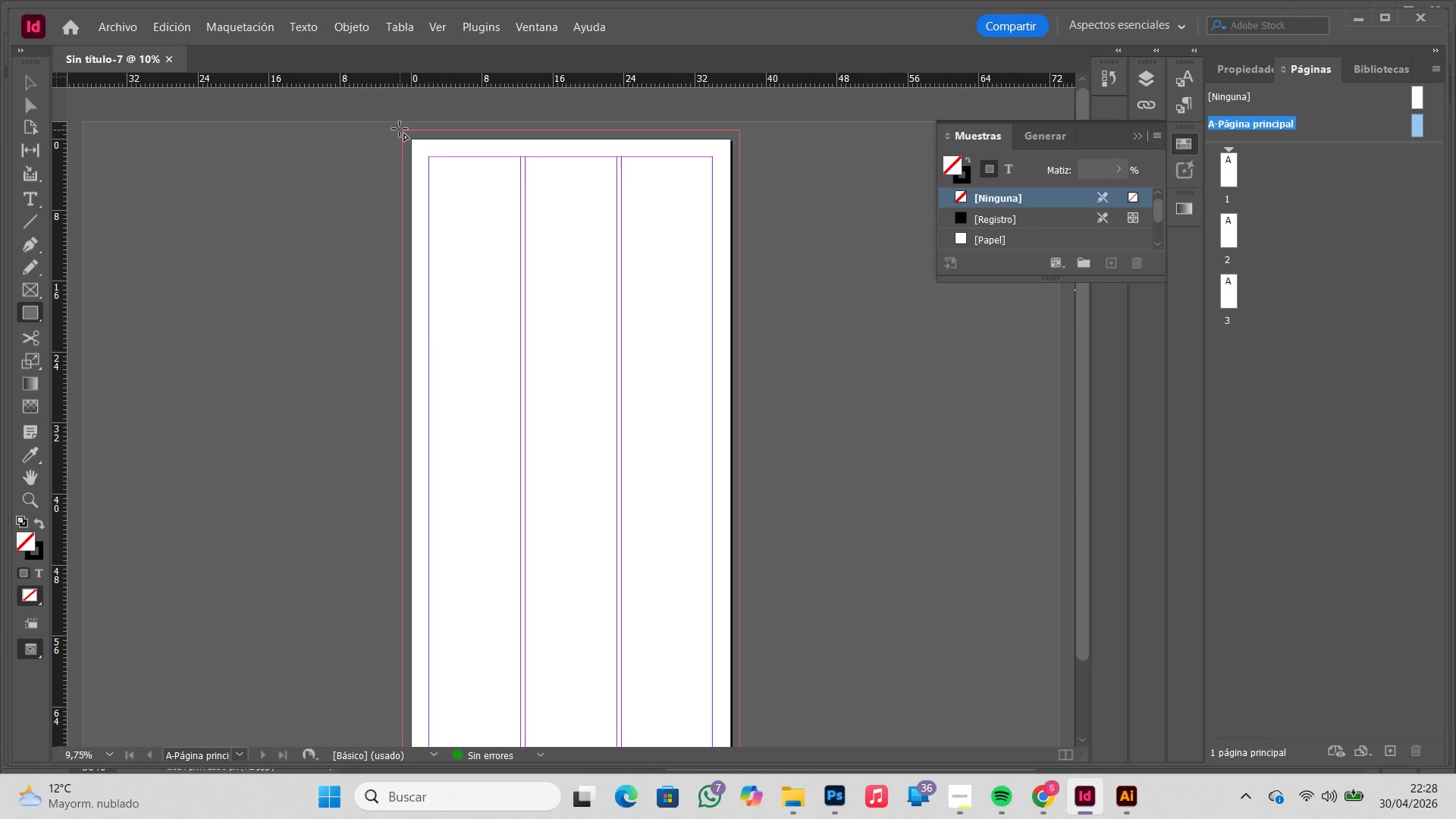 
left_click_drag(start_coordinate=[401, 128], to_coordinate=[739, 706])
 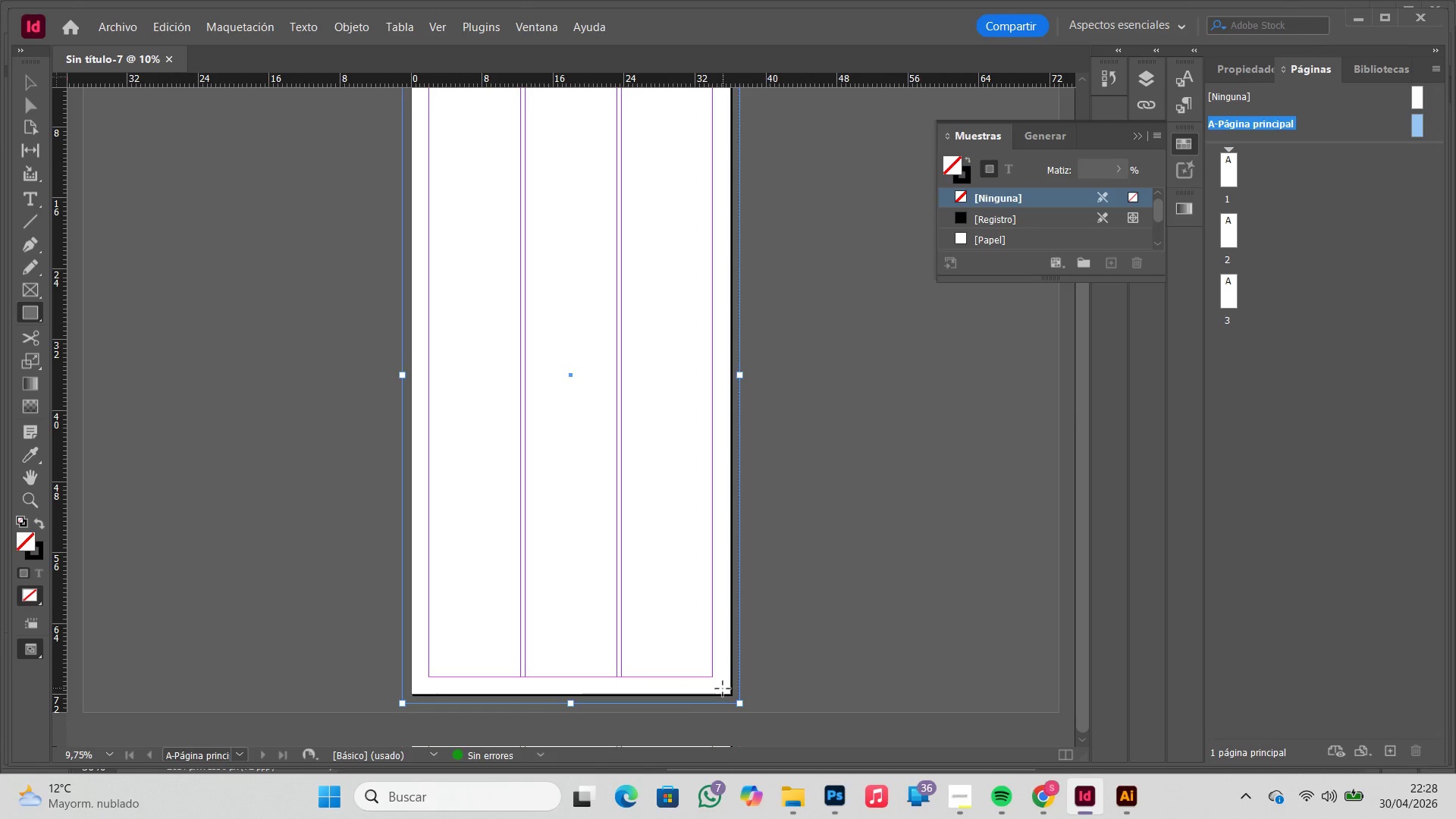 
scroll: coordinate [478, 208], scroll_direction: down, amount: 3.0
 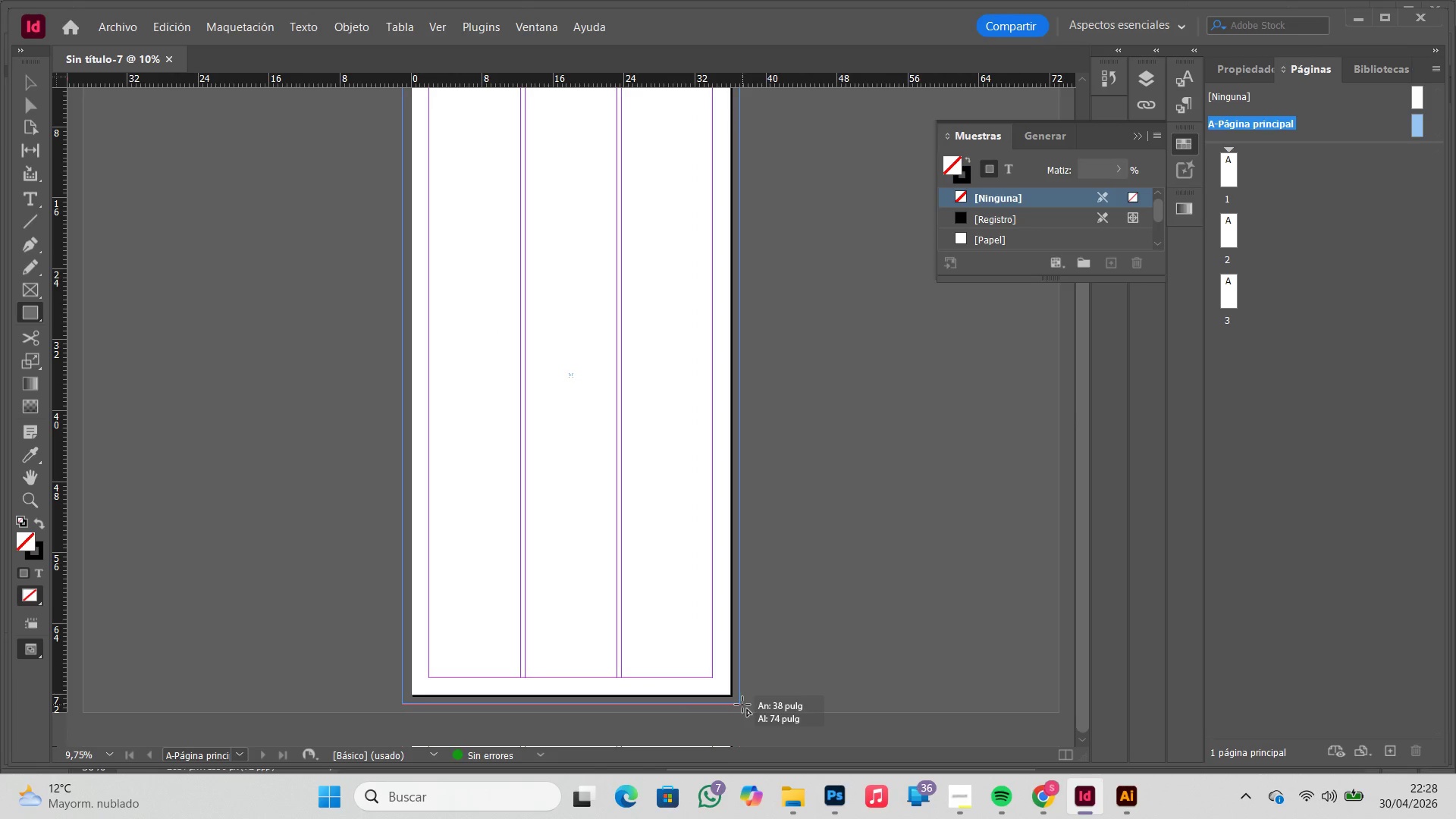 
left_click([962, 182])
 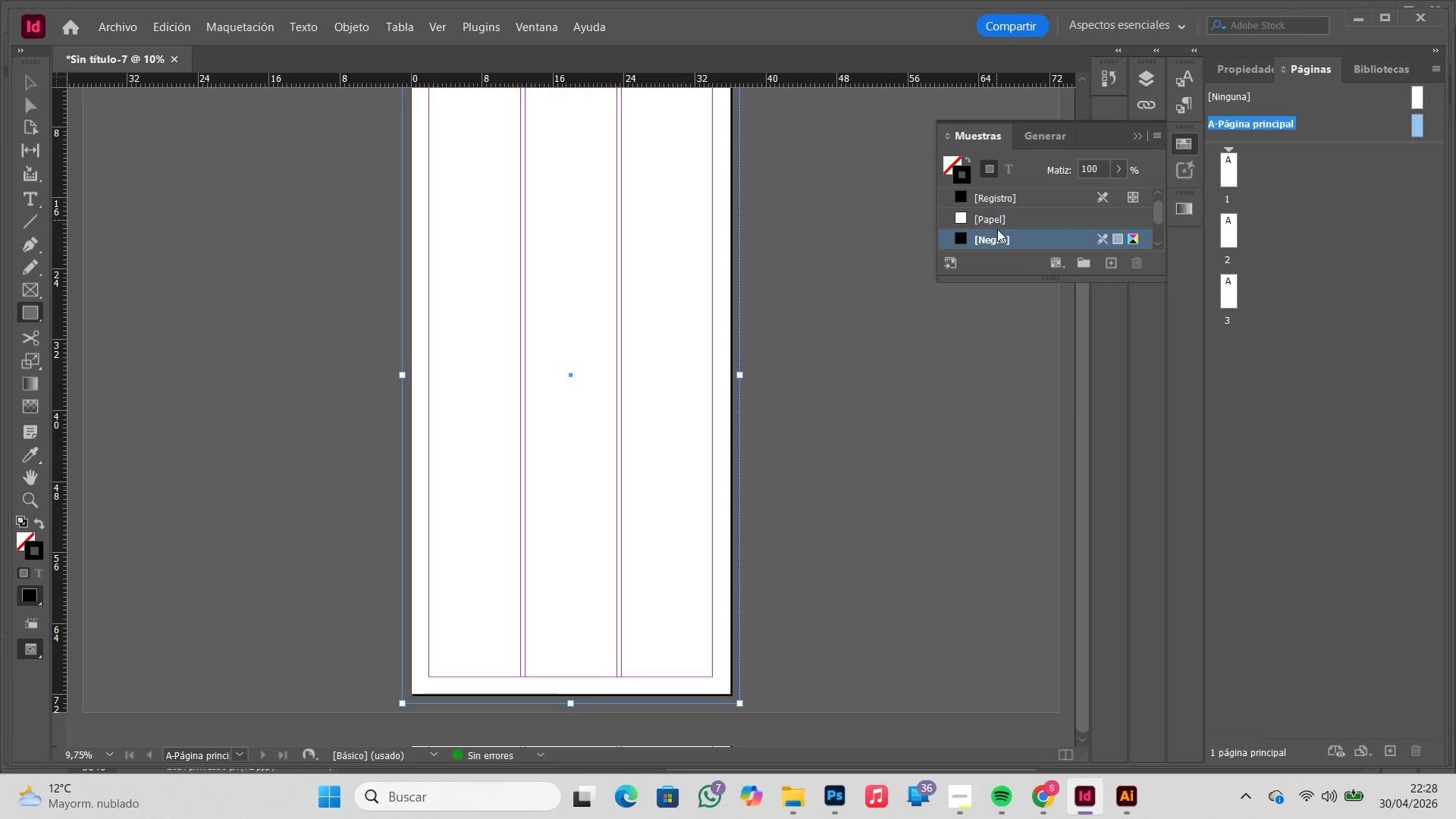 
scroll: coordinate [997, 228], scroll_direction: up, amount: 4.0
 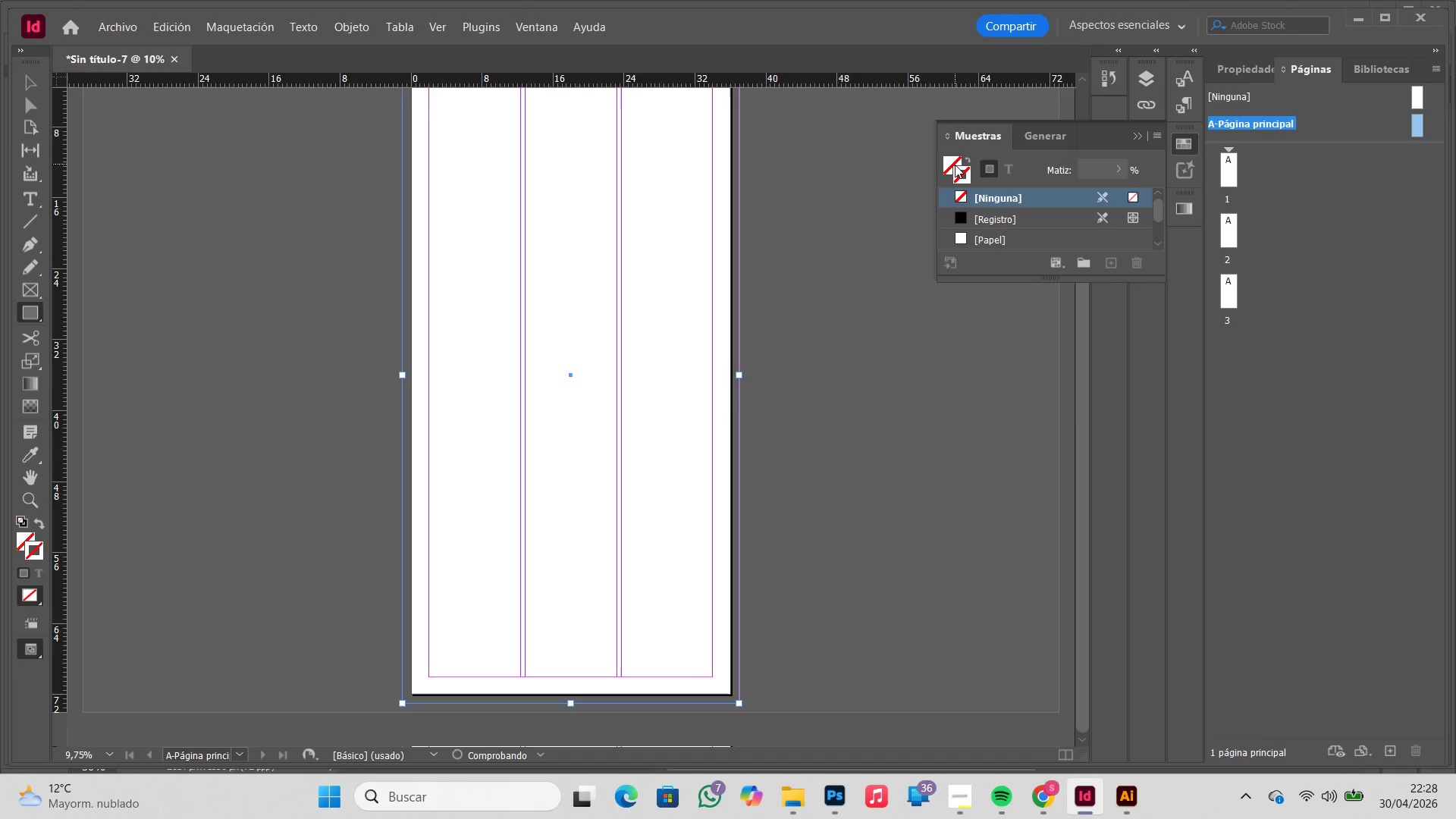 
left_click([950, 157])
 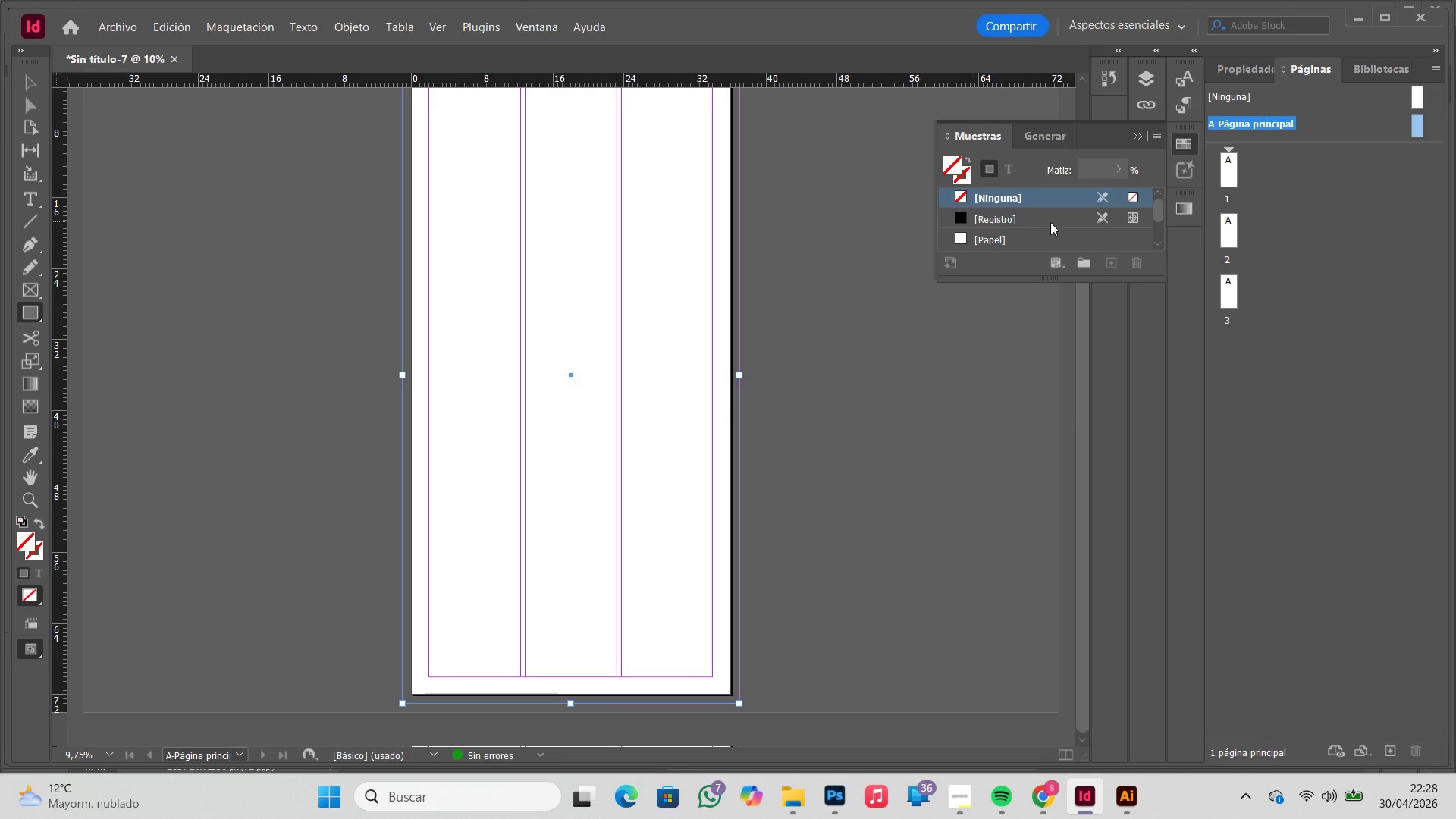 
scroll: coordinate [1065, 241], scroll_direction: down, amount: 13.0
 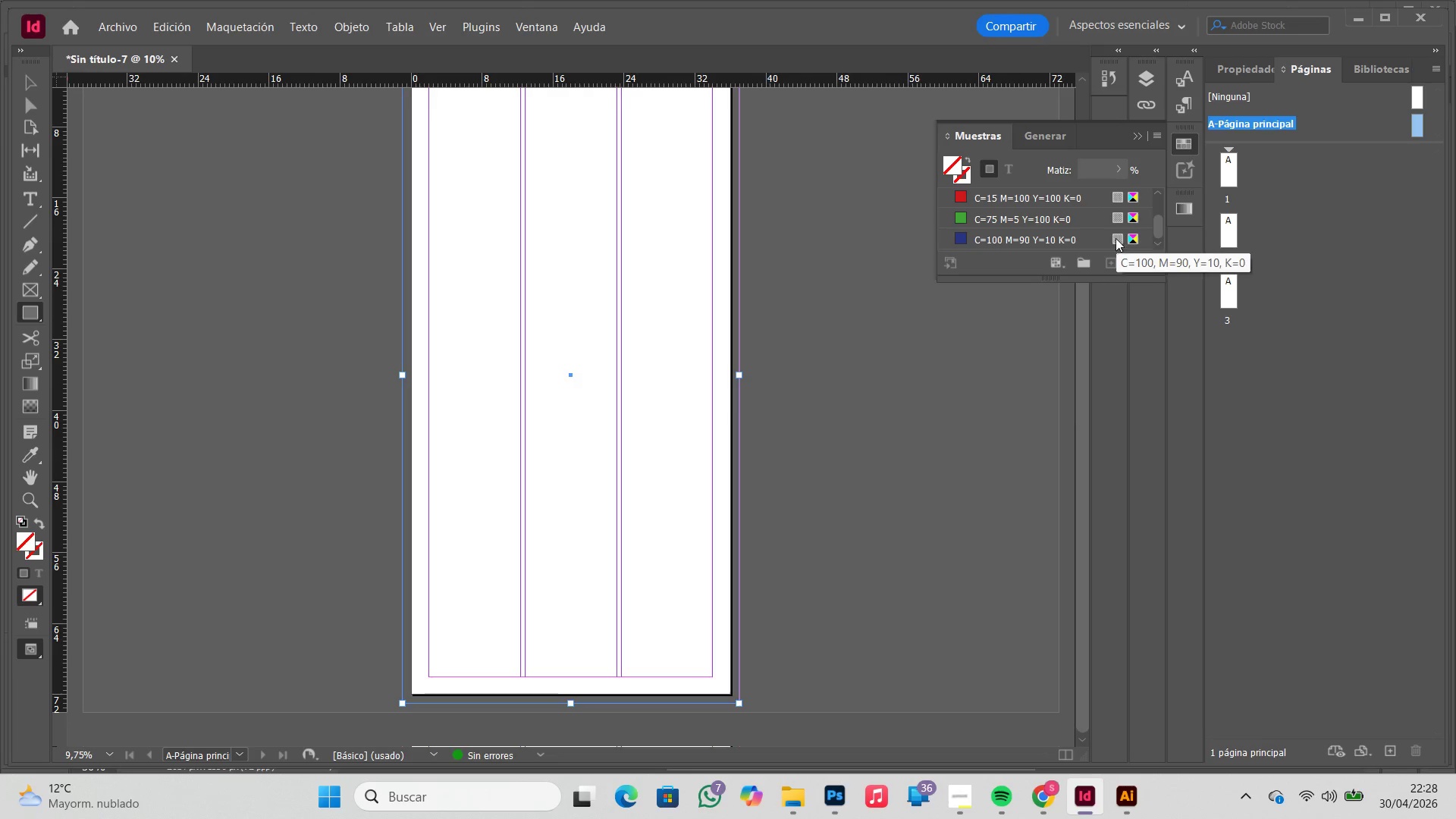 
left_click([1098, 237])
 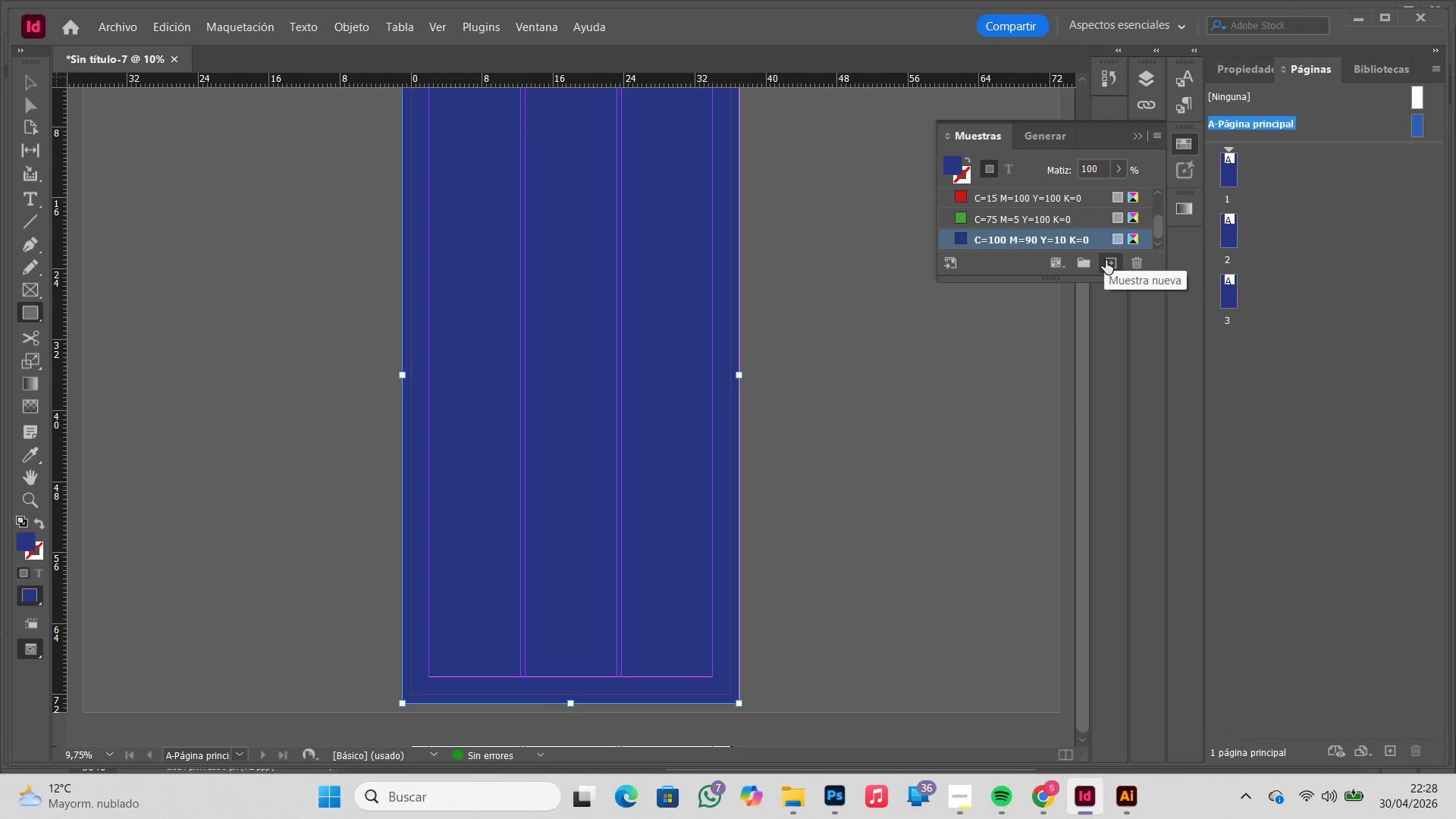 
left_click([1106, 260])
 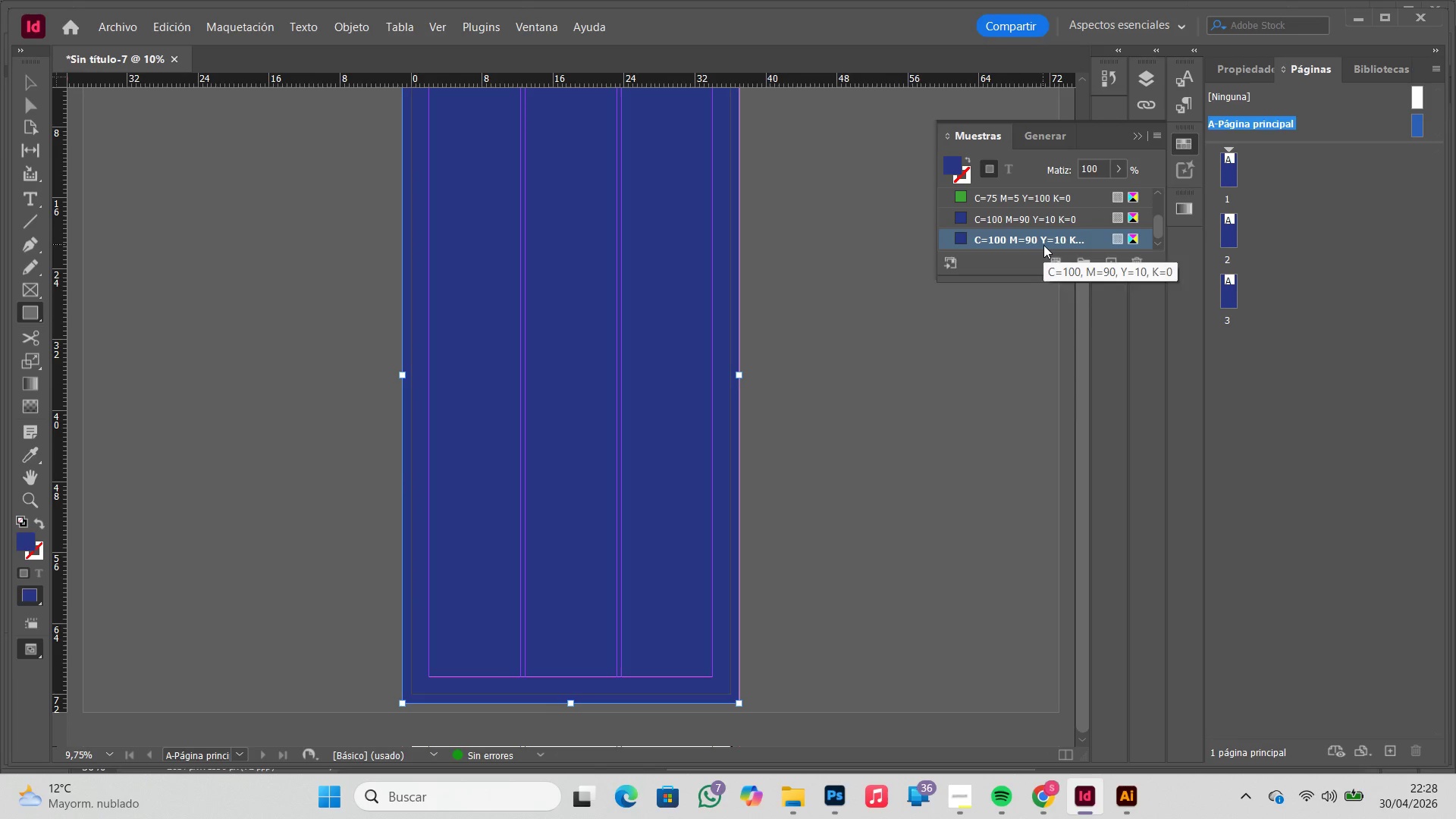 
double_click([1043, 245])
 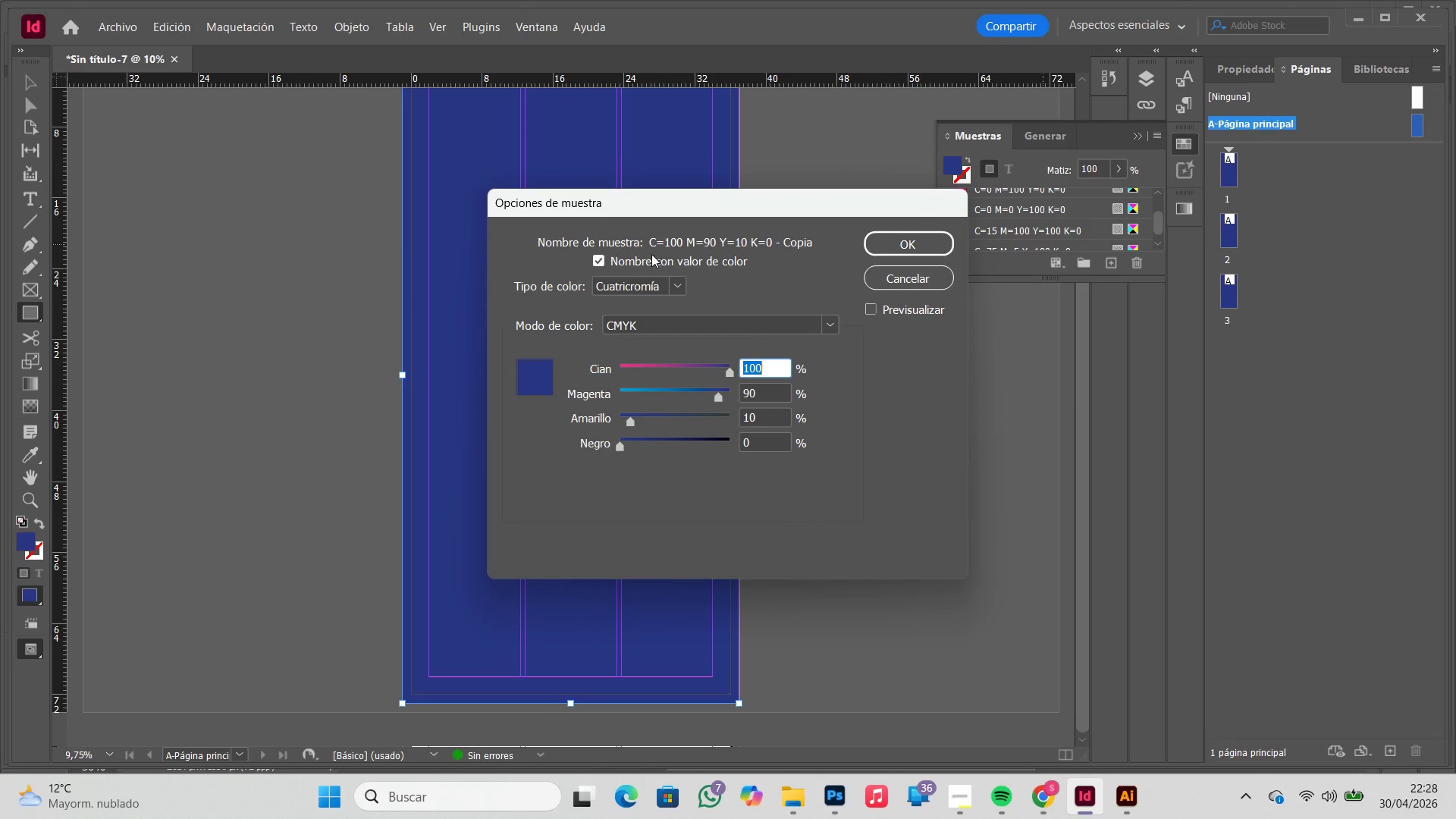 
double_click([673, 243])
 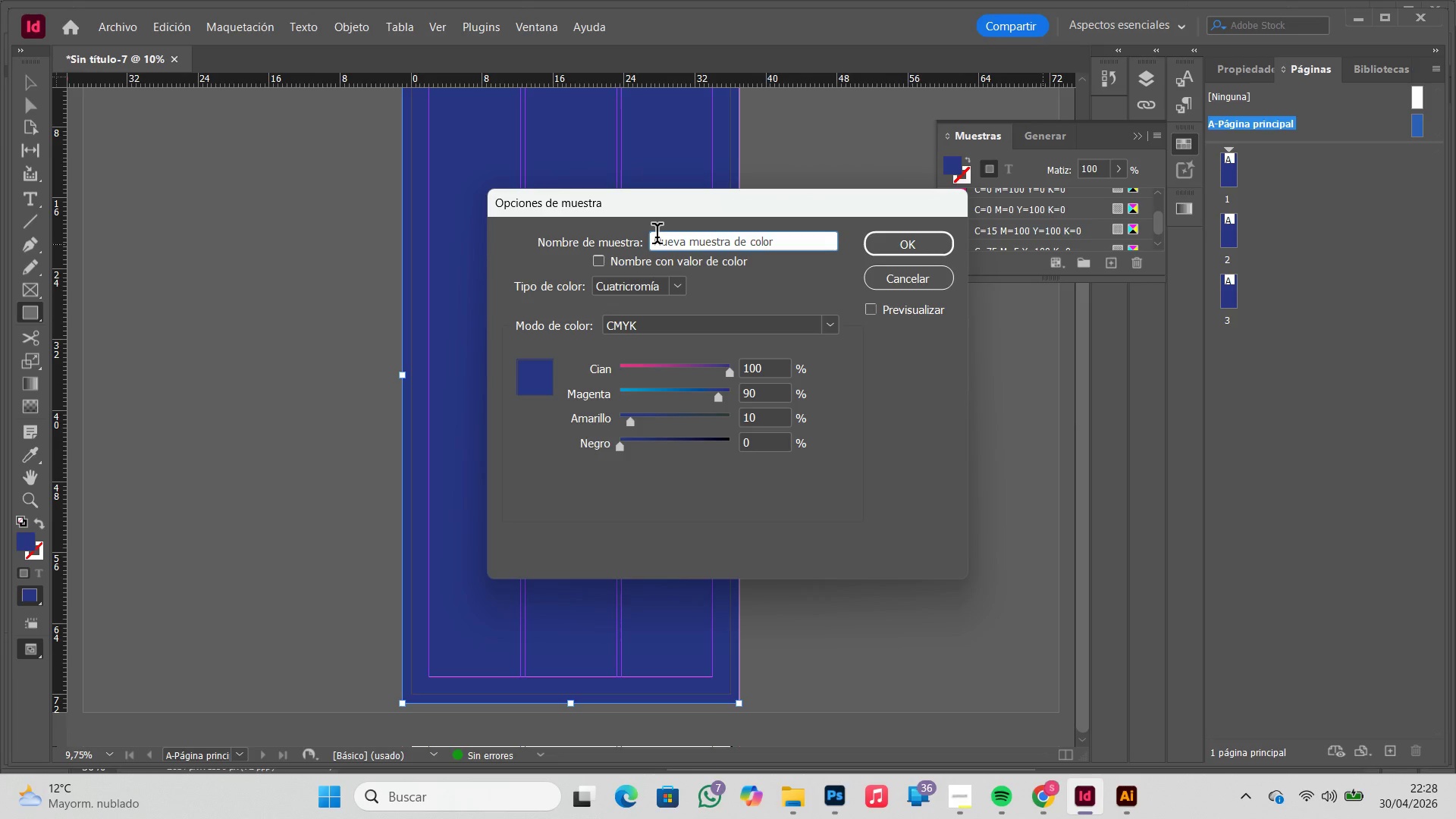 
left_click_drag(start_coordinate=[657, 237], to_coordinate=[924, 269])
 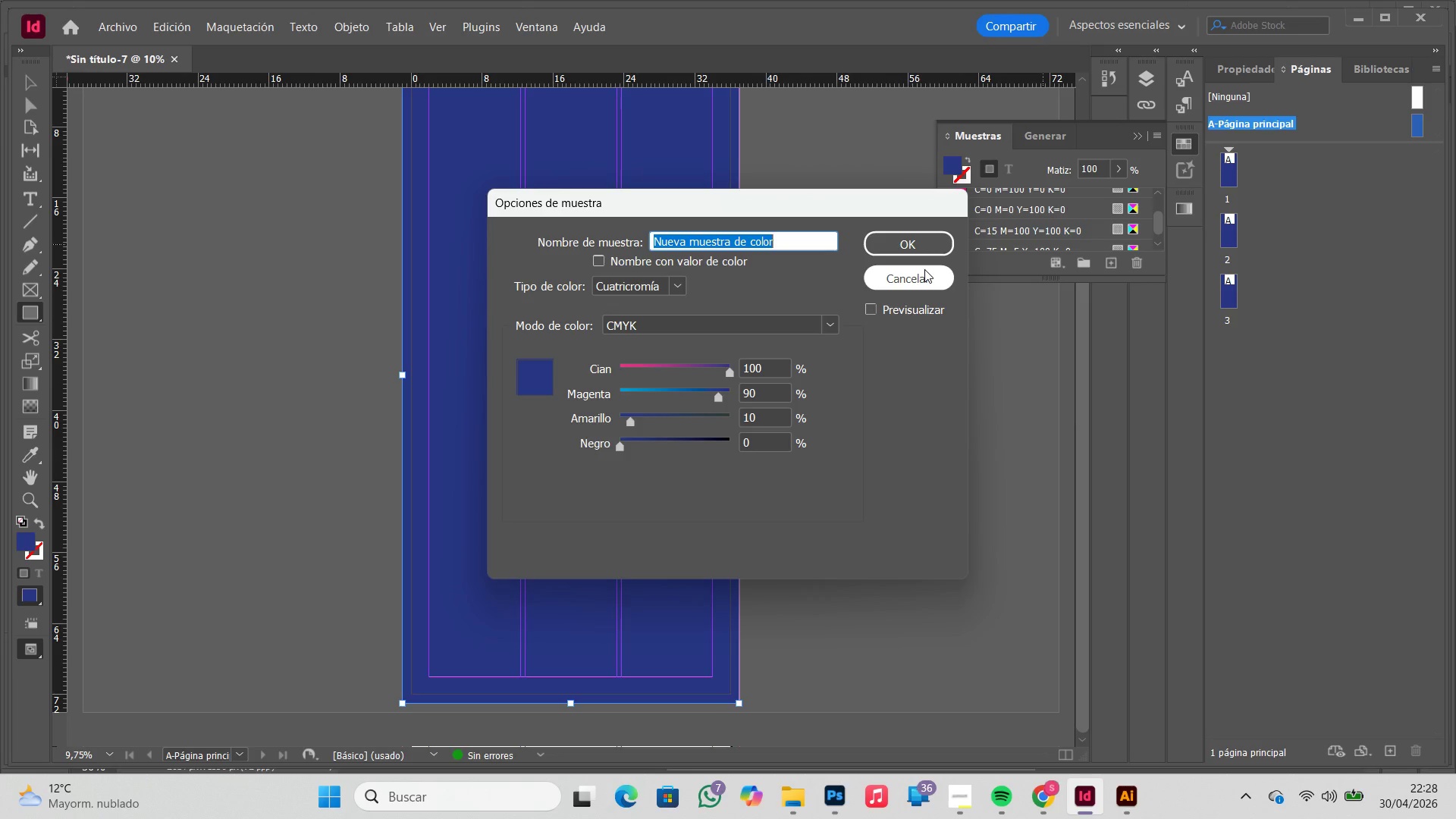 
type(AZUL MARINO)
 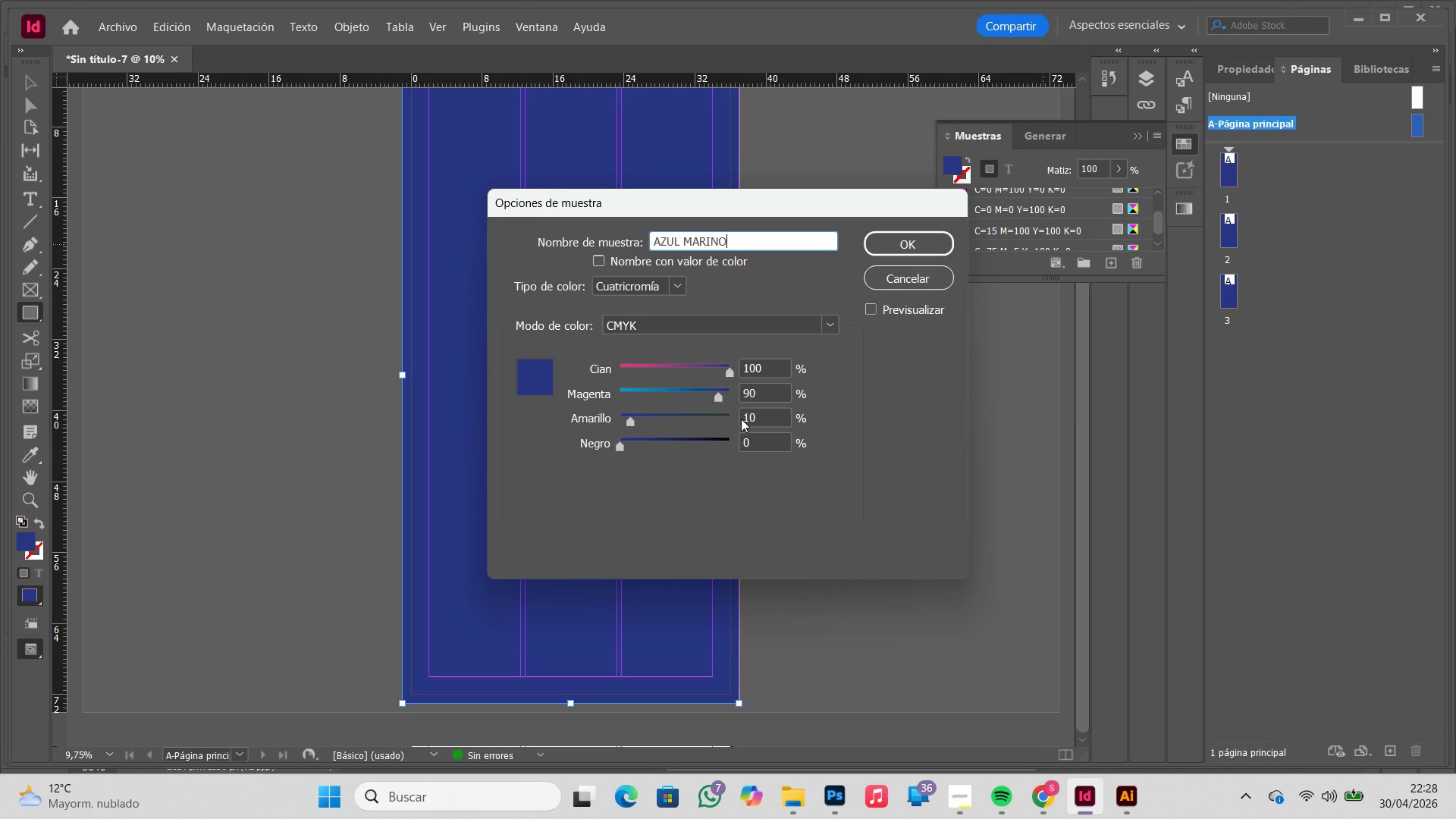 
left_click_drag(start_coordinate=[758, 436], to_coordinate=[721, 437])
 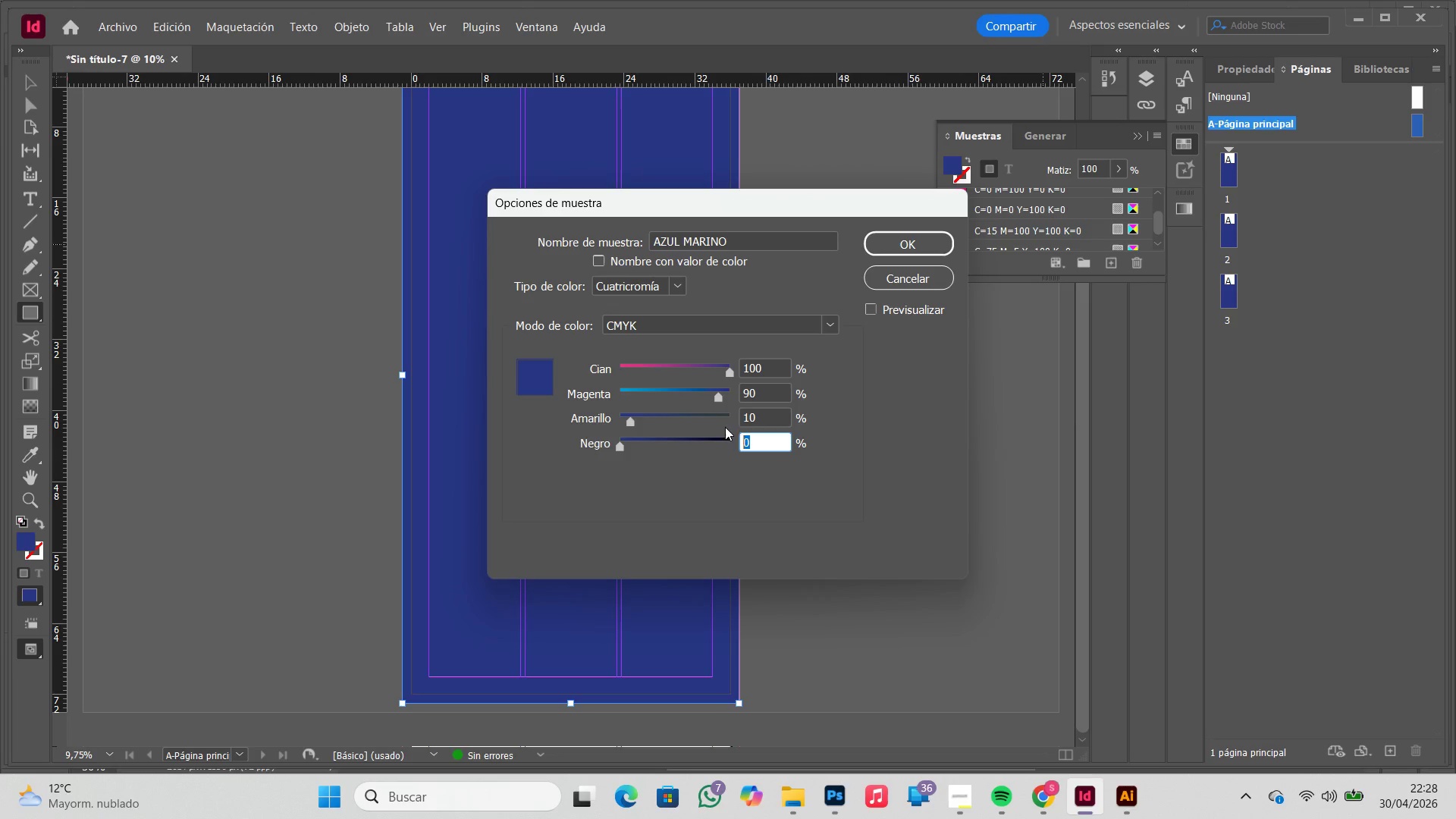 
key(Numpad8)
 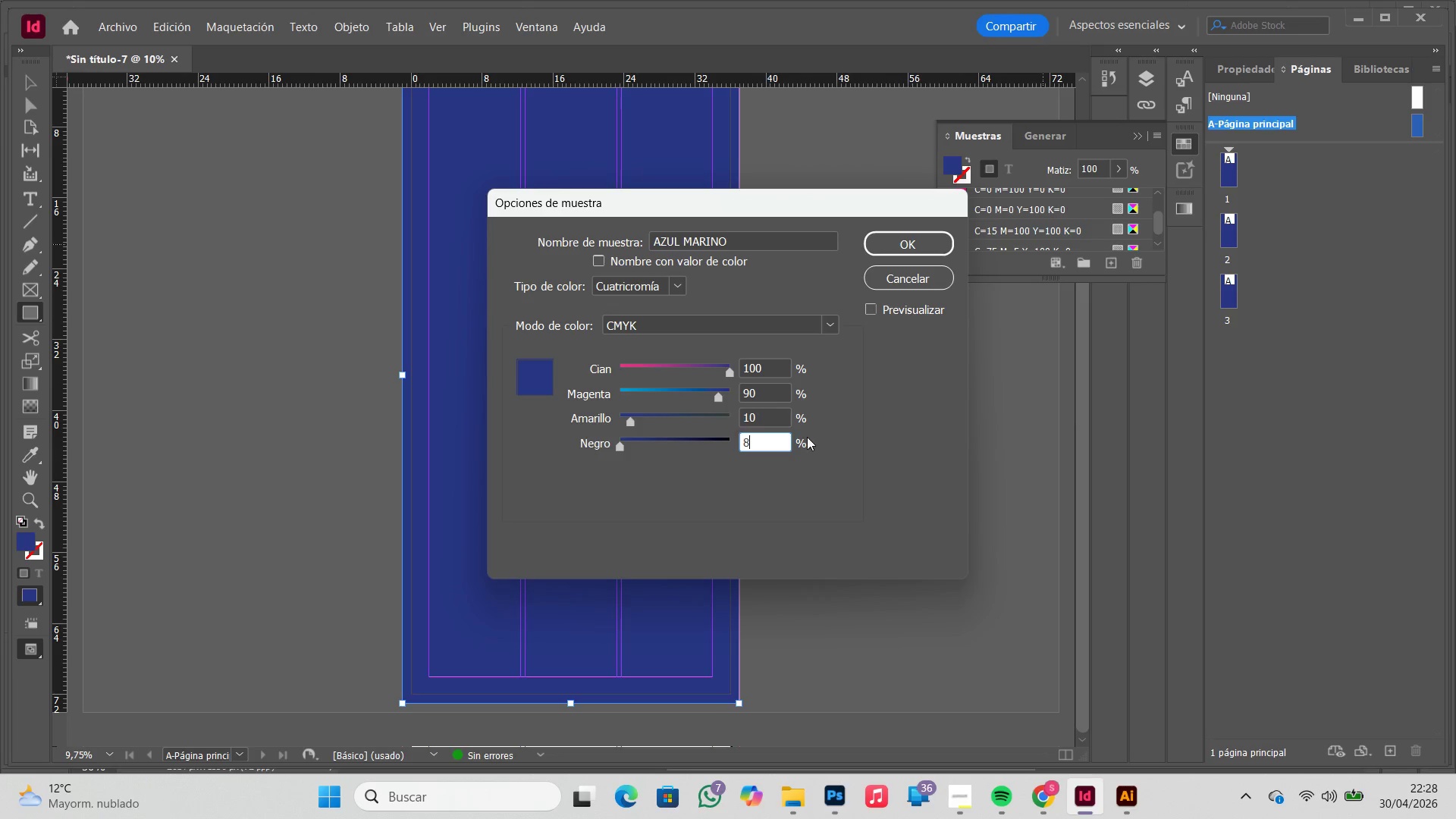 
key(Numpad0)
 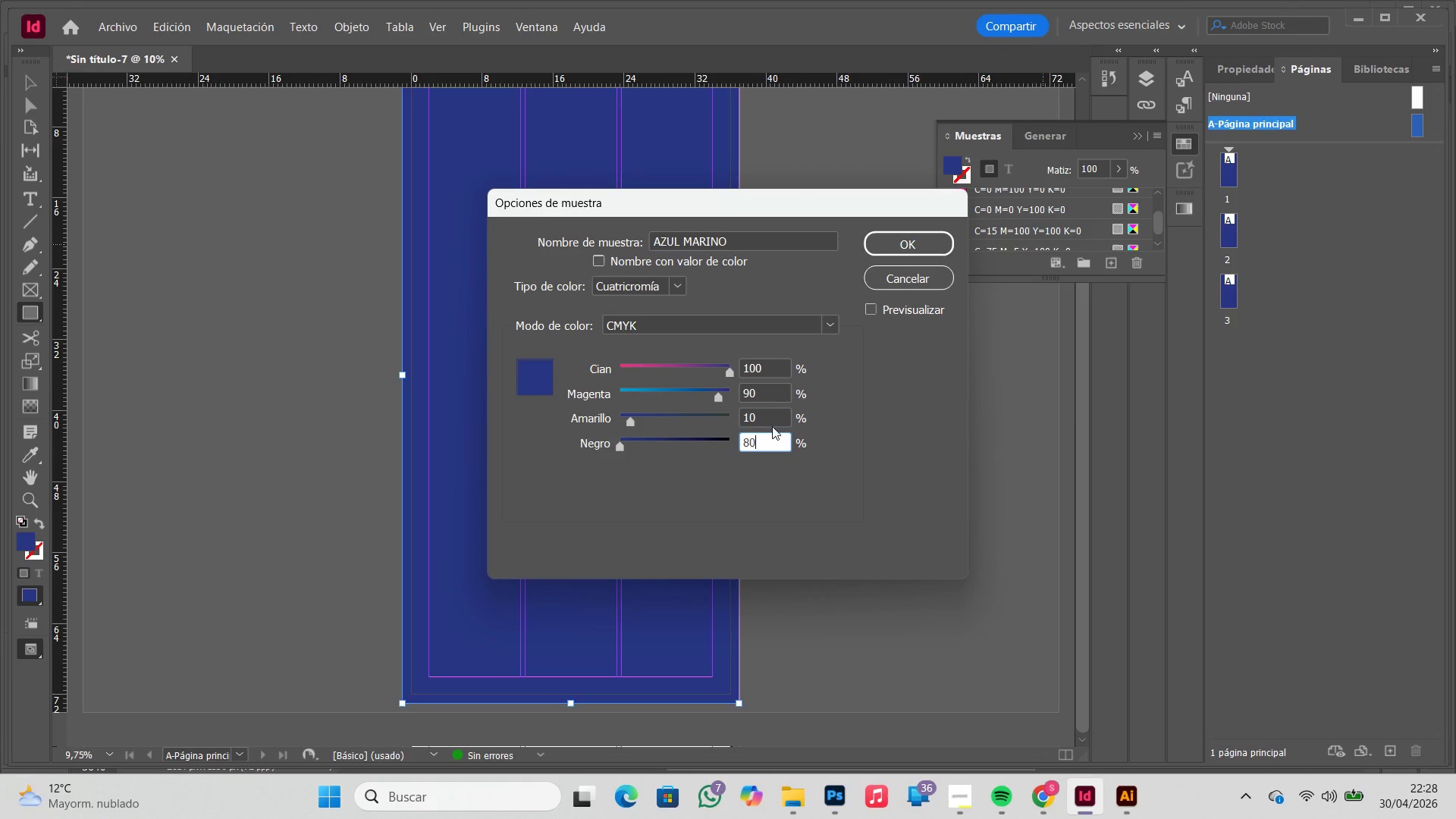 
left_click([772, 424])
 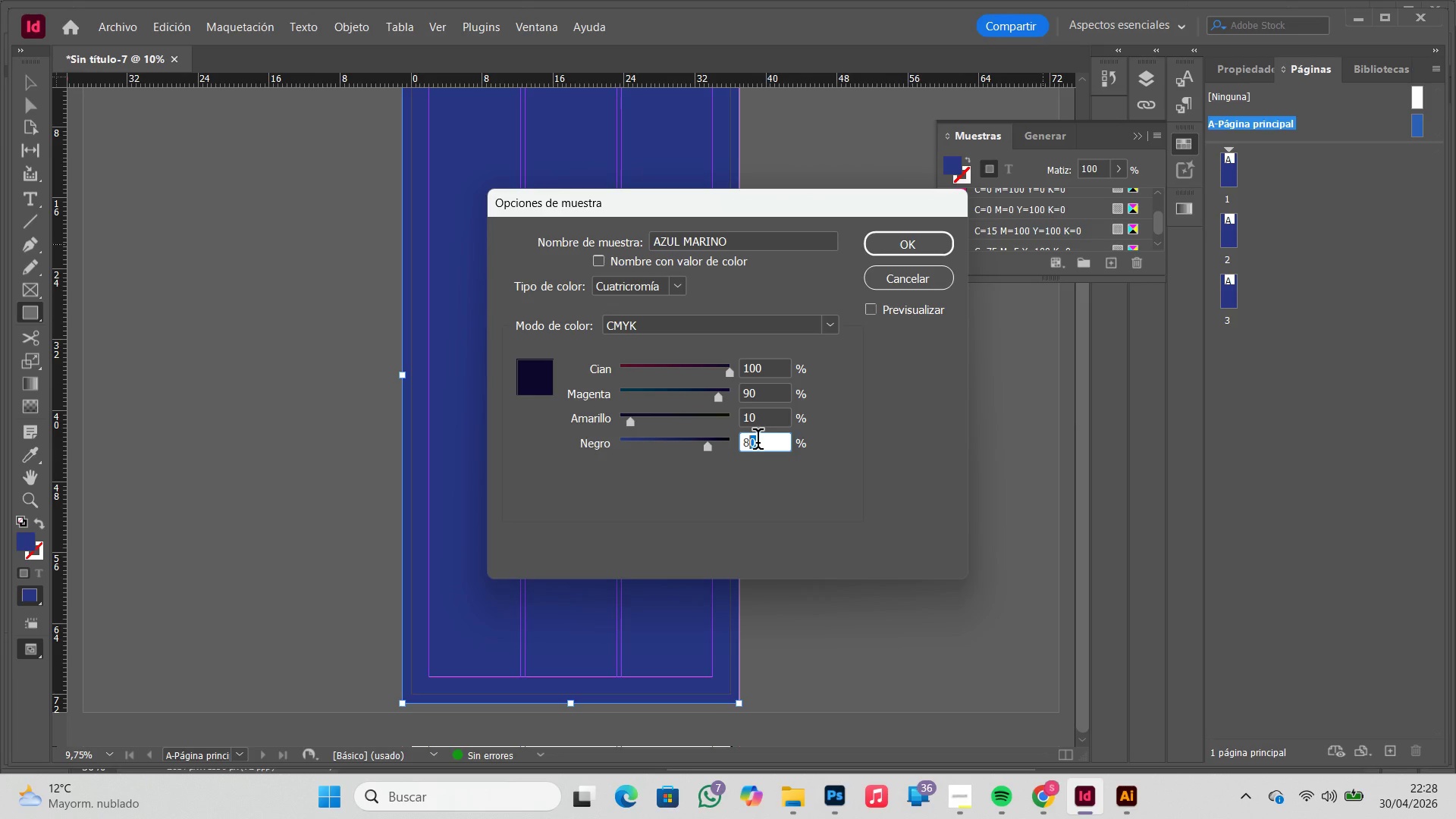 
key(Numpad5)
 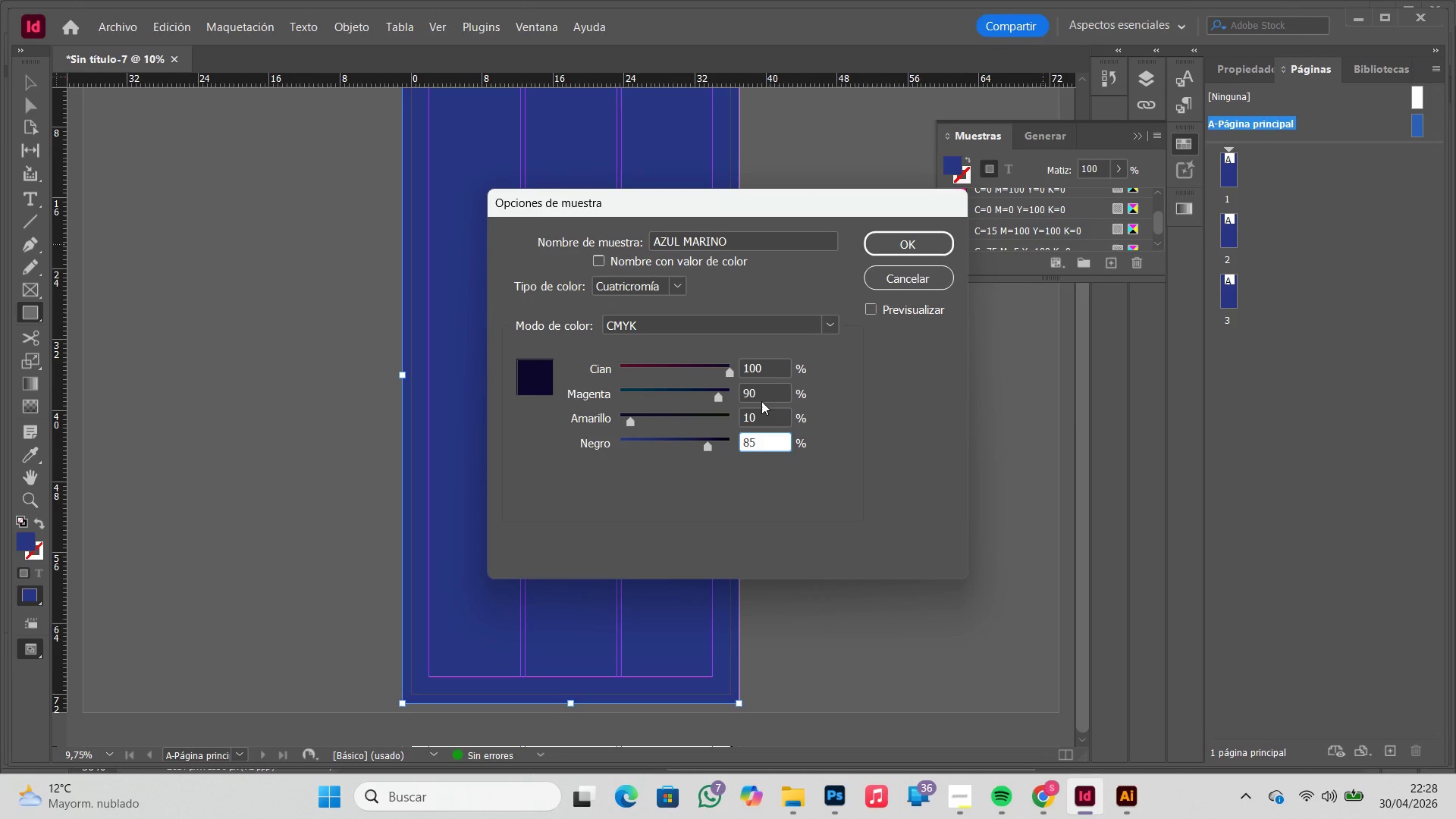 
double_click([765, 394])
 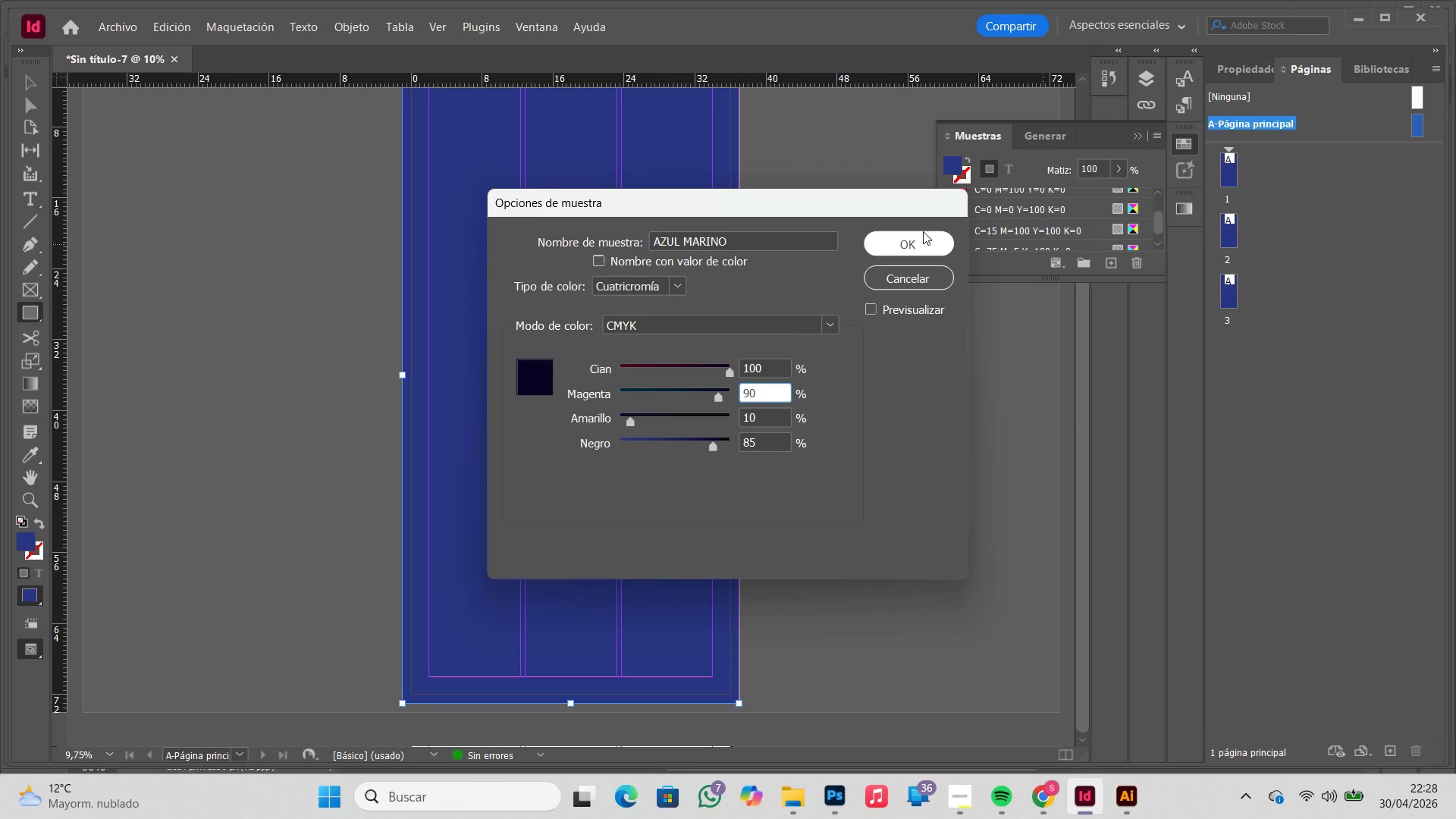 
left_click([916, 243])
 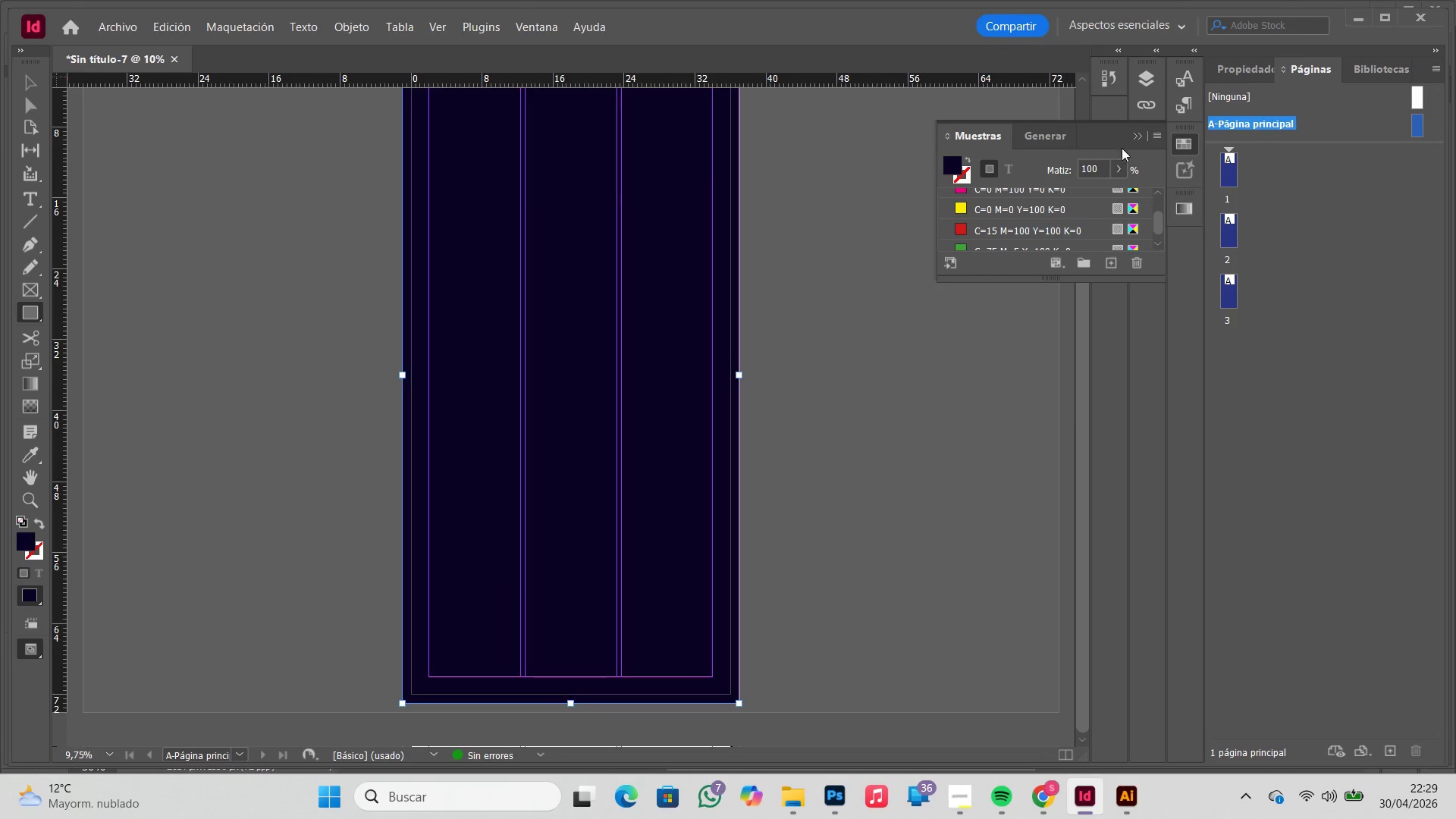 
scroll: coordinate [1089, 221], scroll_direction: down, amount: 5.0
 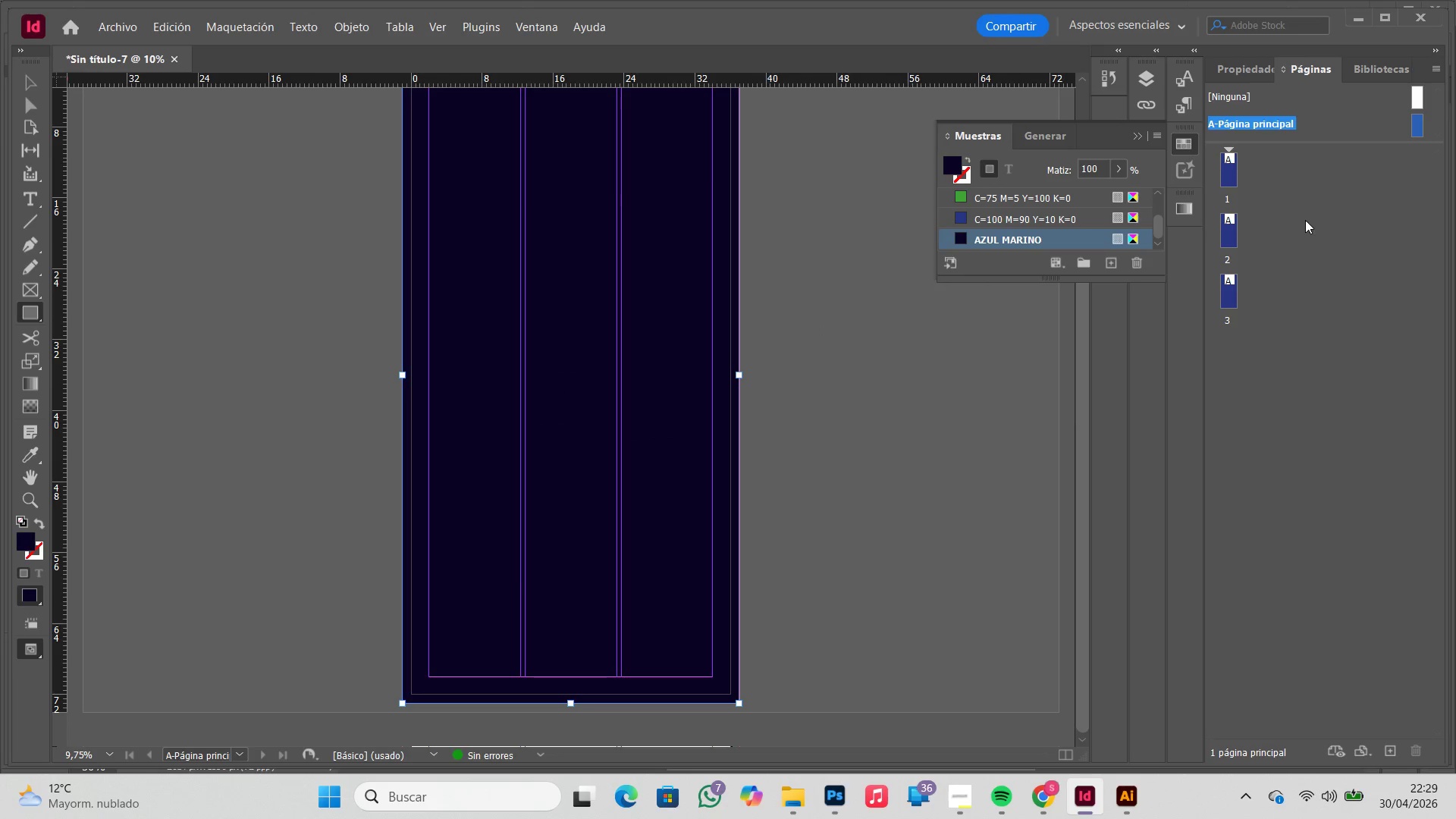 
wait(6.49)
 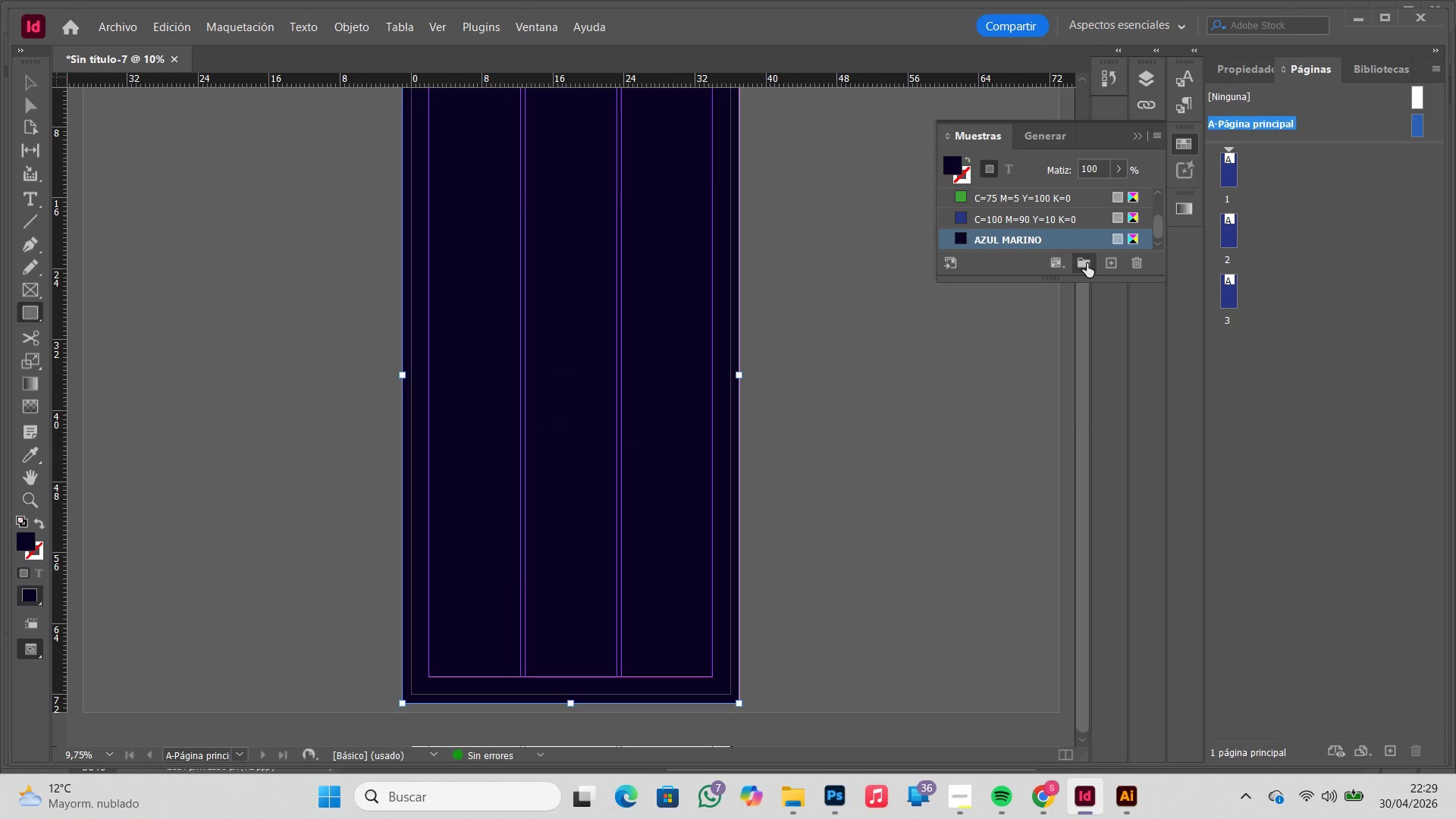 
double_click([154, 150])
 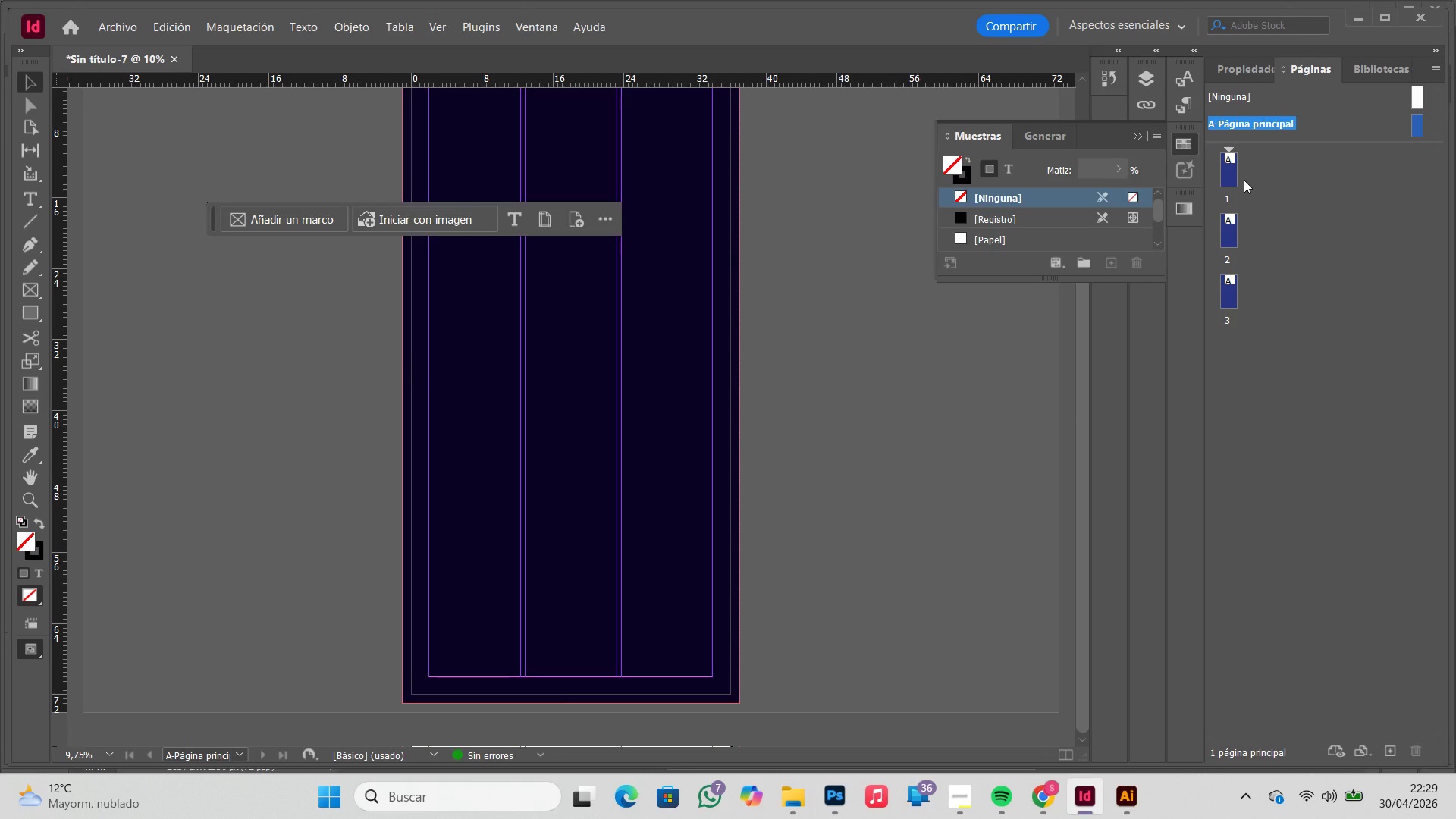 
left_click([1232, 180])
 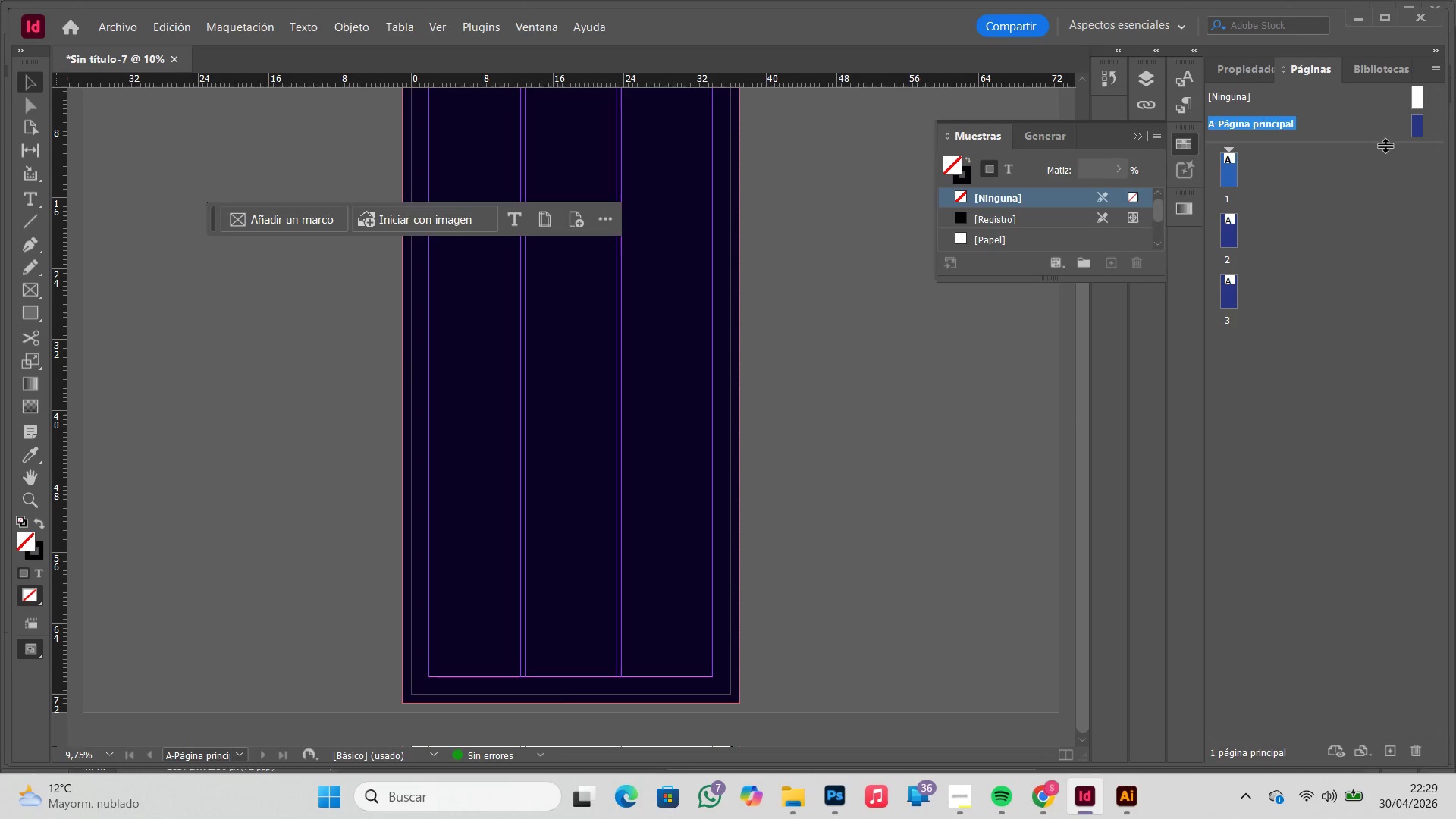 
left_click([1385, 130])
 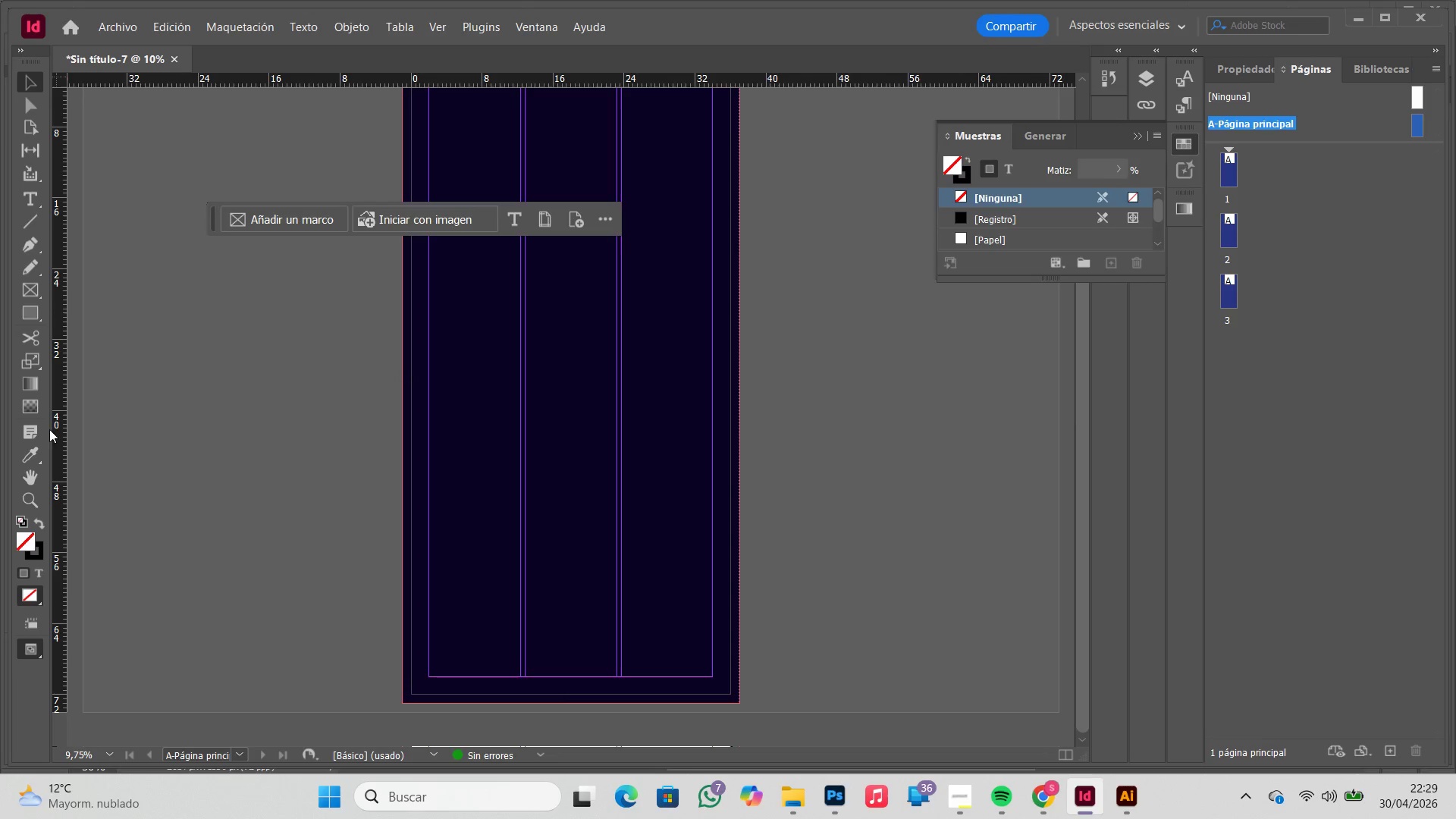 
left_click([483, 324])
 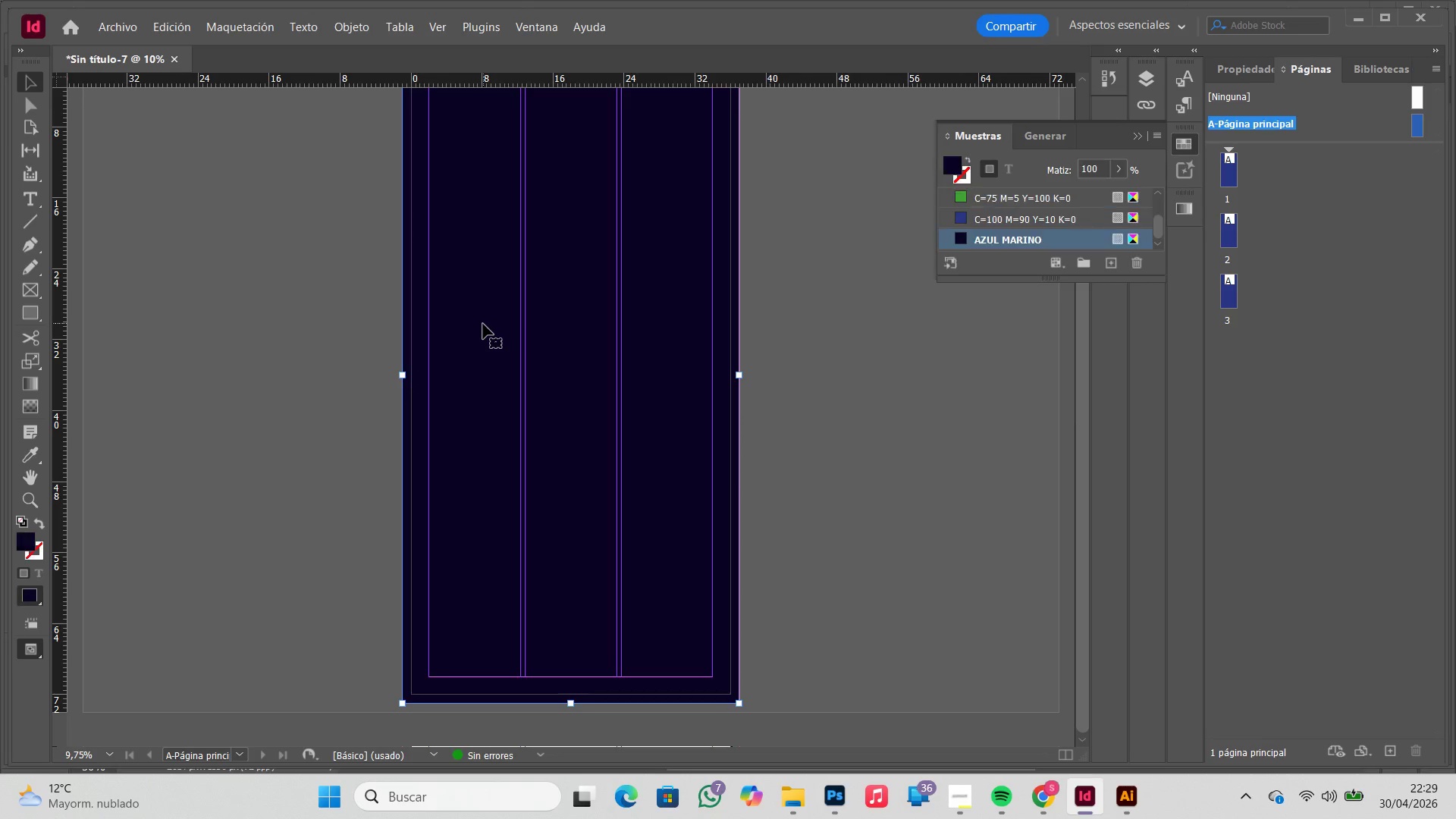 
key(Control+V)
 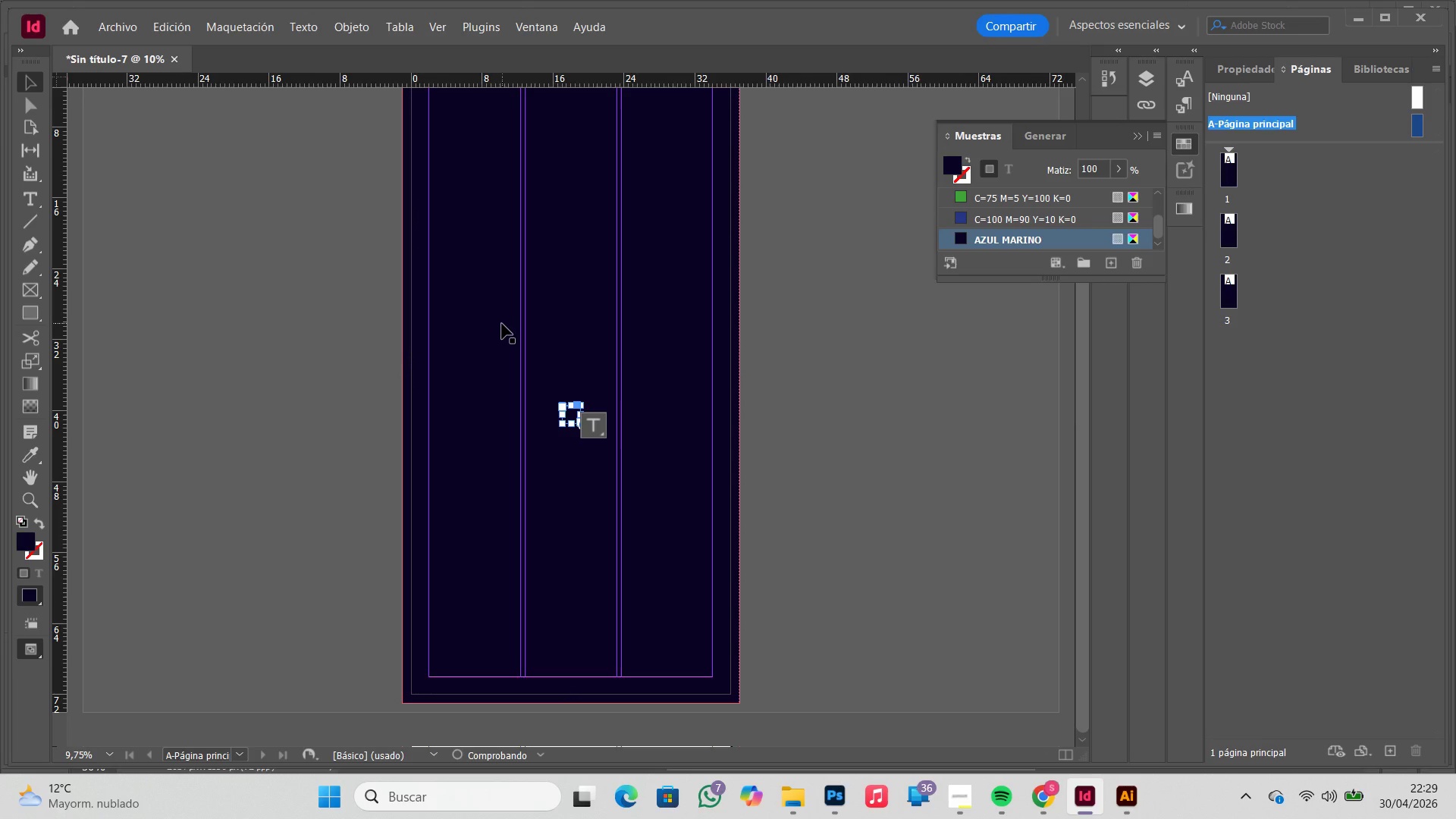 
key(Control+ControlLeft)
 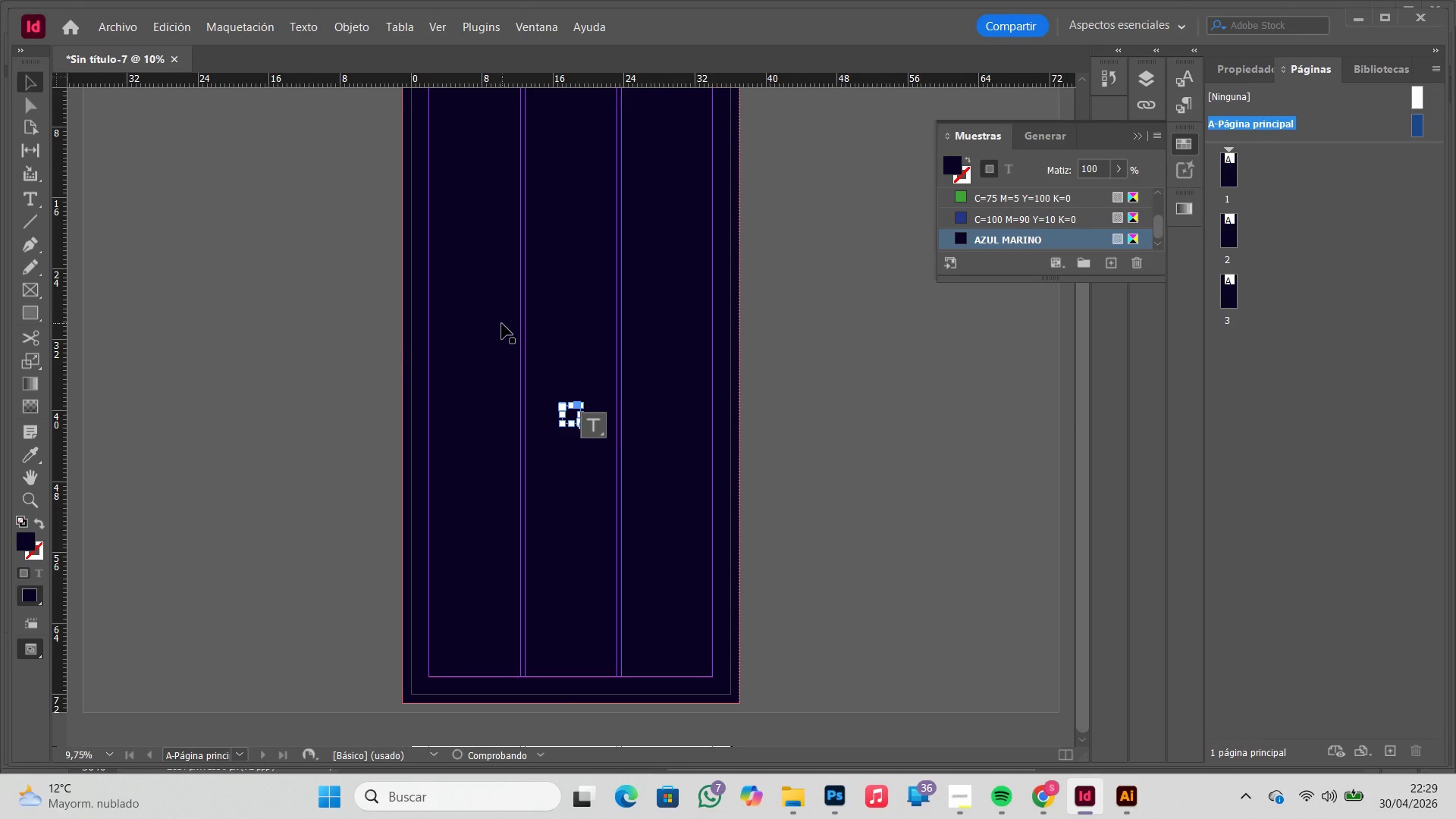 
key(Control+Z)
 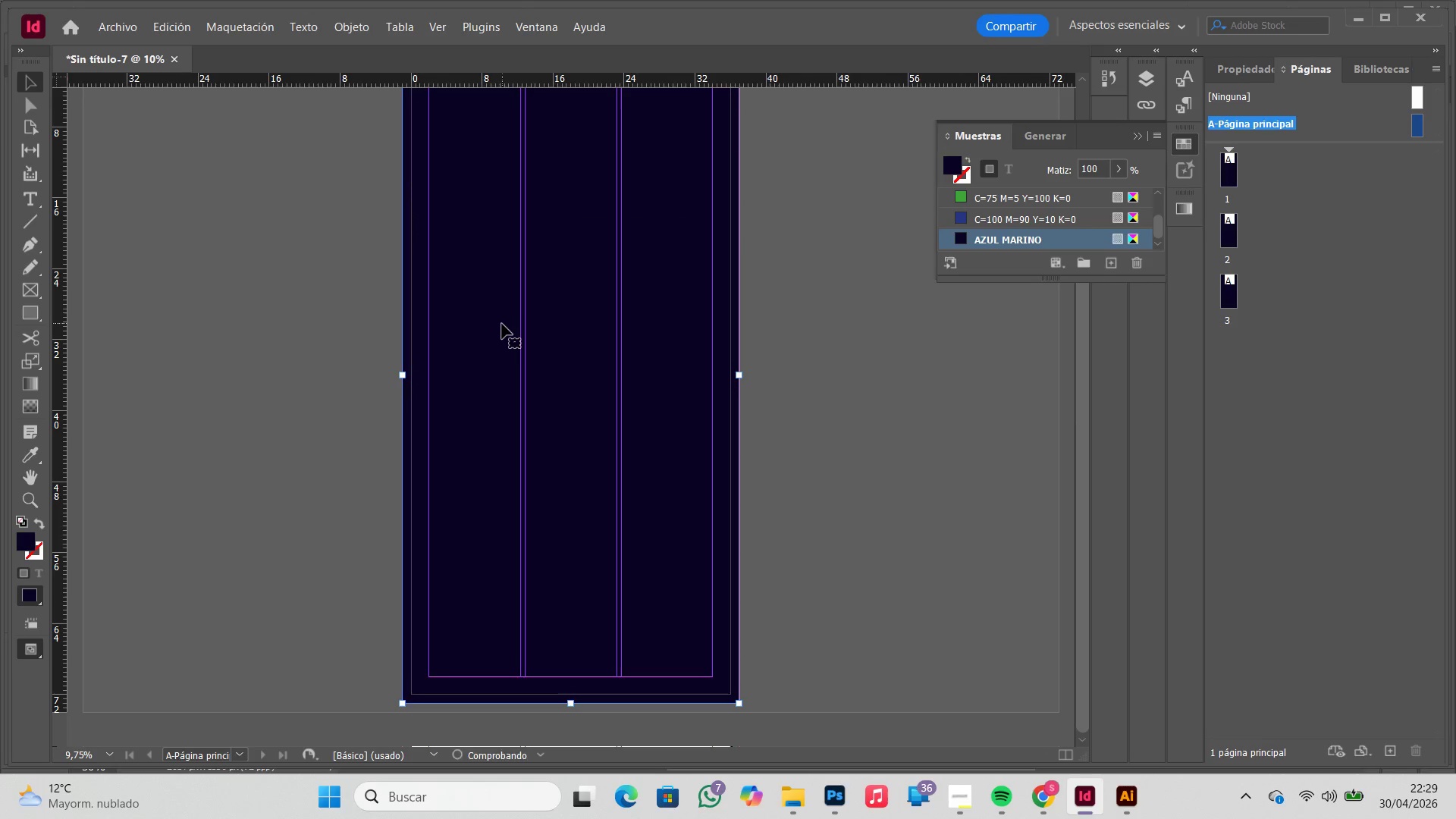 
key(Control+C)
 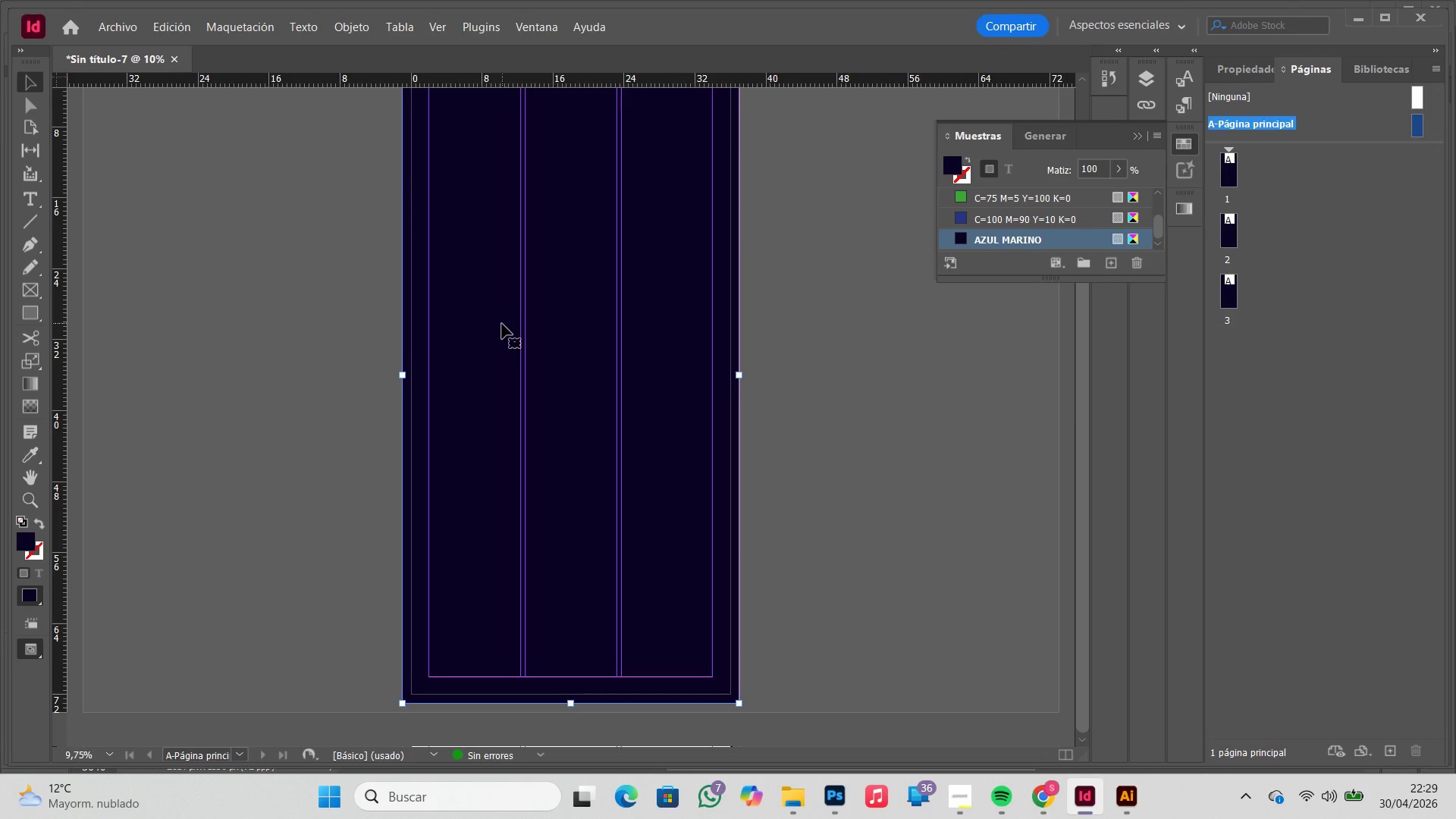 
left_click([502, 324])
 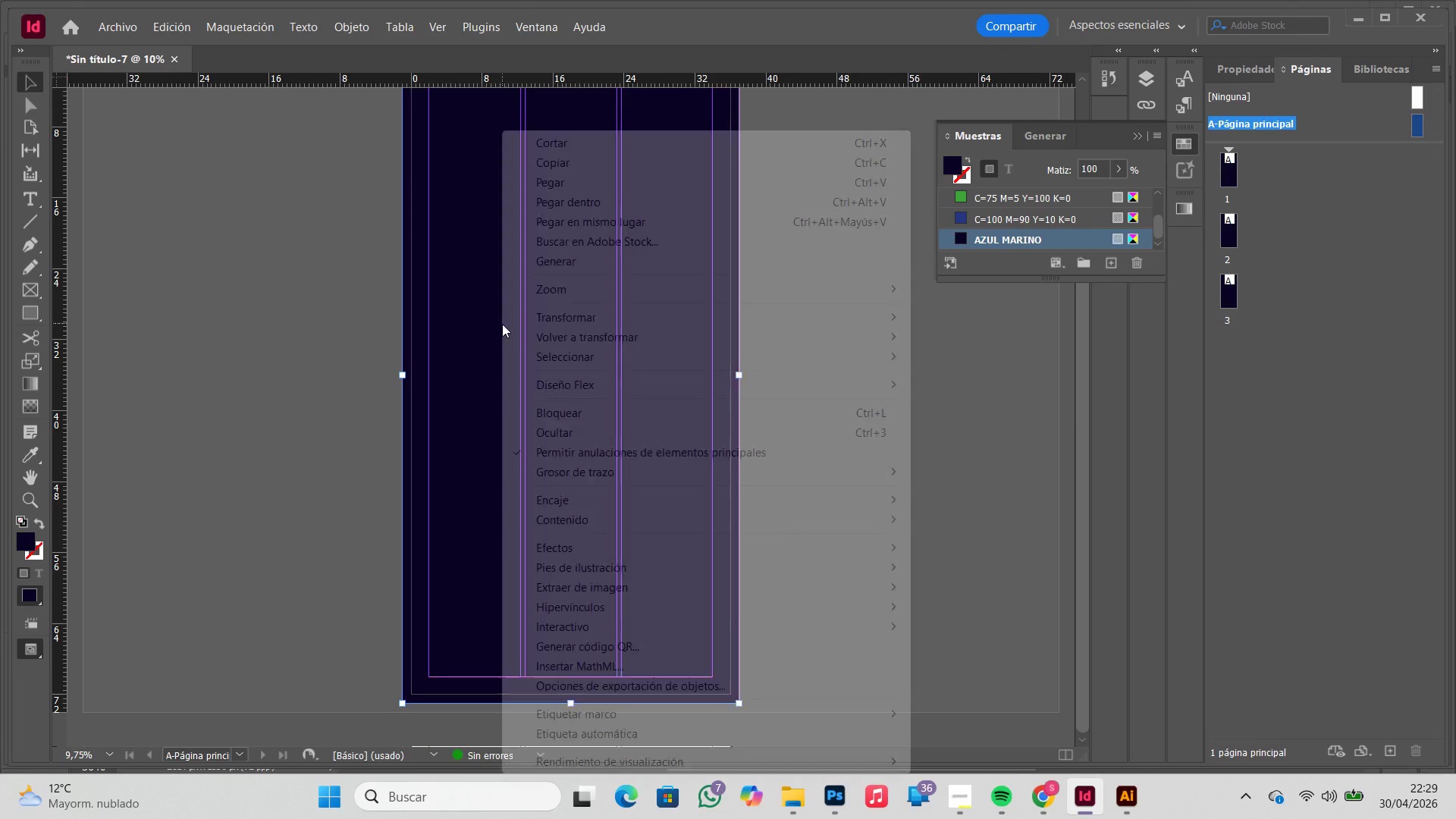 
right_click([502, 324])
 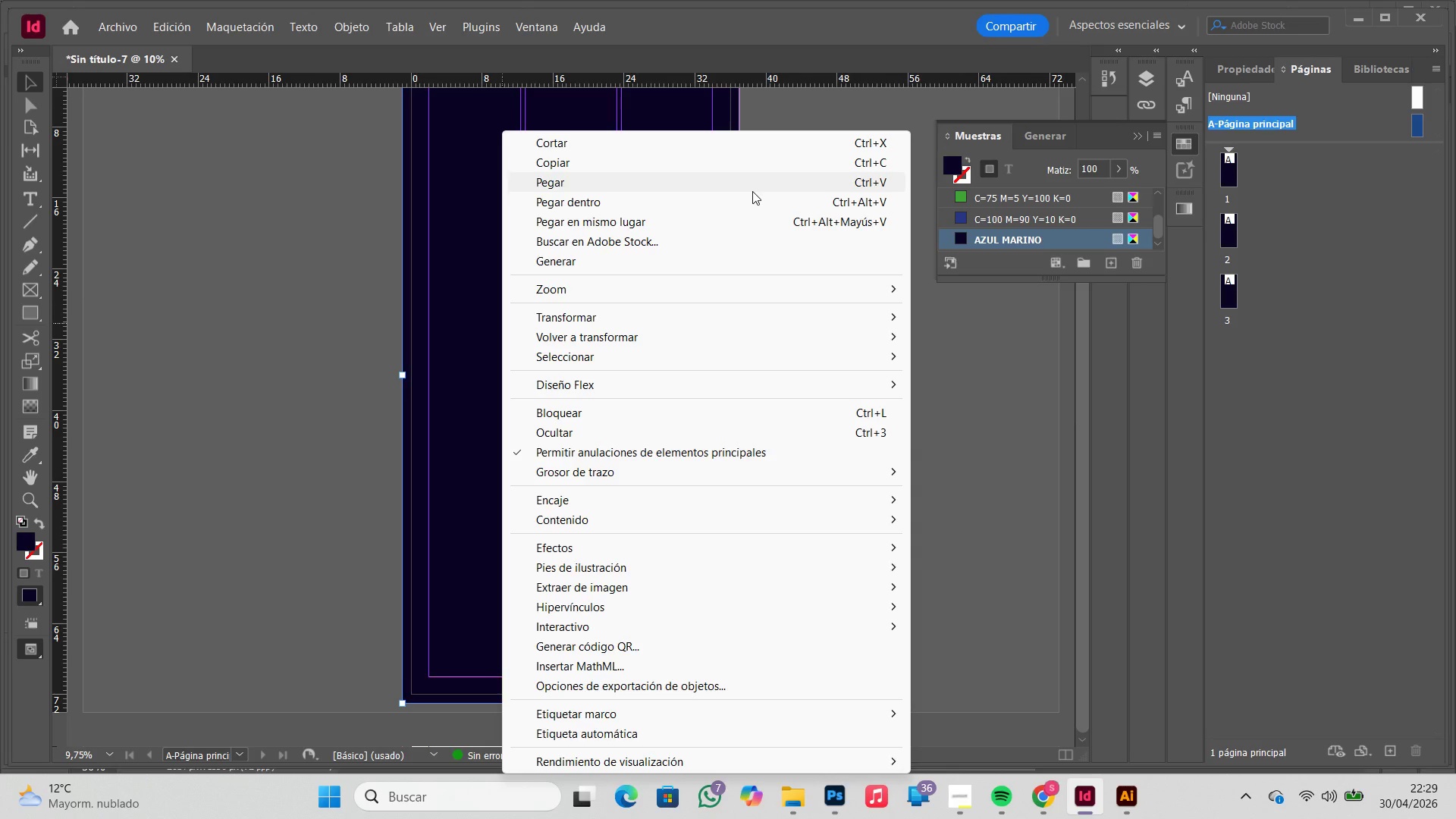 
left_click([740, 214])
 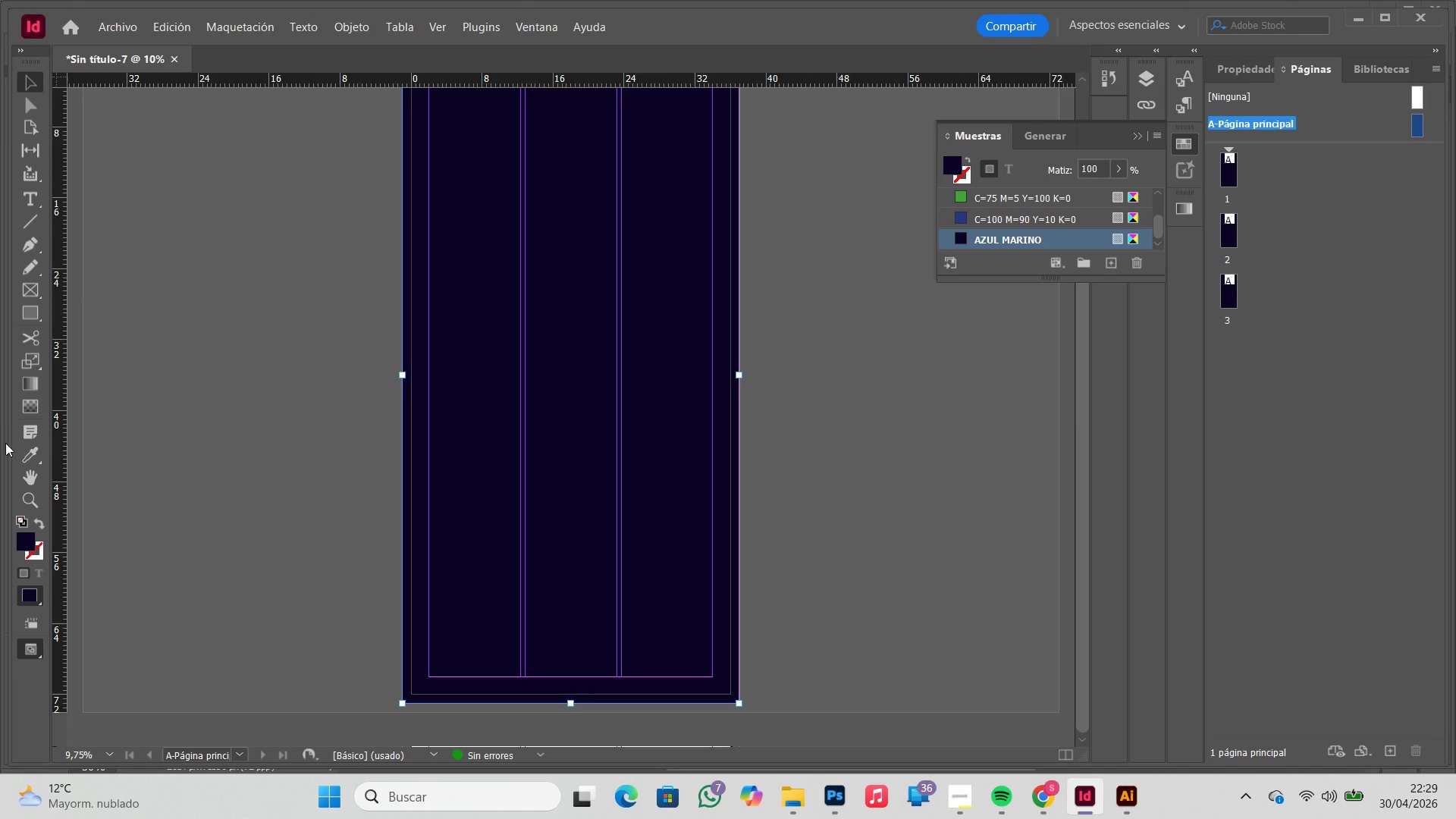 
left_click([20, 408])
 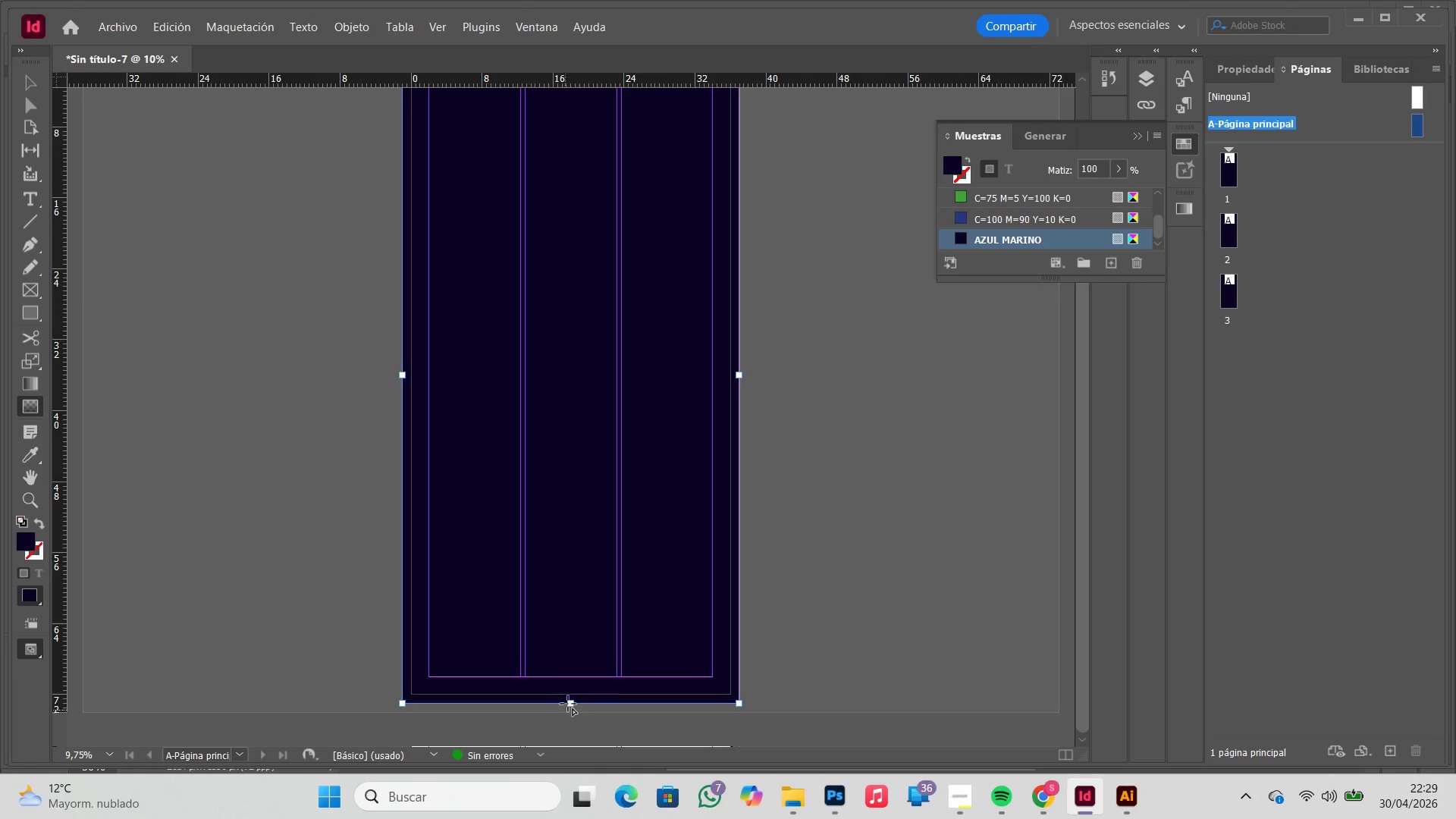 
left_click_drag(start_coordinate=[571, 701], to_coordinate=[570, 128])
 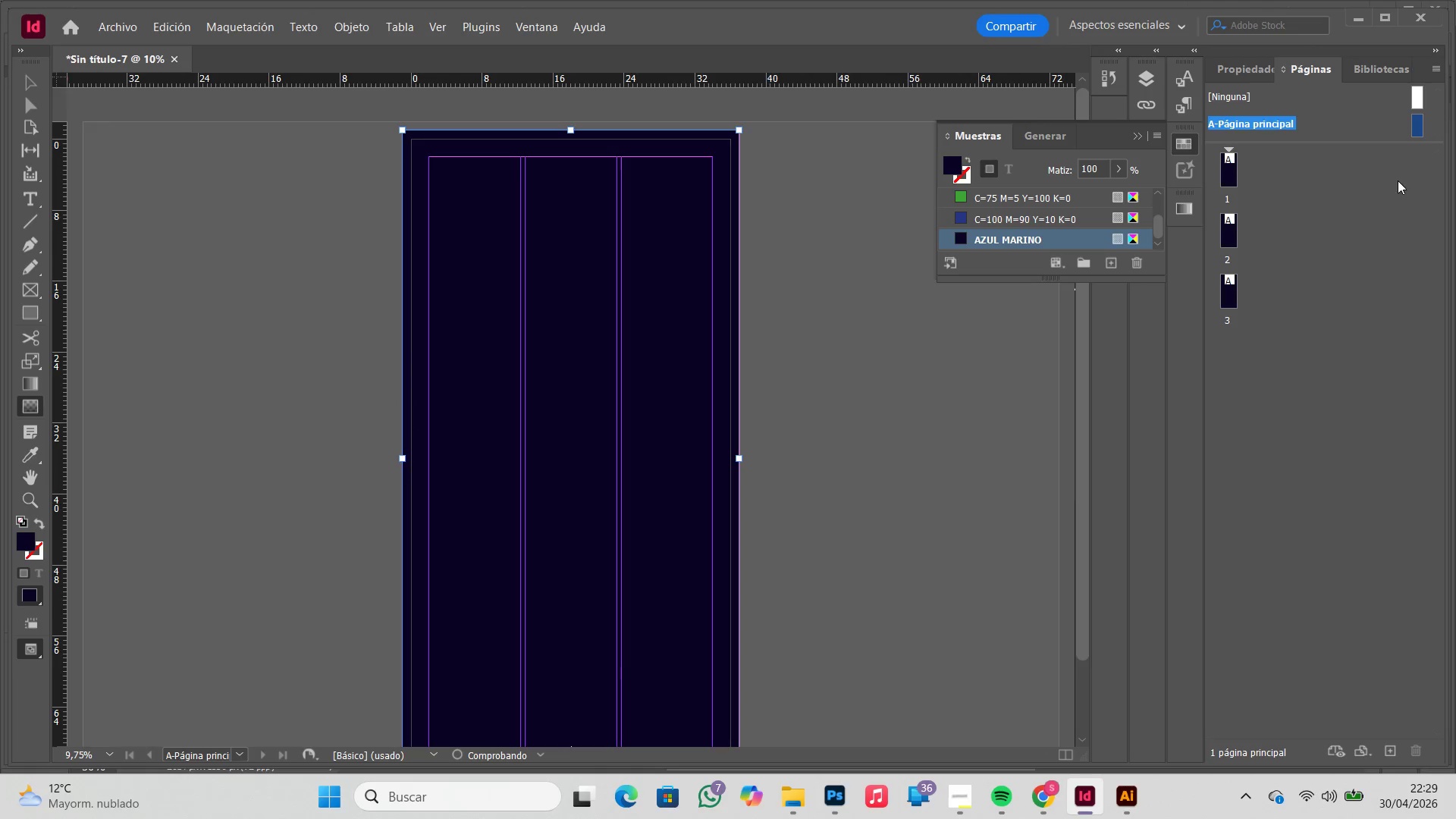 
scroll: coordinate [575, 114], scroll_direction: up, amount: 2.0
 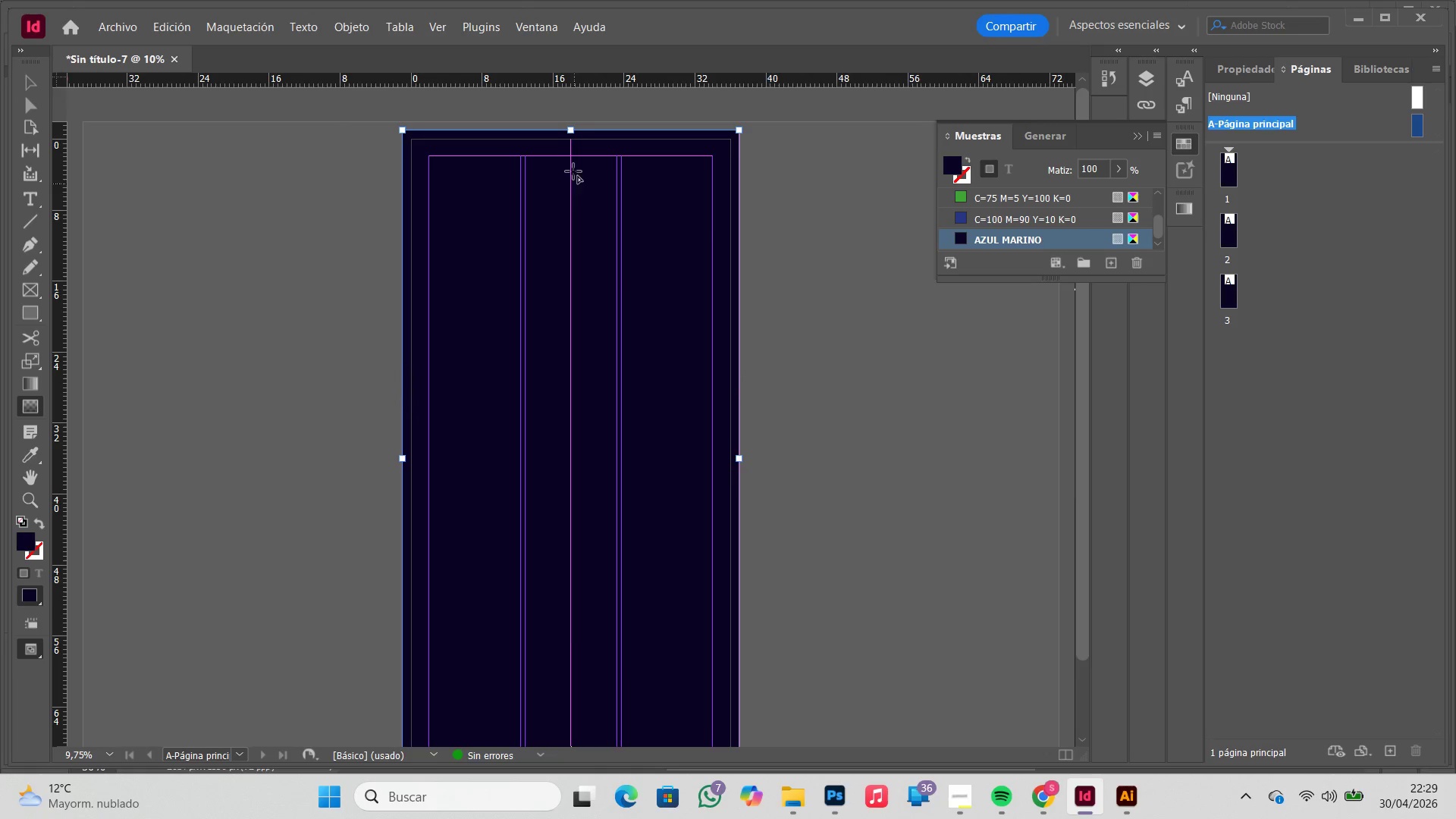 
hold_key(key=ShiftLeft, duration=0.58)
 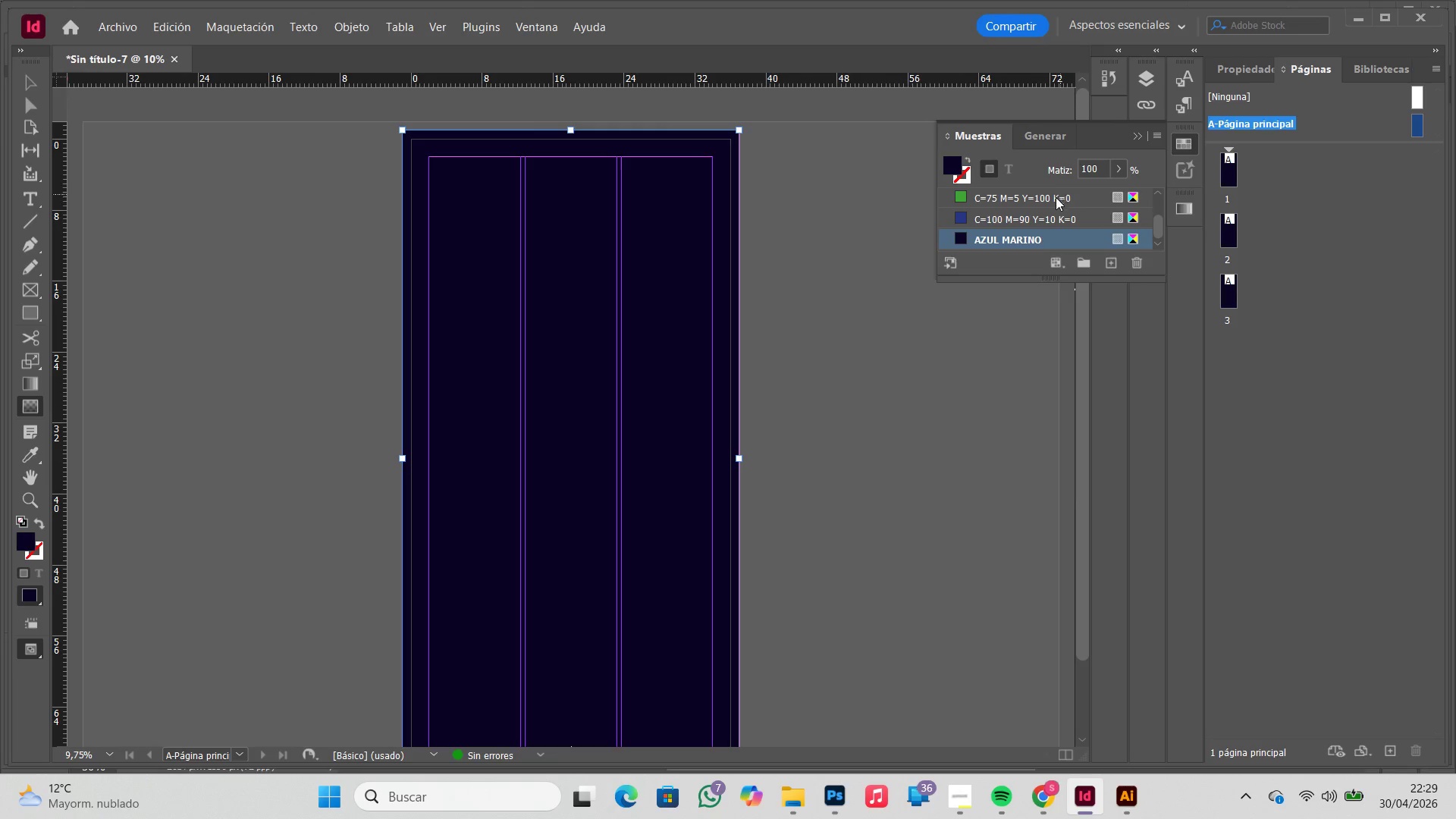 
scroll: coordinate [1024, 225], scroll_direction: up, amount: 7.0
 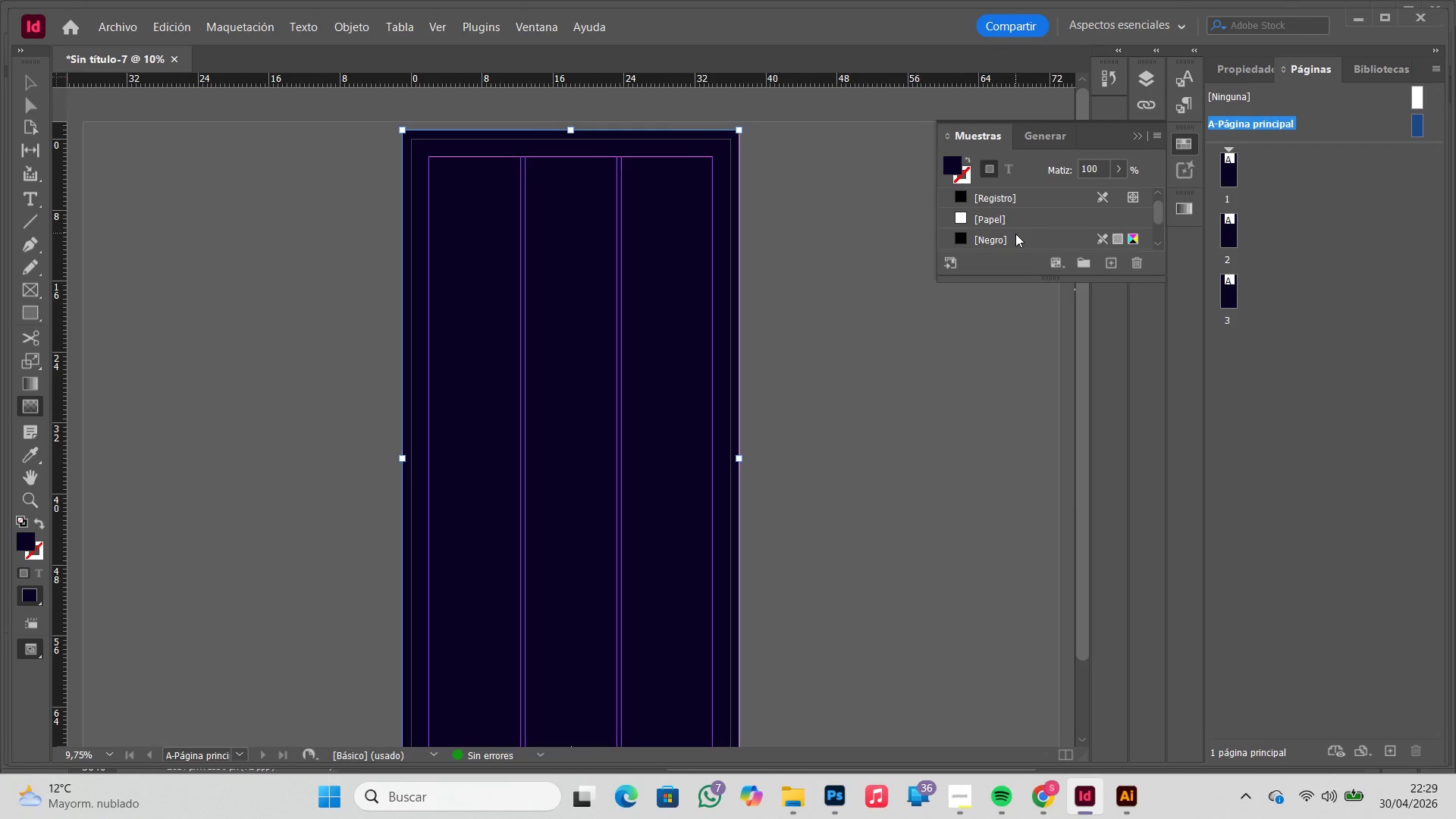 
left_click([1015, 235])
 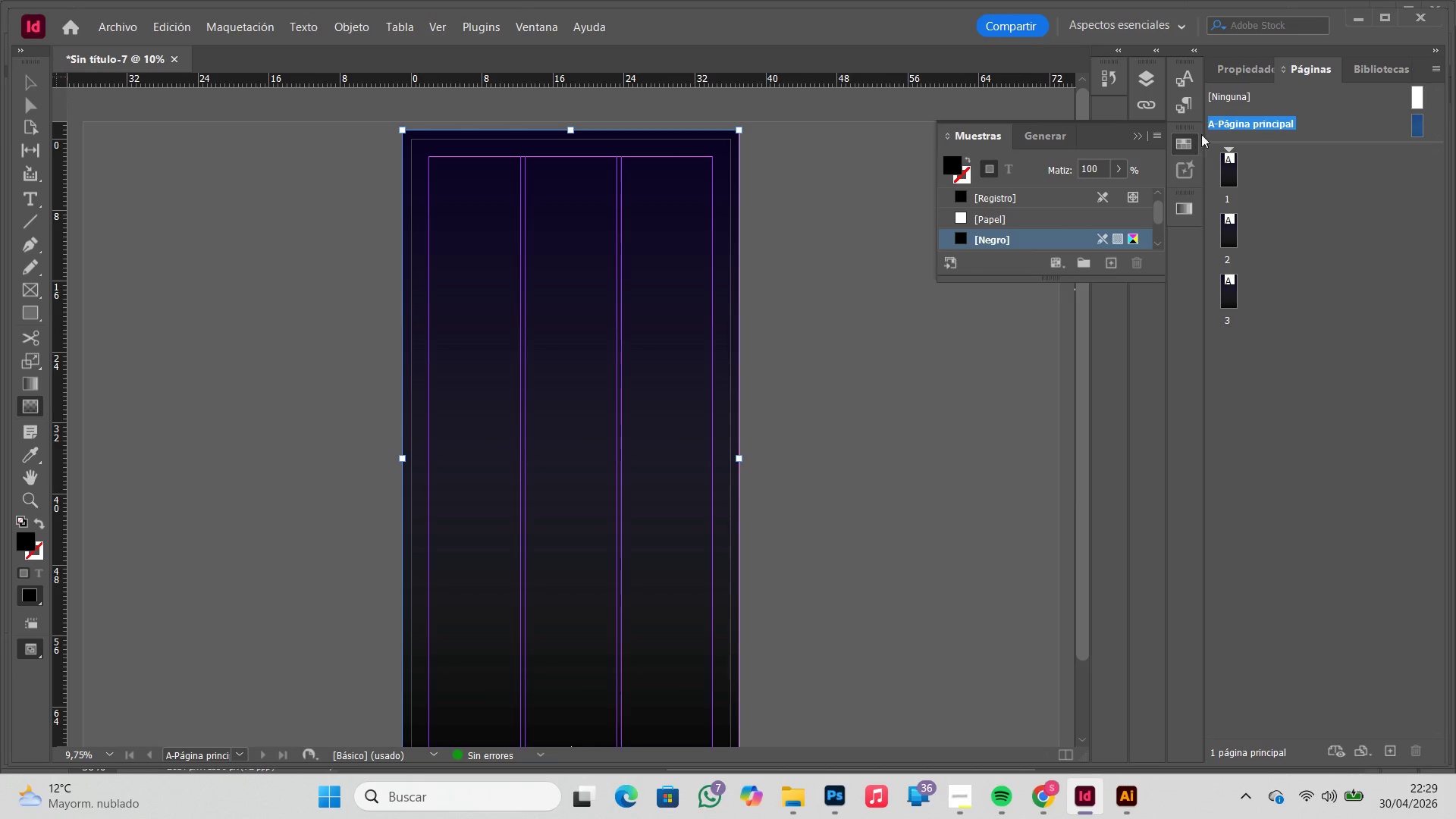 
left_click([1238, 73])
 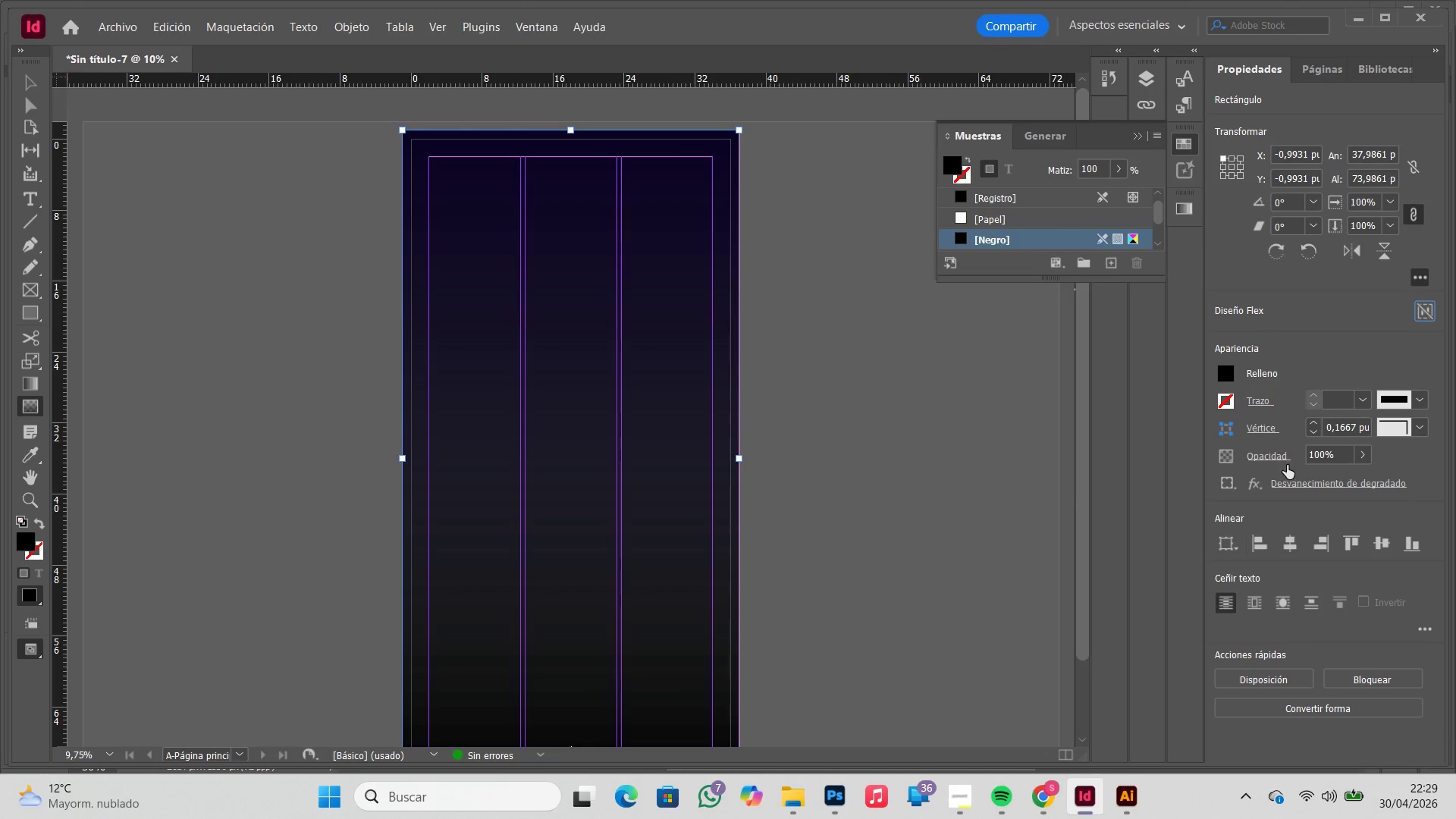 
left_click([1262, 463])
 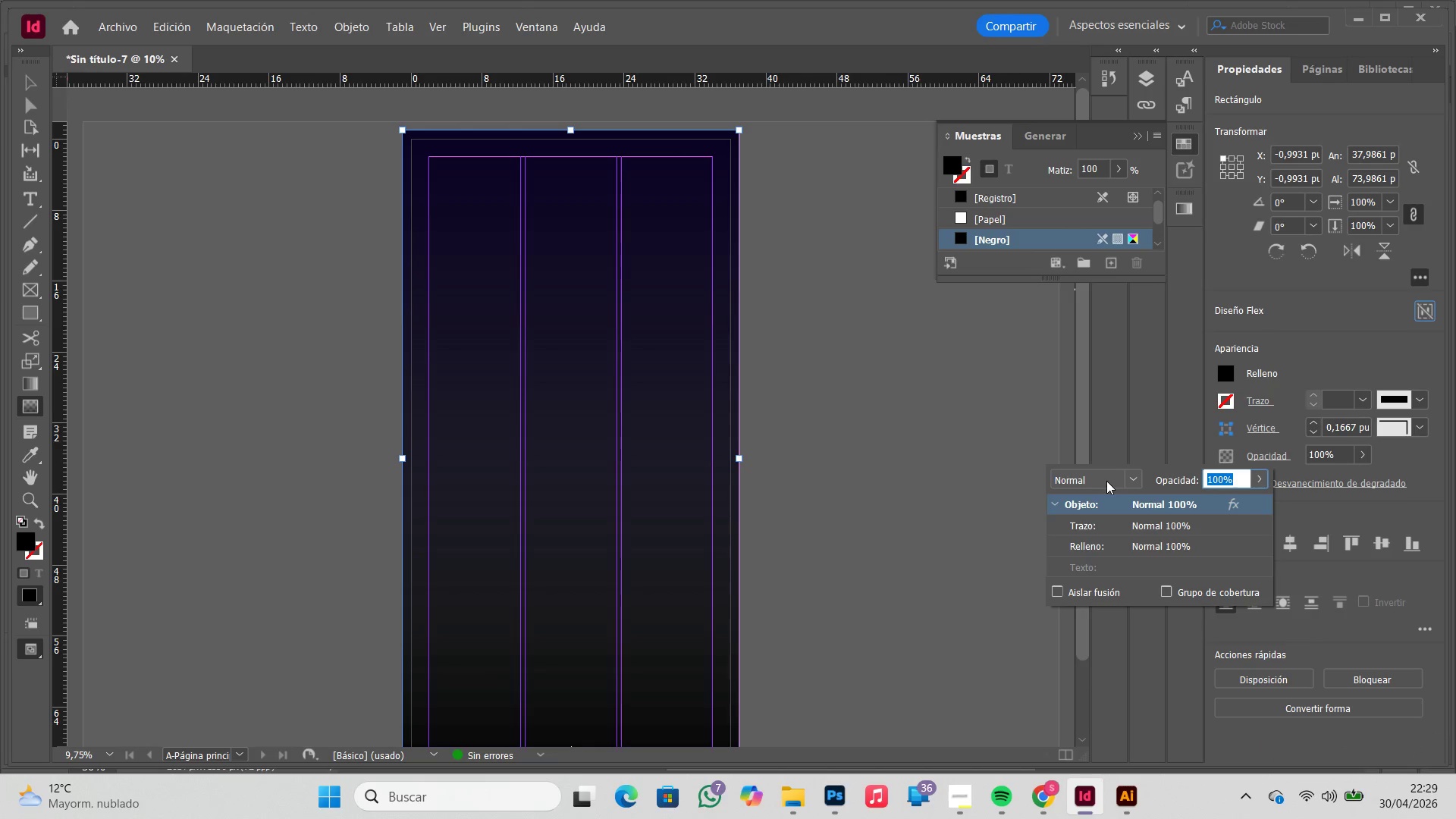 
left_click([1106, 481])
 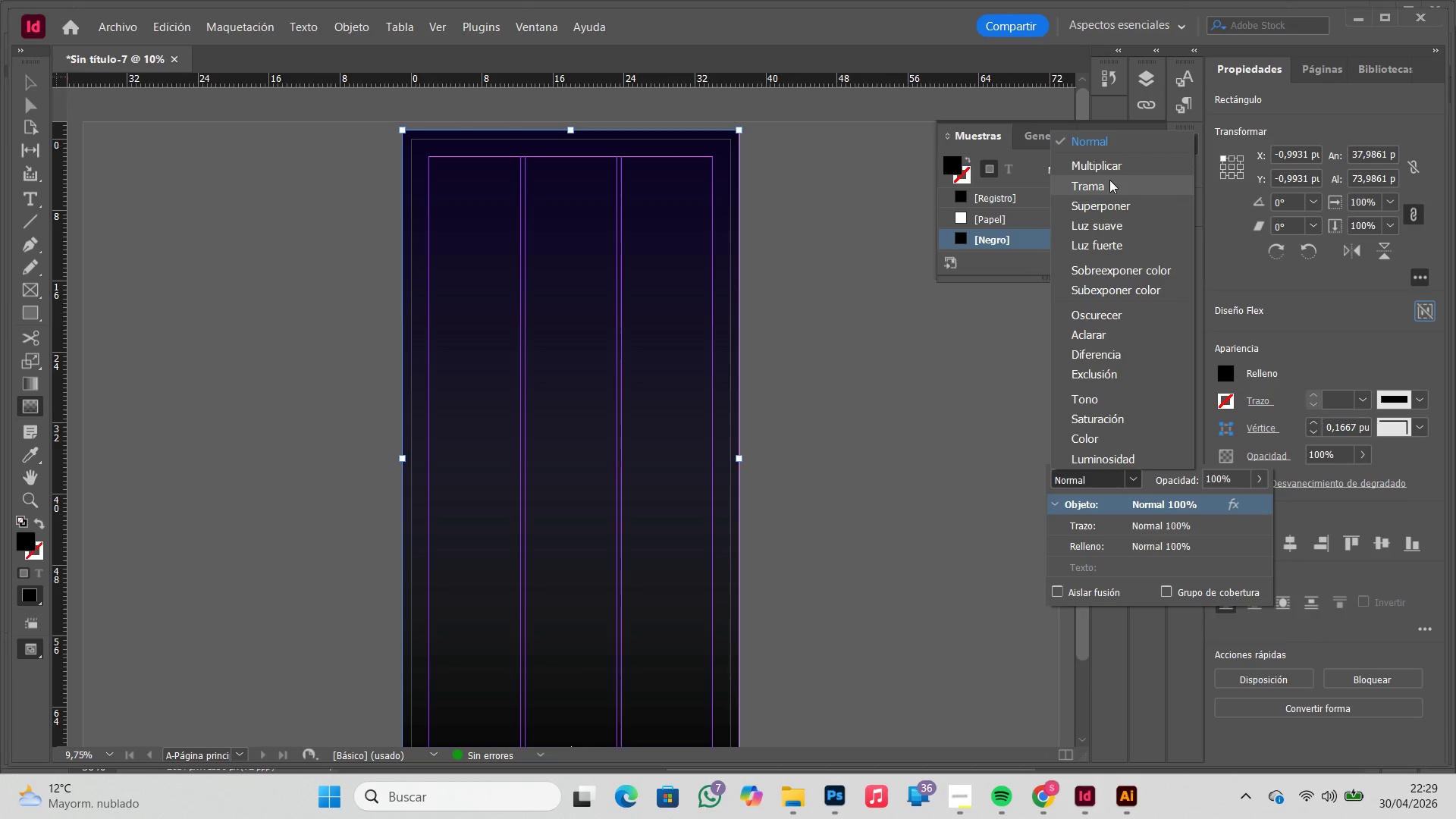 
left_click([1109, 167])
 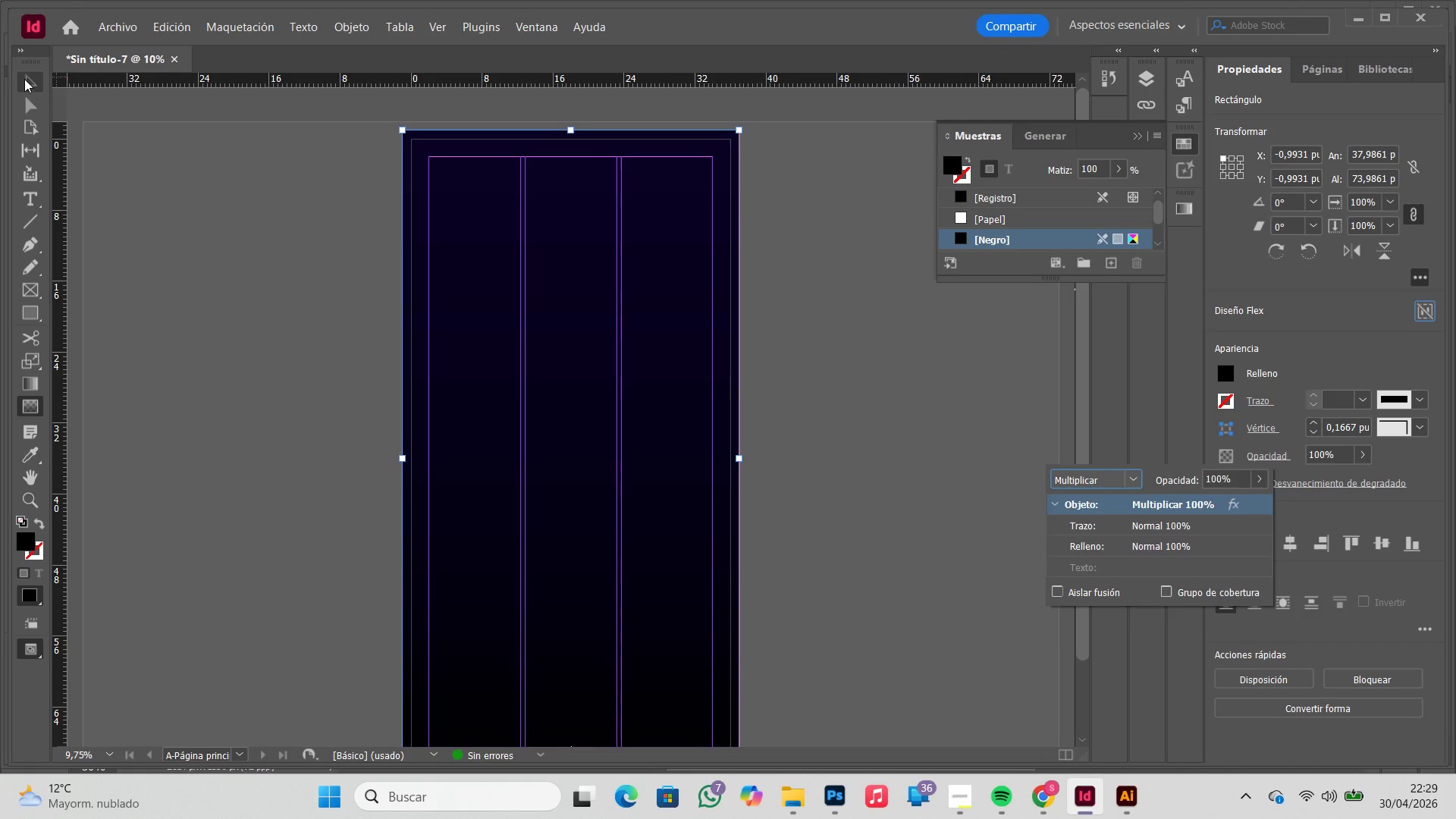 
double_click([174, 218])
 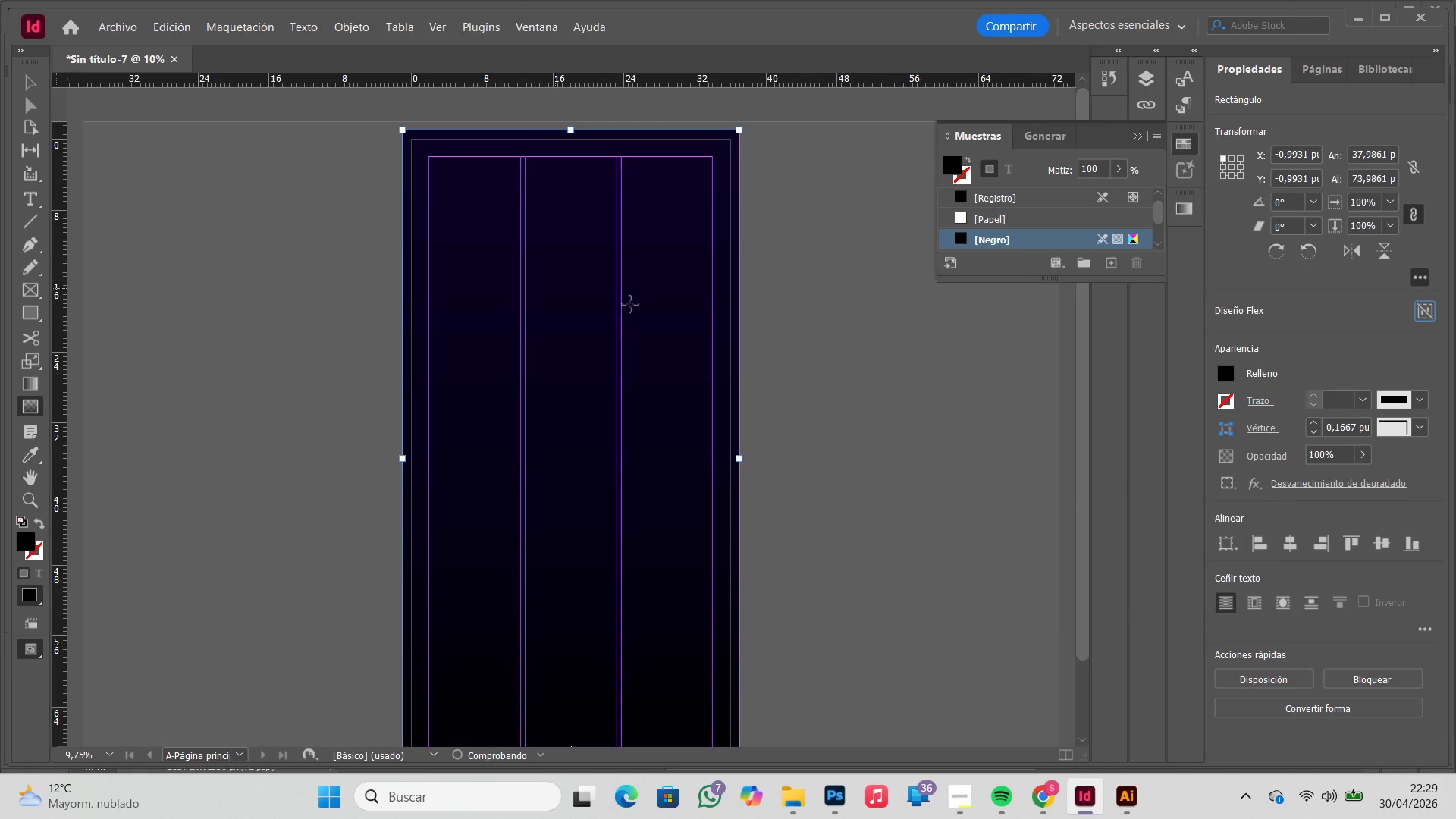 
key(W)
 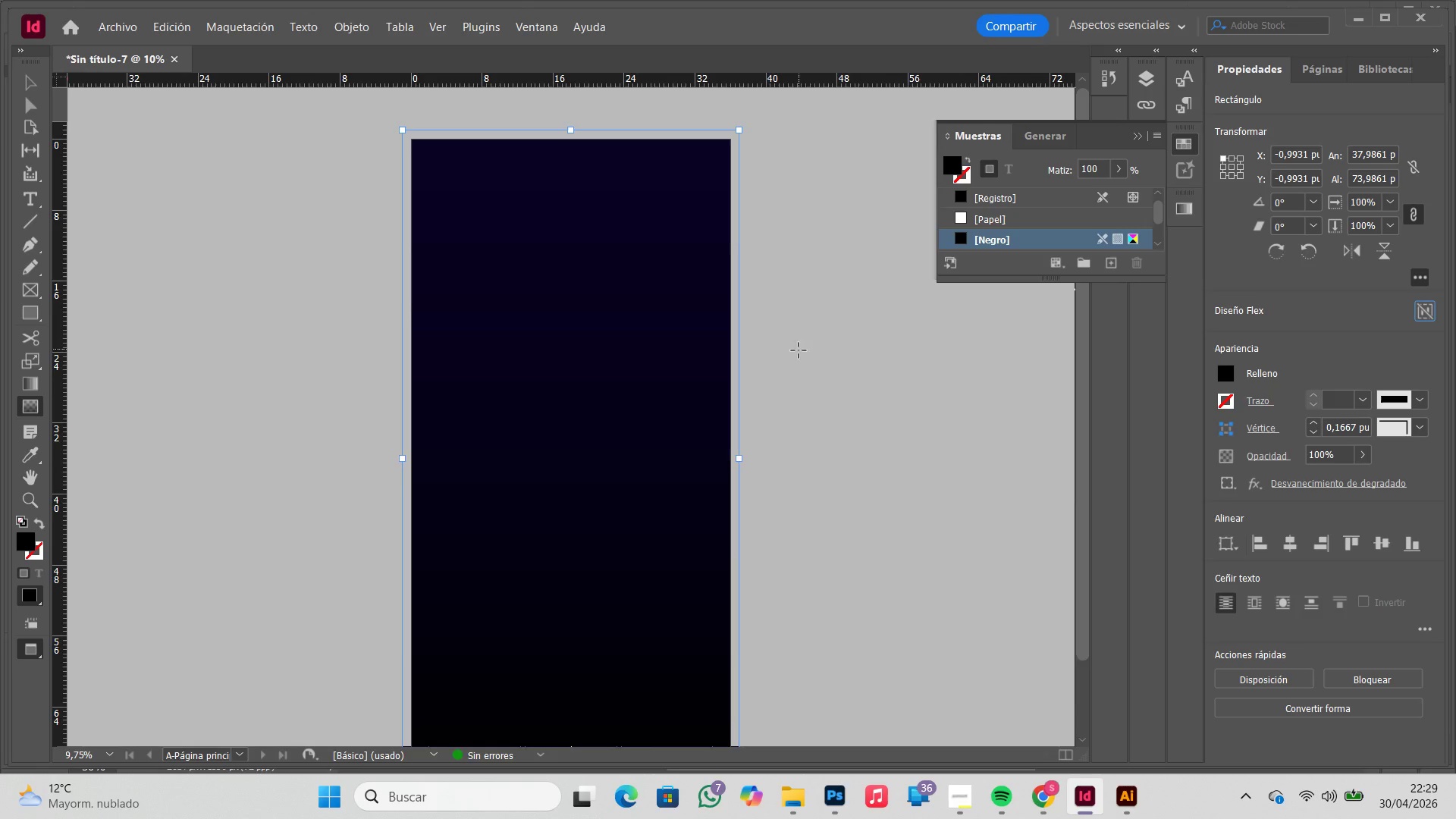 
scroll: coordinate [794, 357], scroll_direction: none, amount: 0.0
 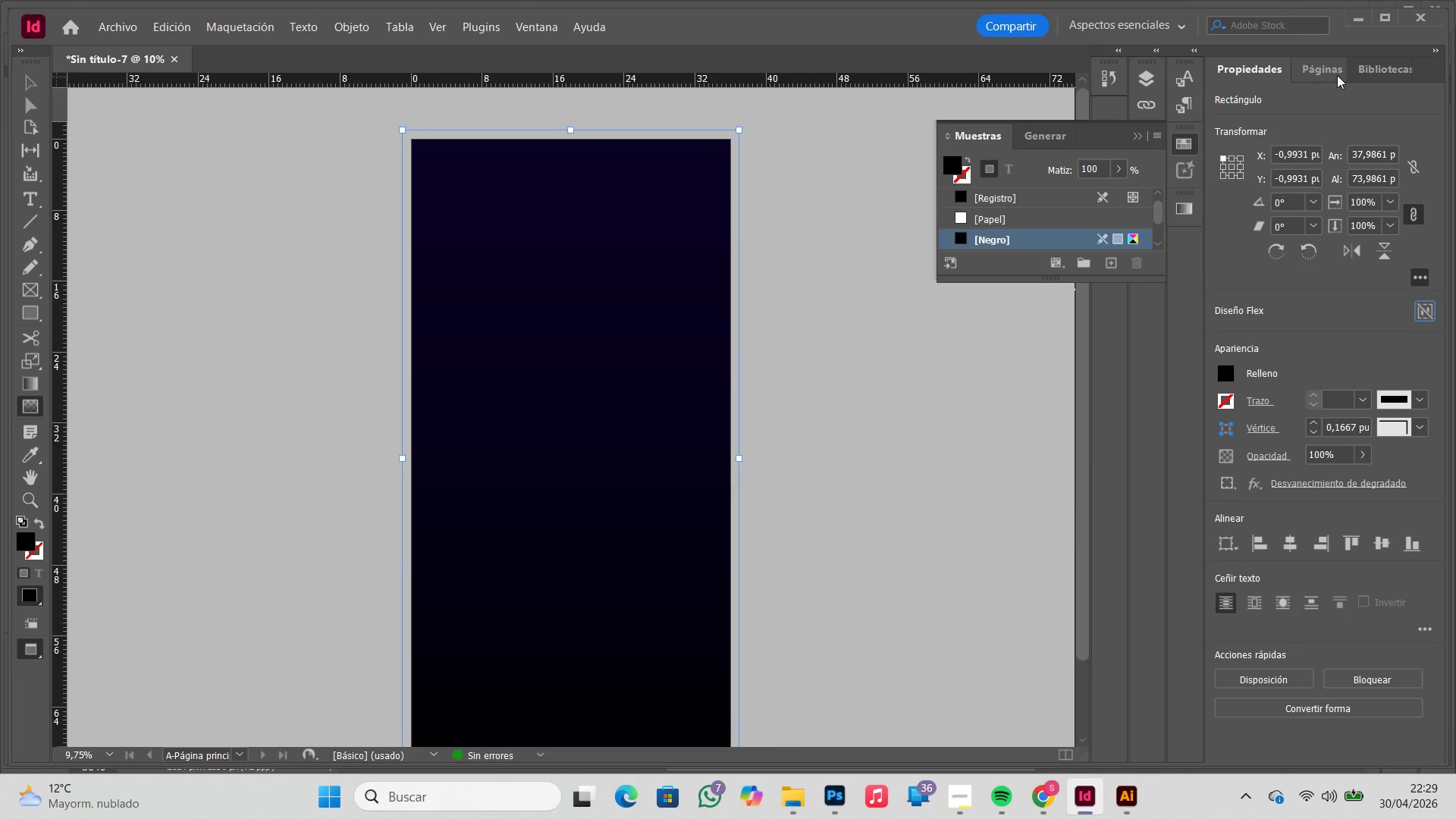 
left_click([1337, 75])
 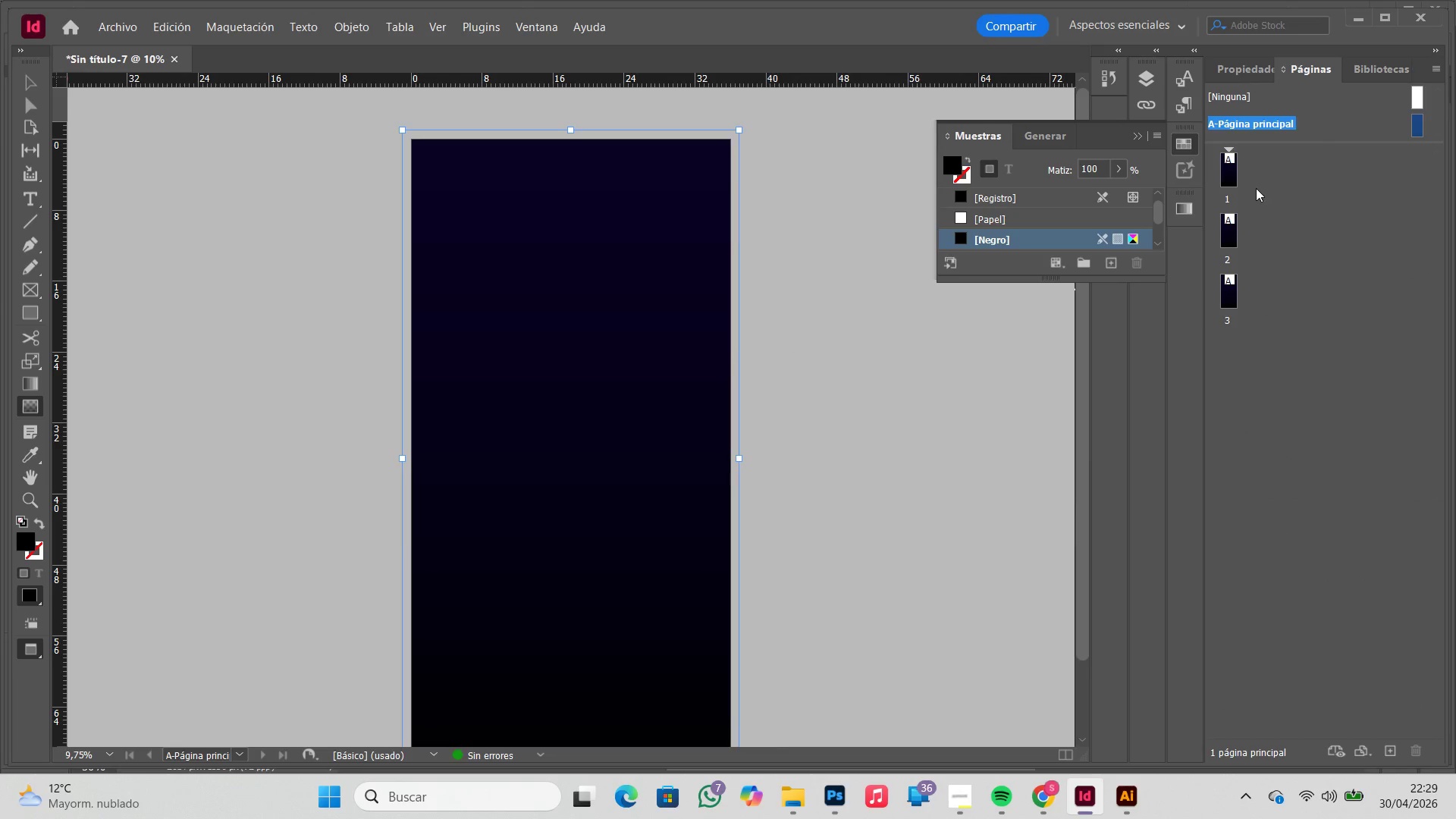 
left_click([1216, 155])
 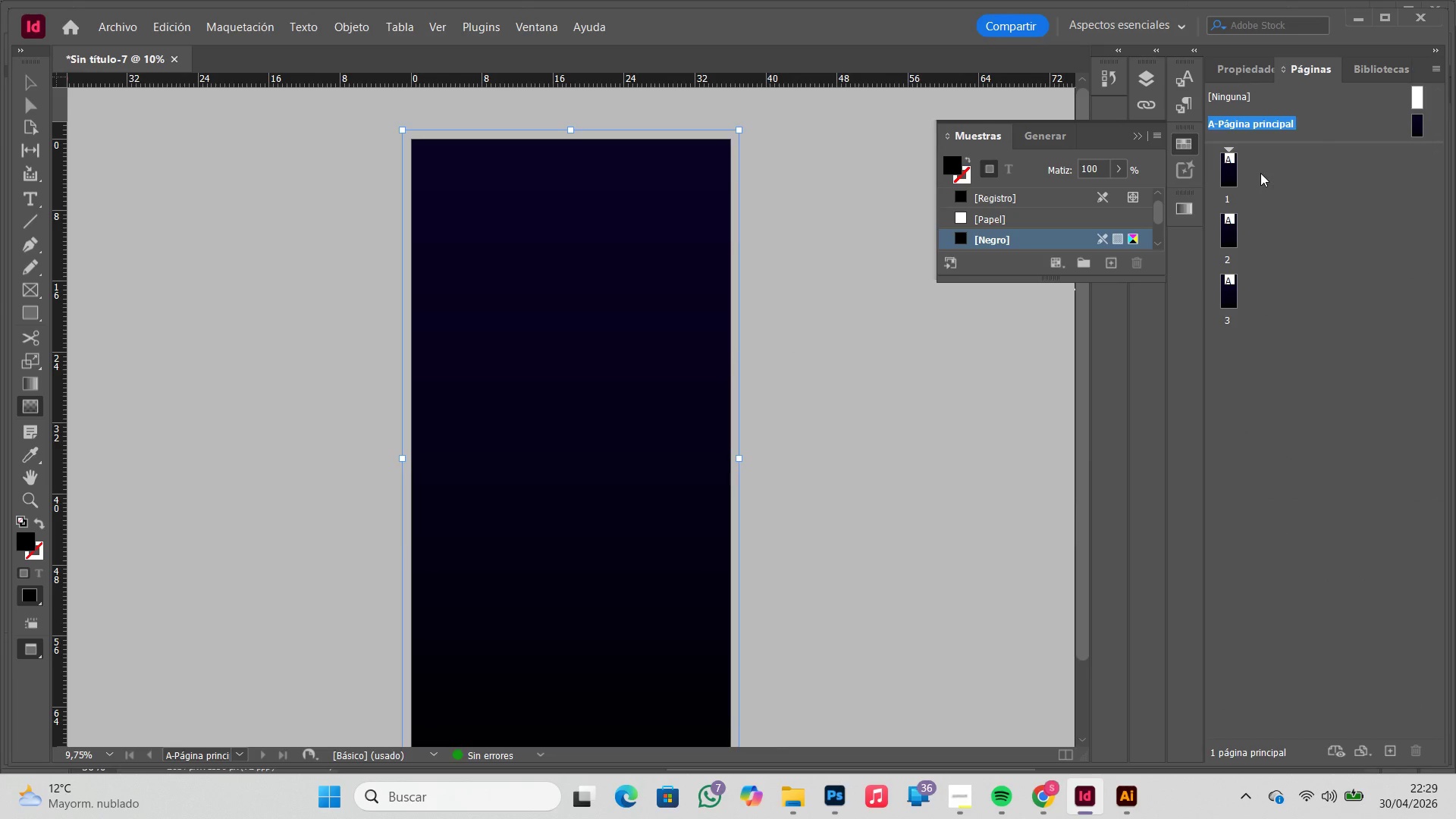 
right_click([1302, 125])
 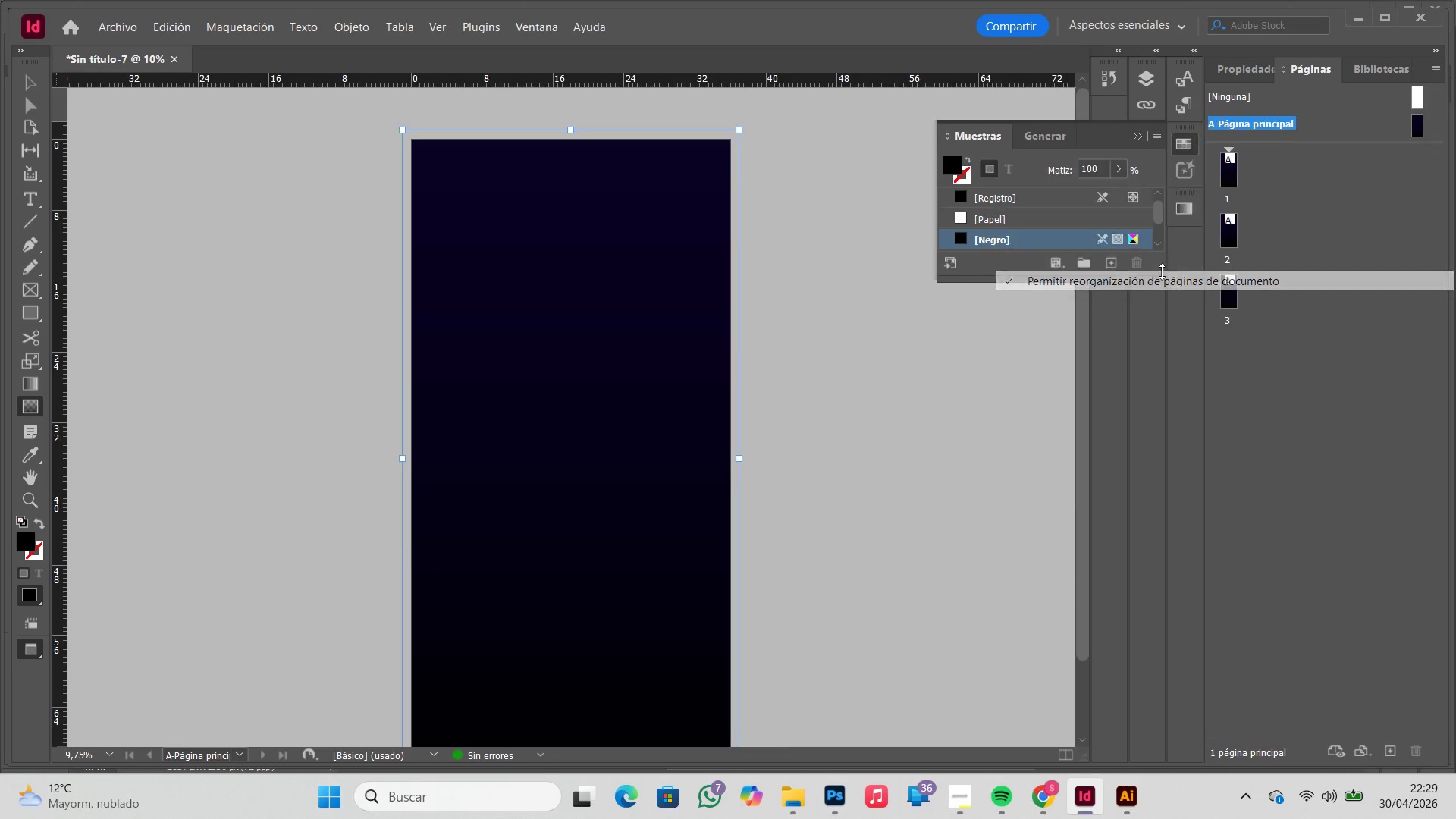 
double_click([1313, 248])
 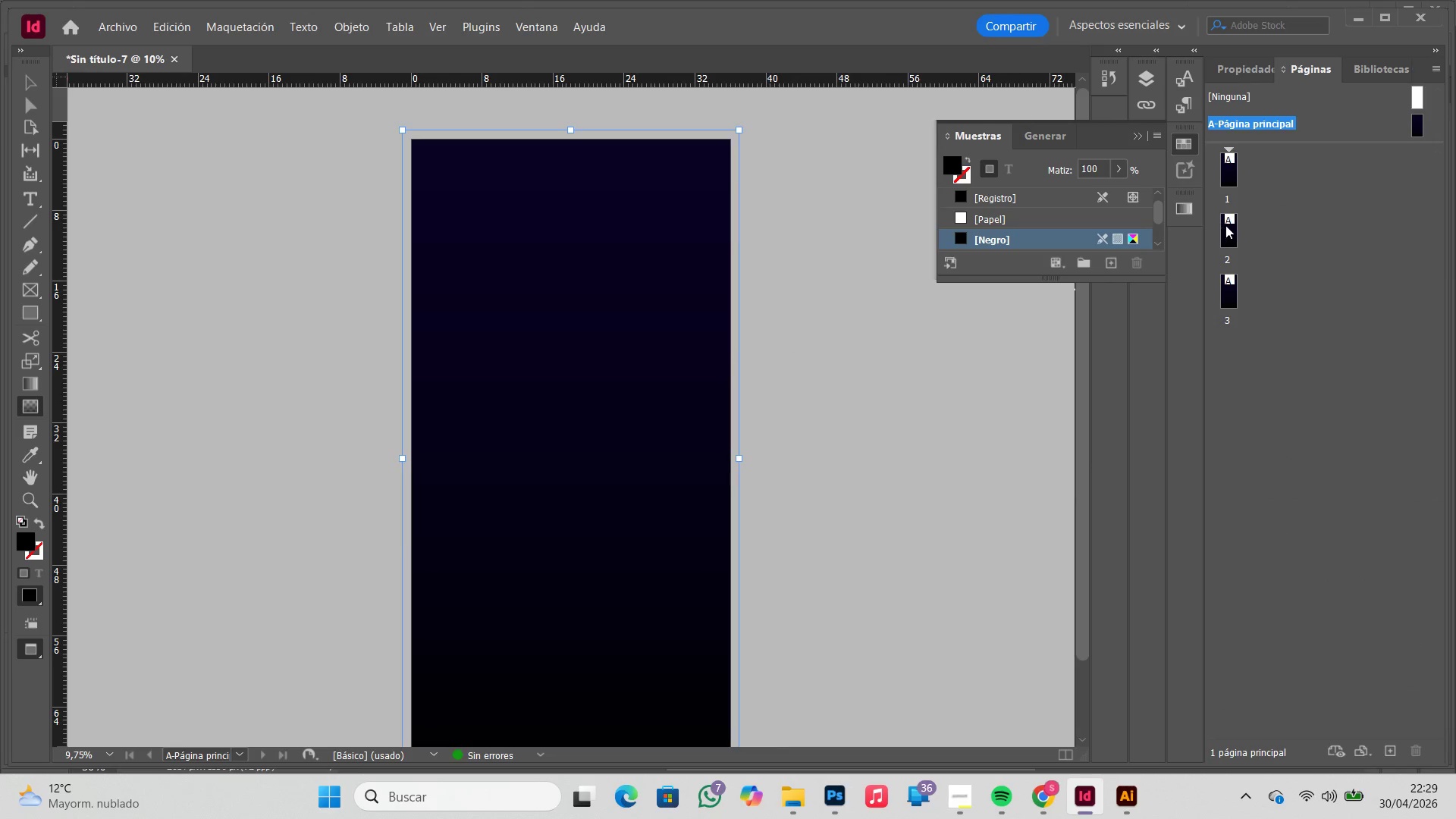 
left_click_drag(start_coordinate=[1225, 225], to_coordinate=[1237, 203])
 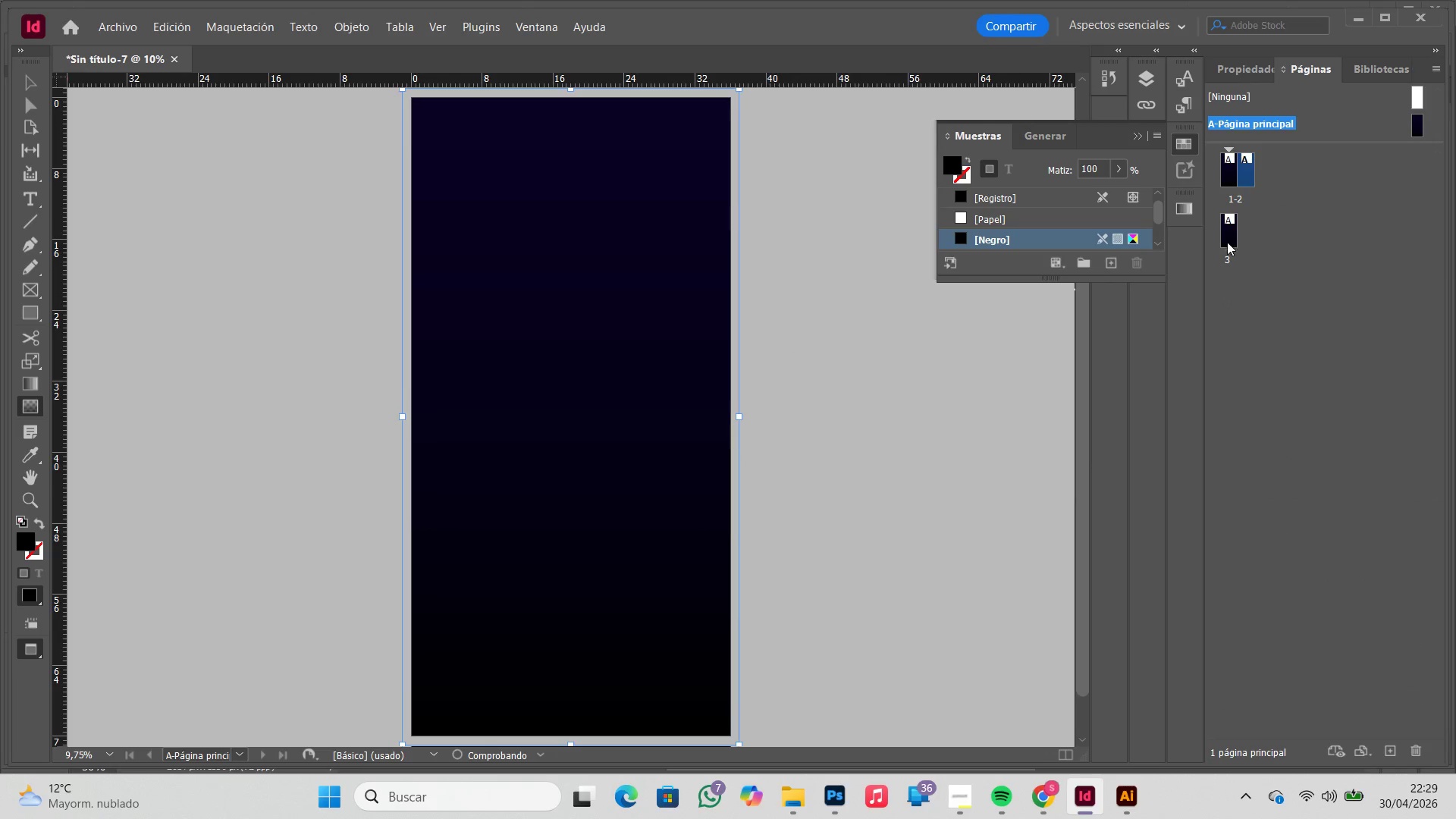 
left_click_drag(start_coordinate=[1227, 237], to_coordinate=[1259, 181])
 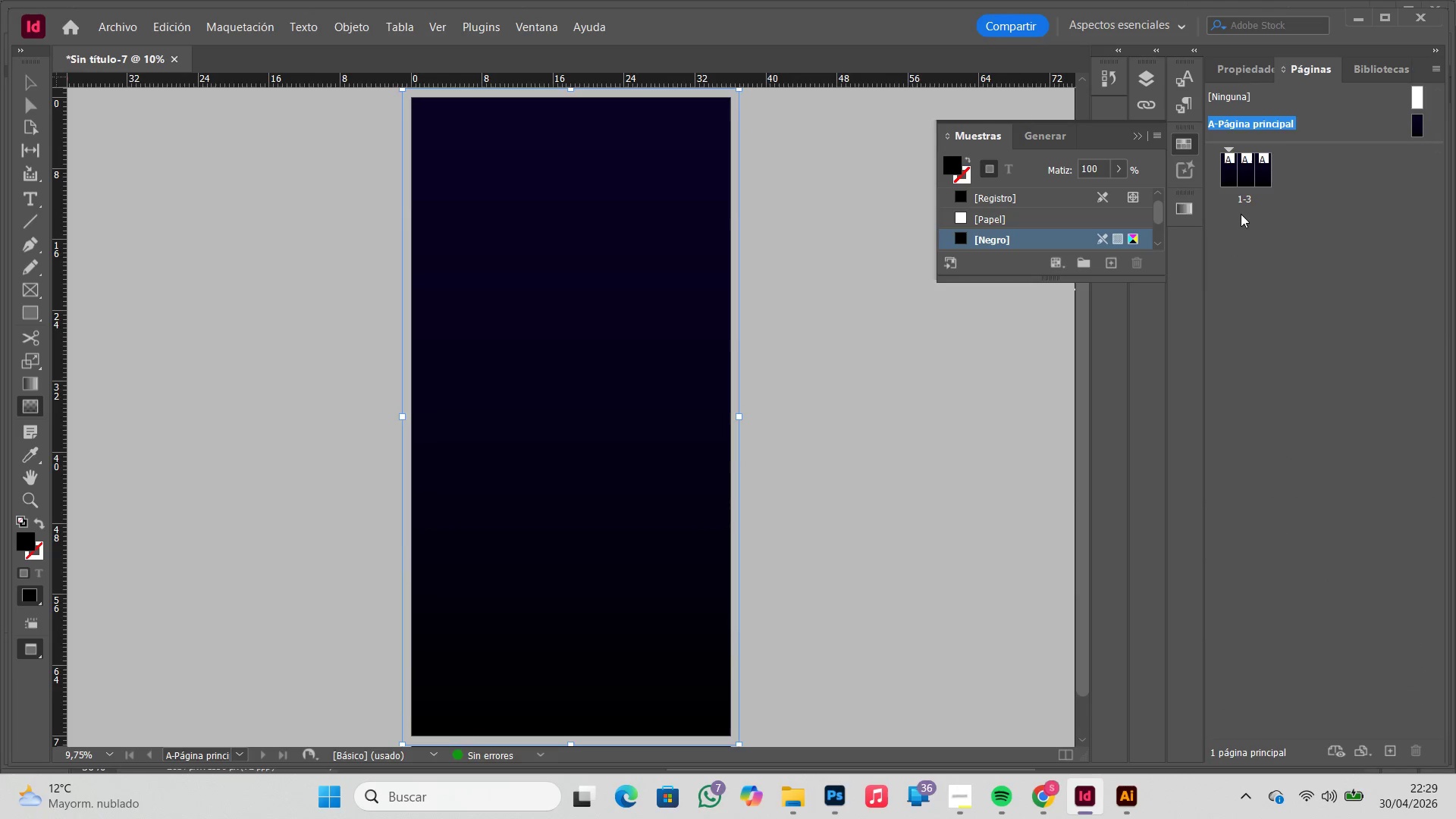 
key(W)
 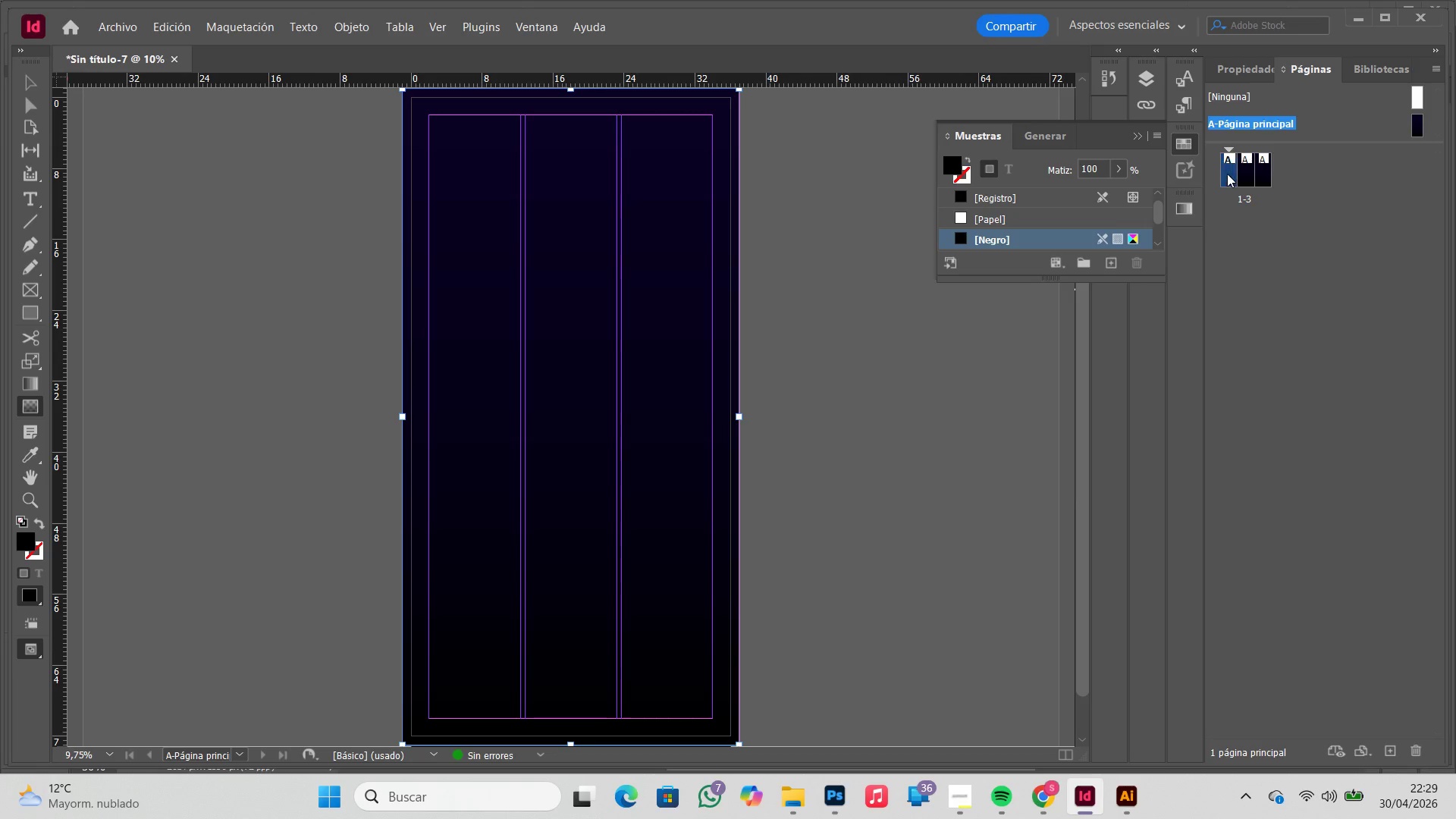 
double_click([1227, 174])
 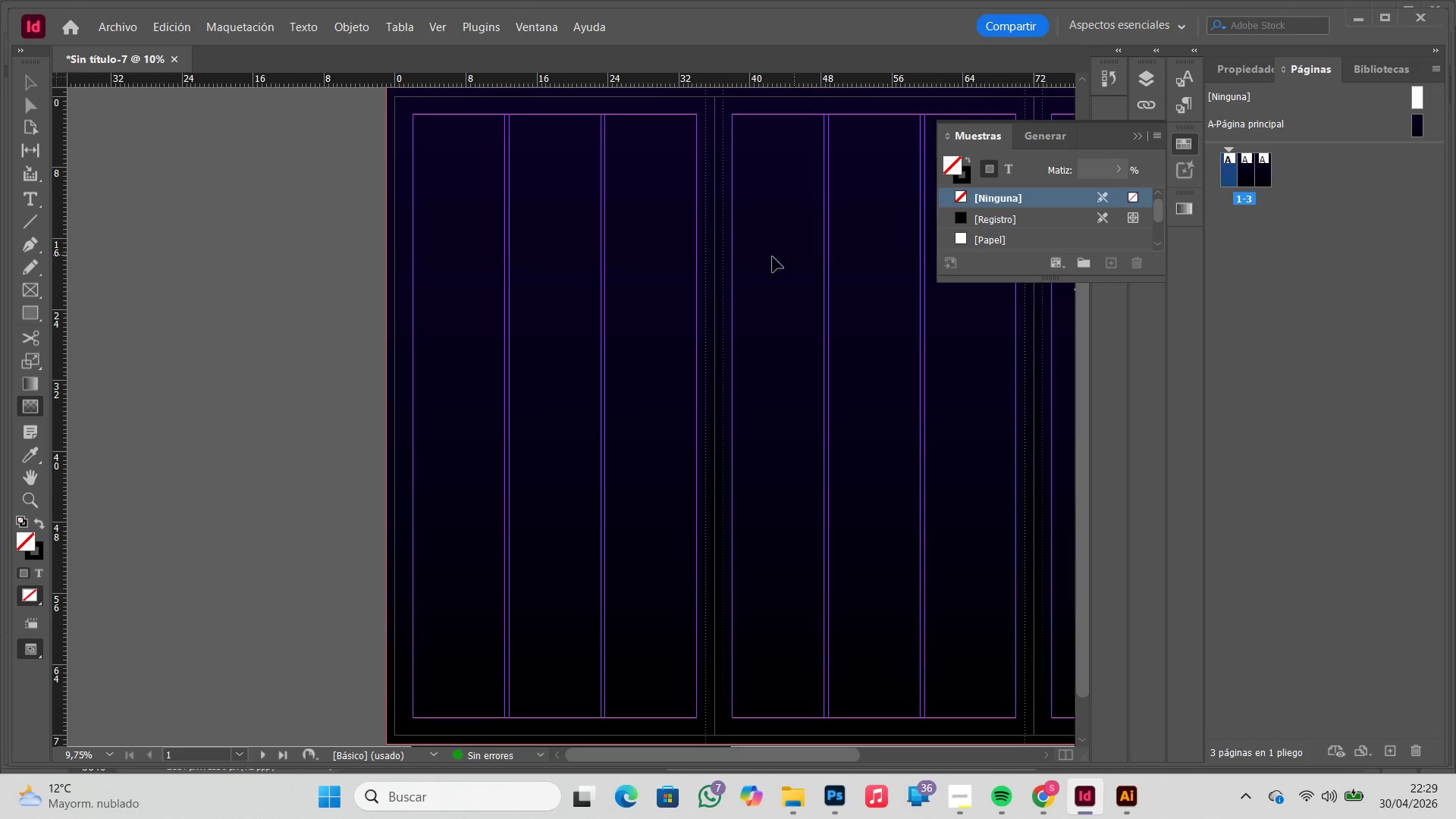 
left_click([242, 274])
 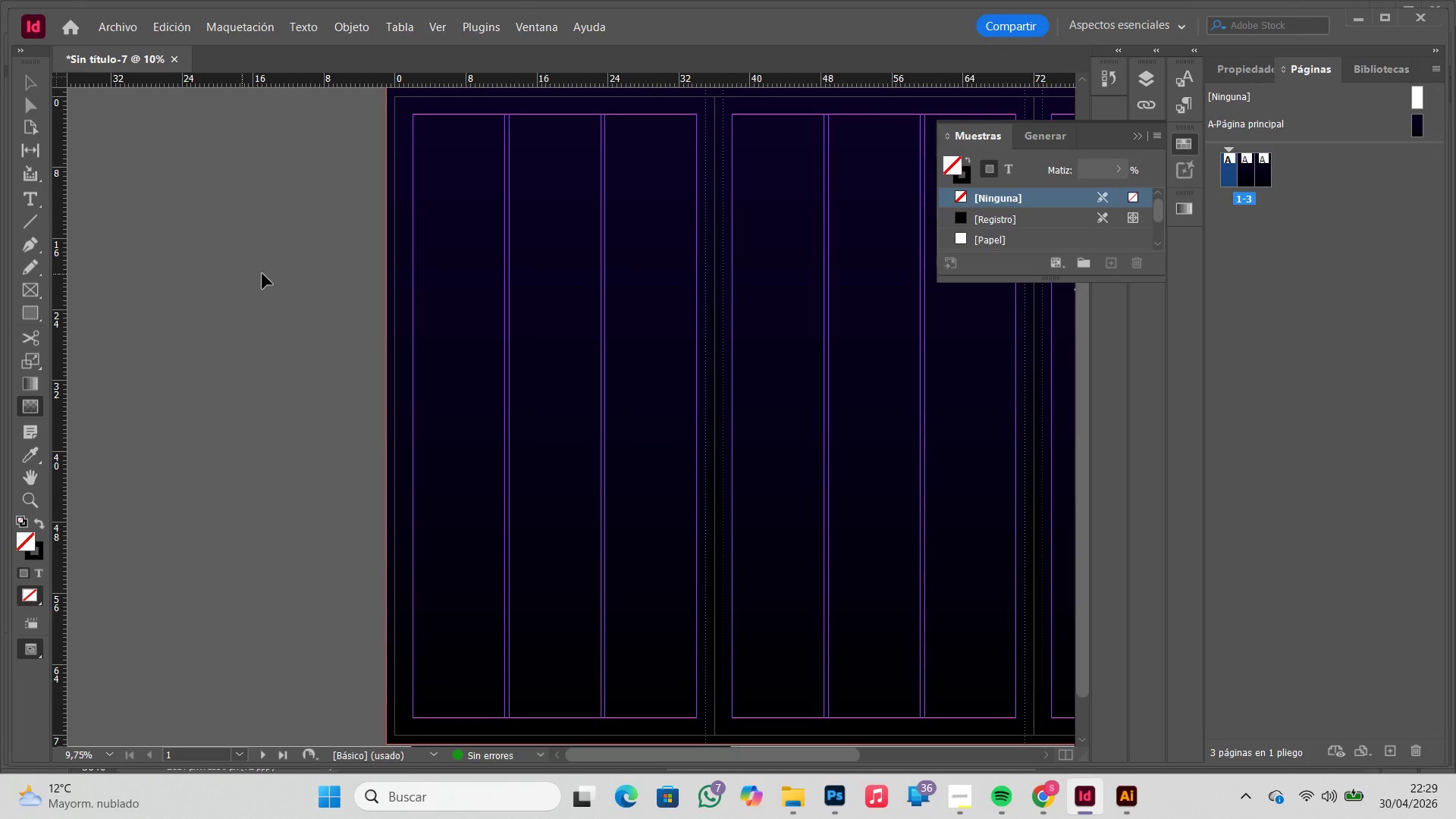 
hold_key(key=Space, duration=1.19)
 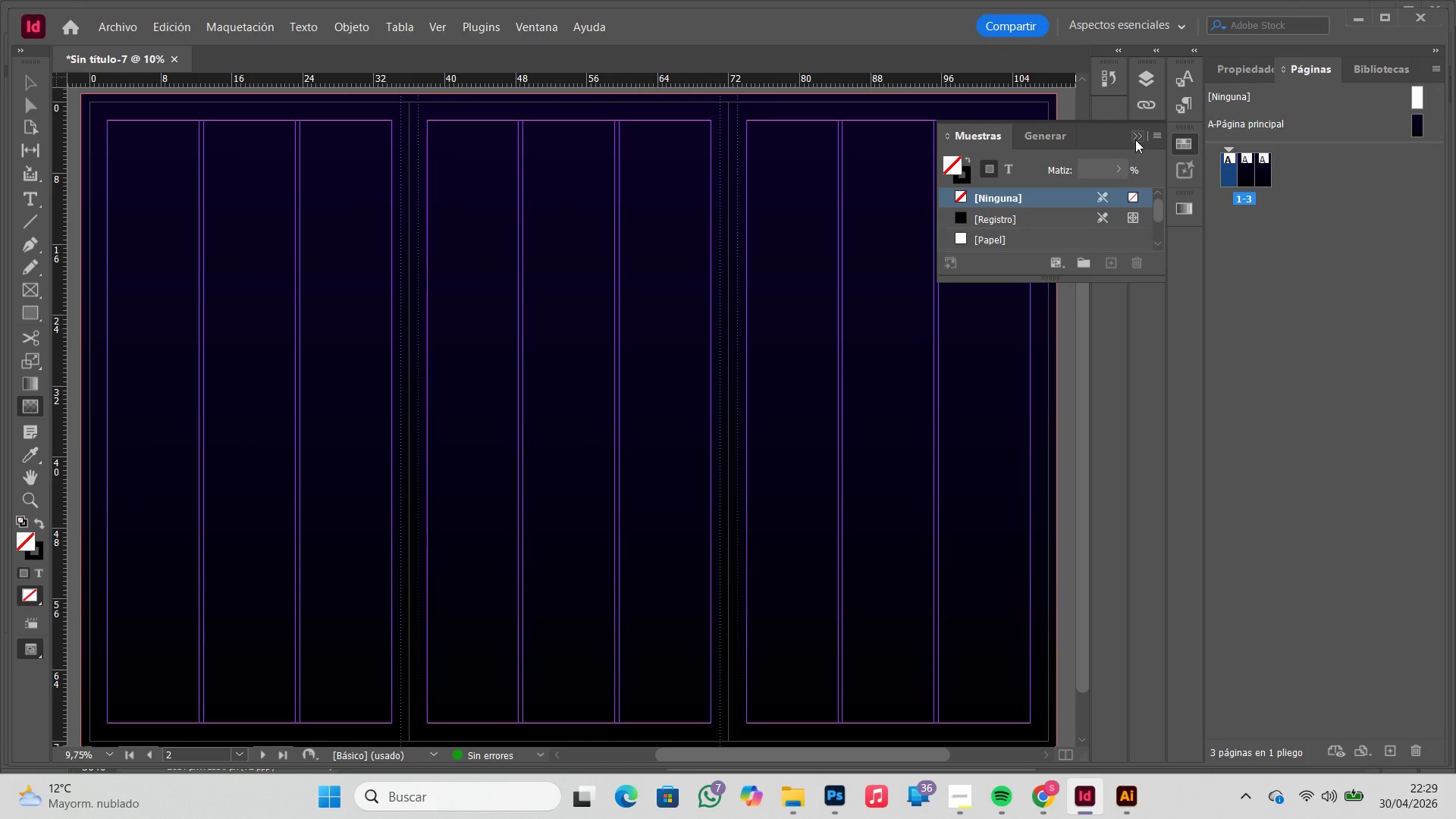 
left_click_drag(start_coordinate=[734, 288], to_coordinate=[430, 295])
 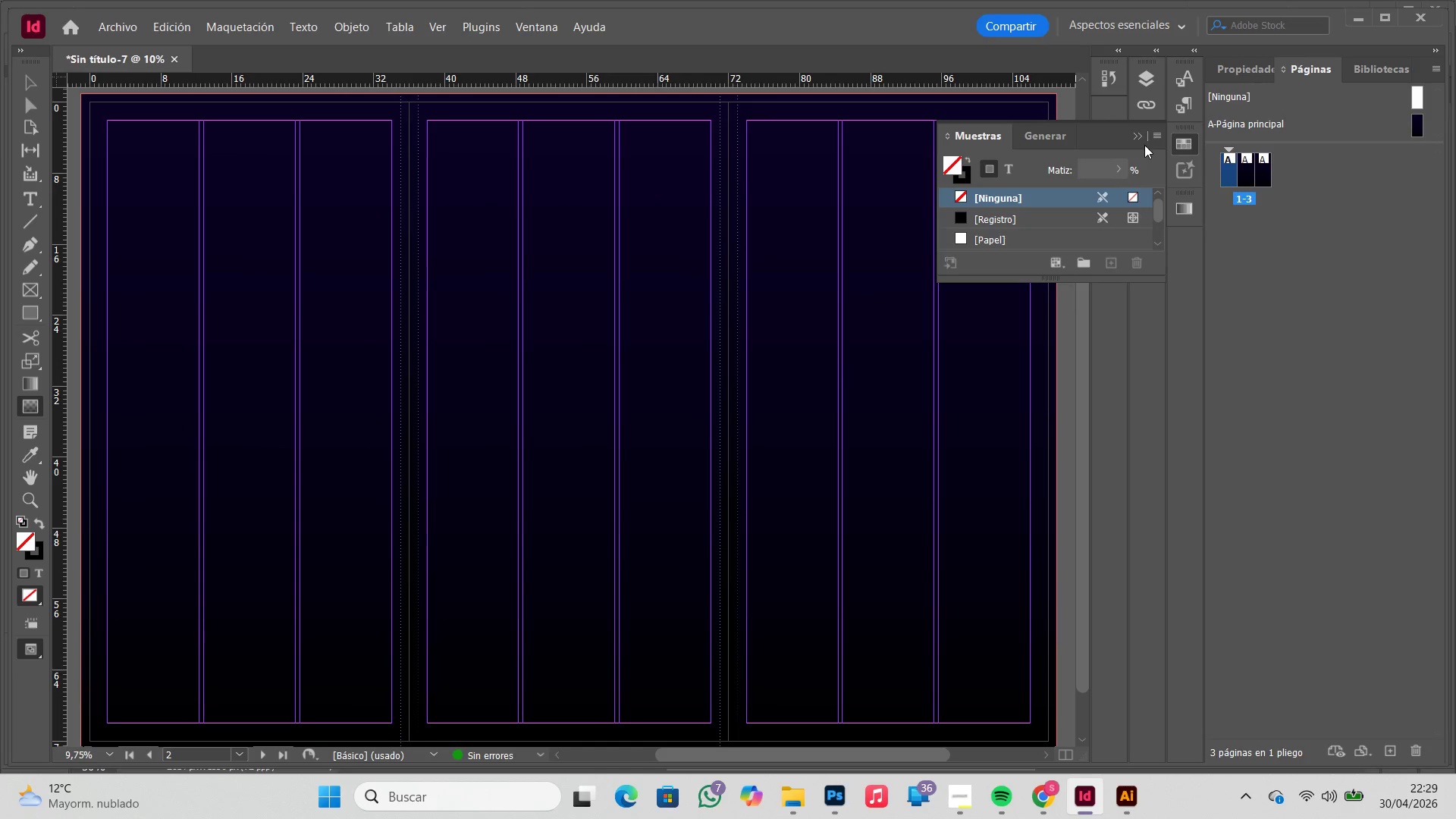 
left_click([1135, 140])
 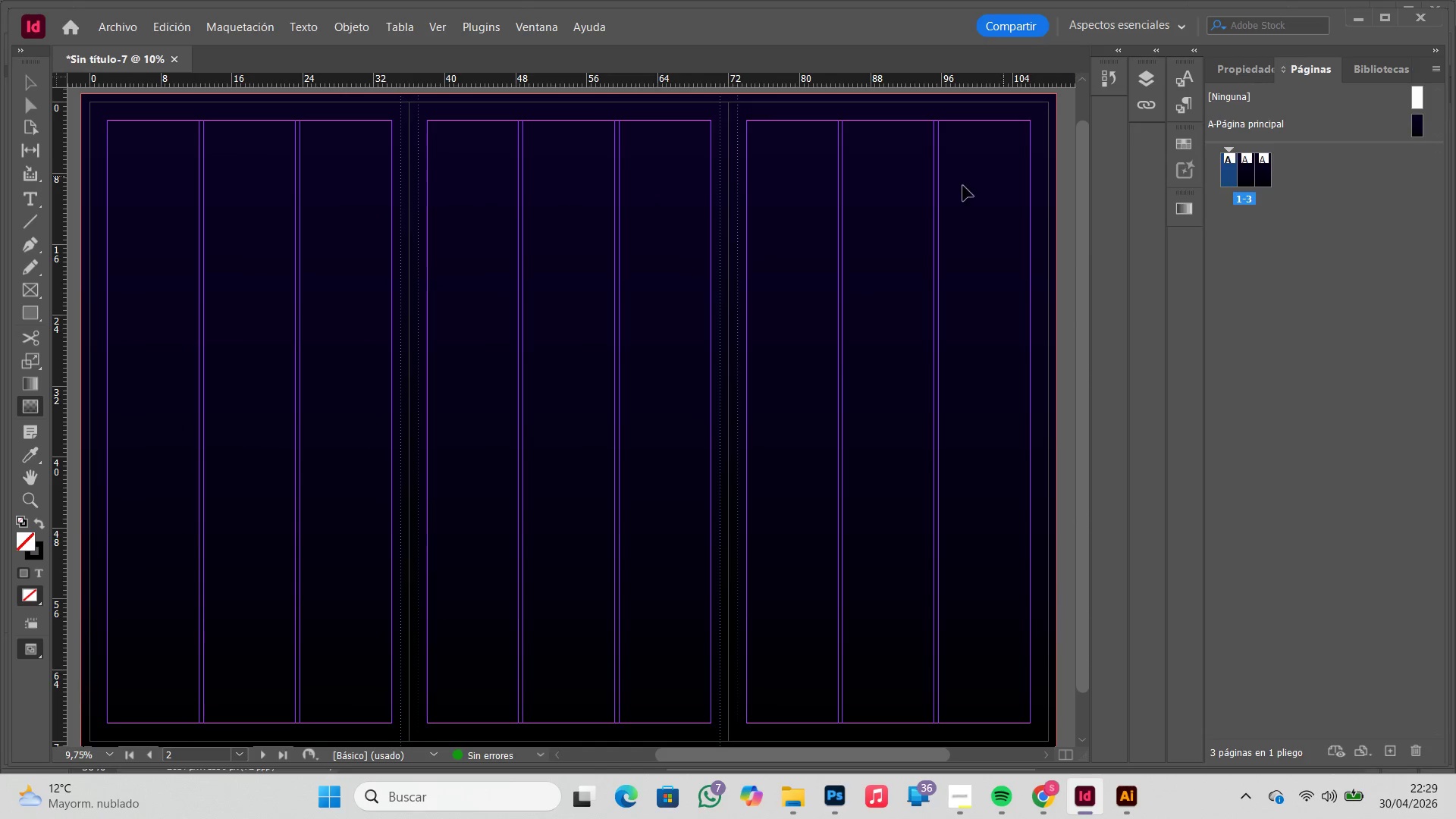 
hold_key(key=Space, duration=1.5)
 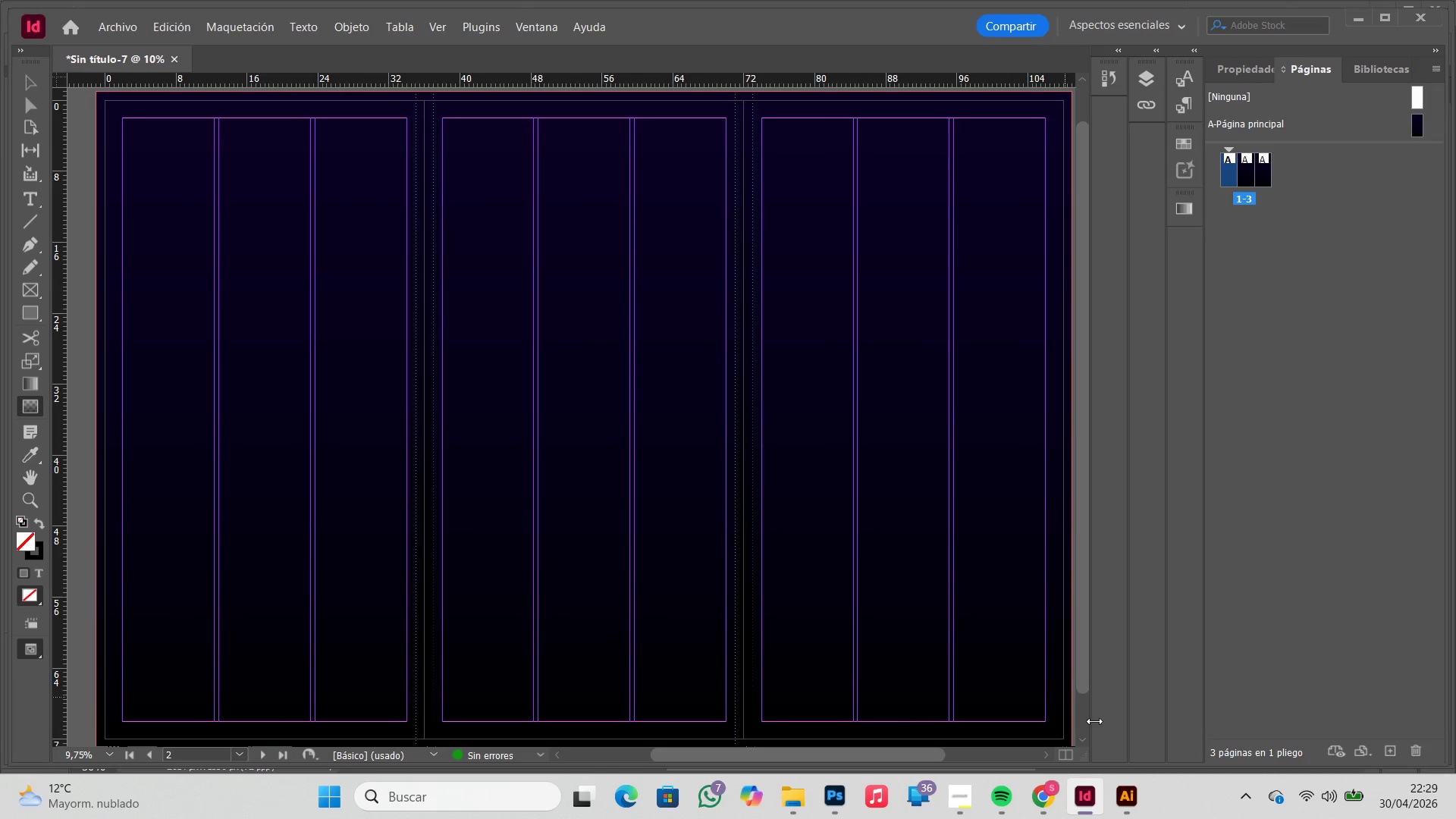 
left_click_drag(start_coordinate=[530, 262], to_coordinate=[546, 262])
 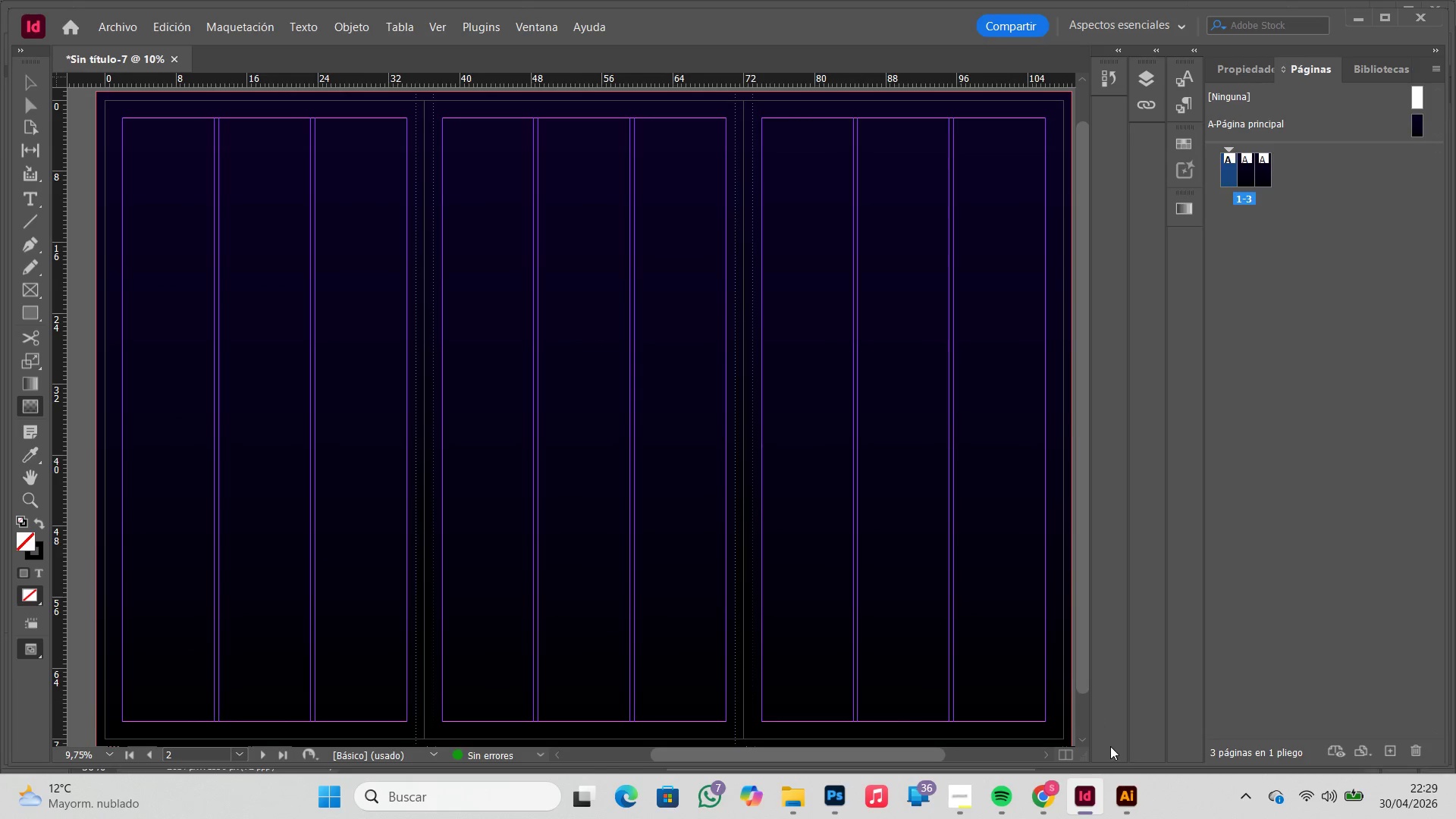 
key(Space)
 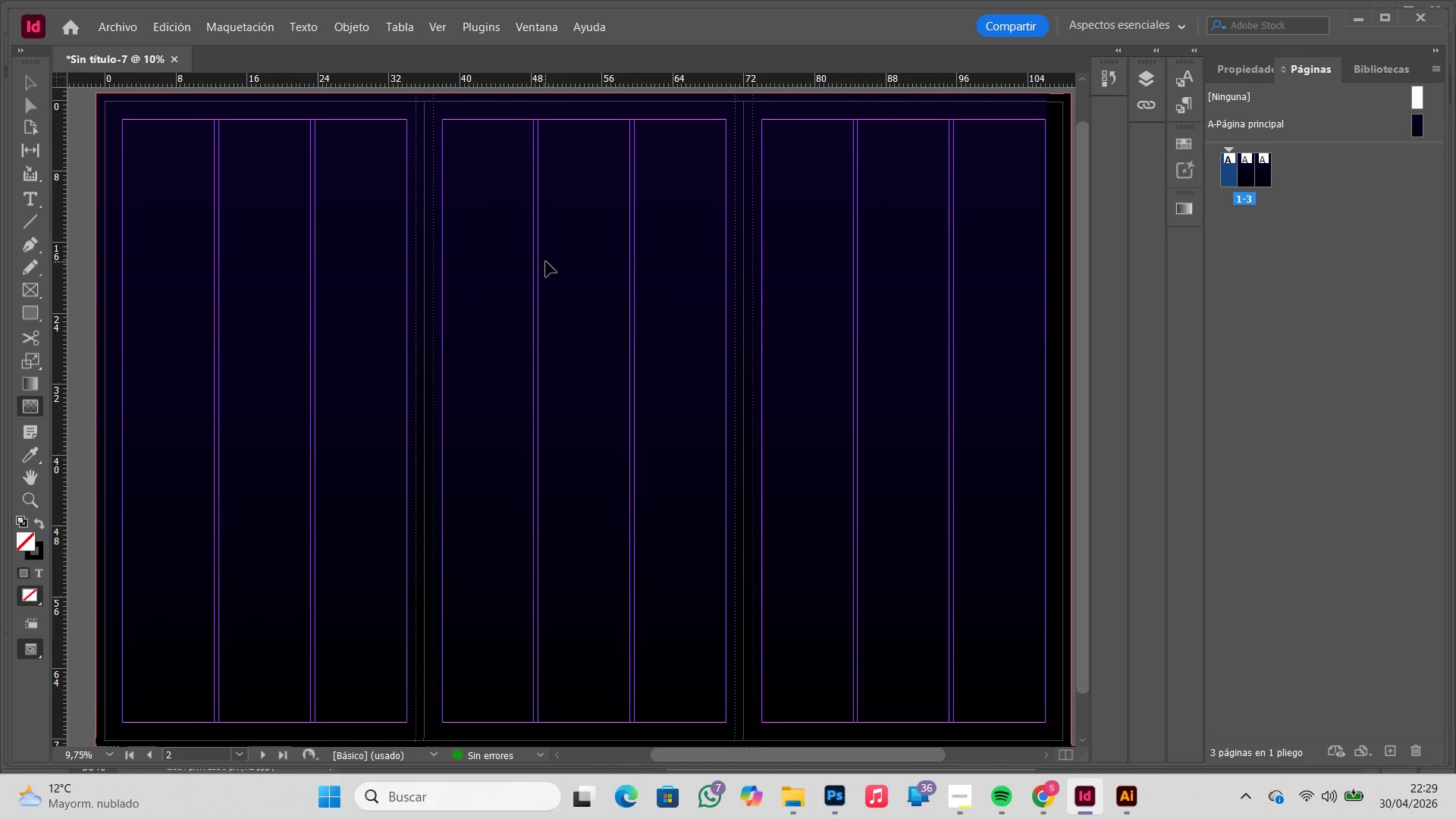 
key(Space)
 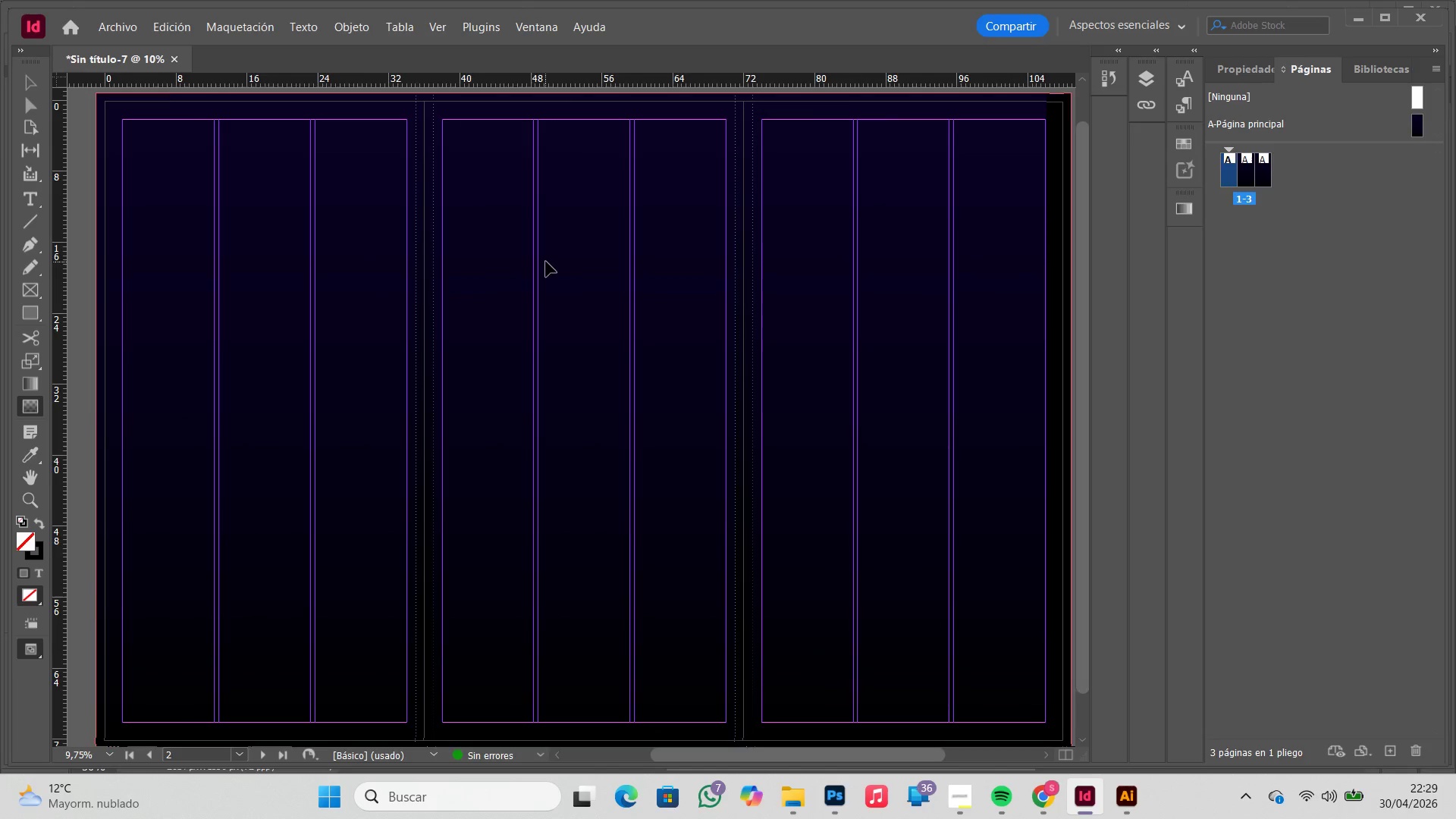 
key(Space)
 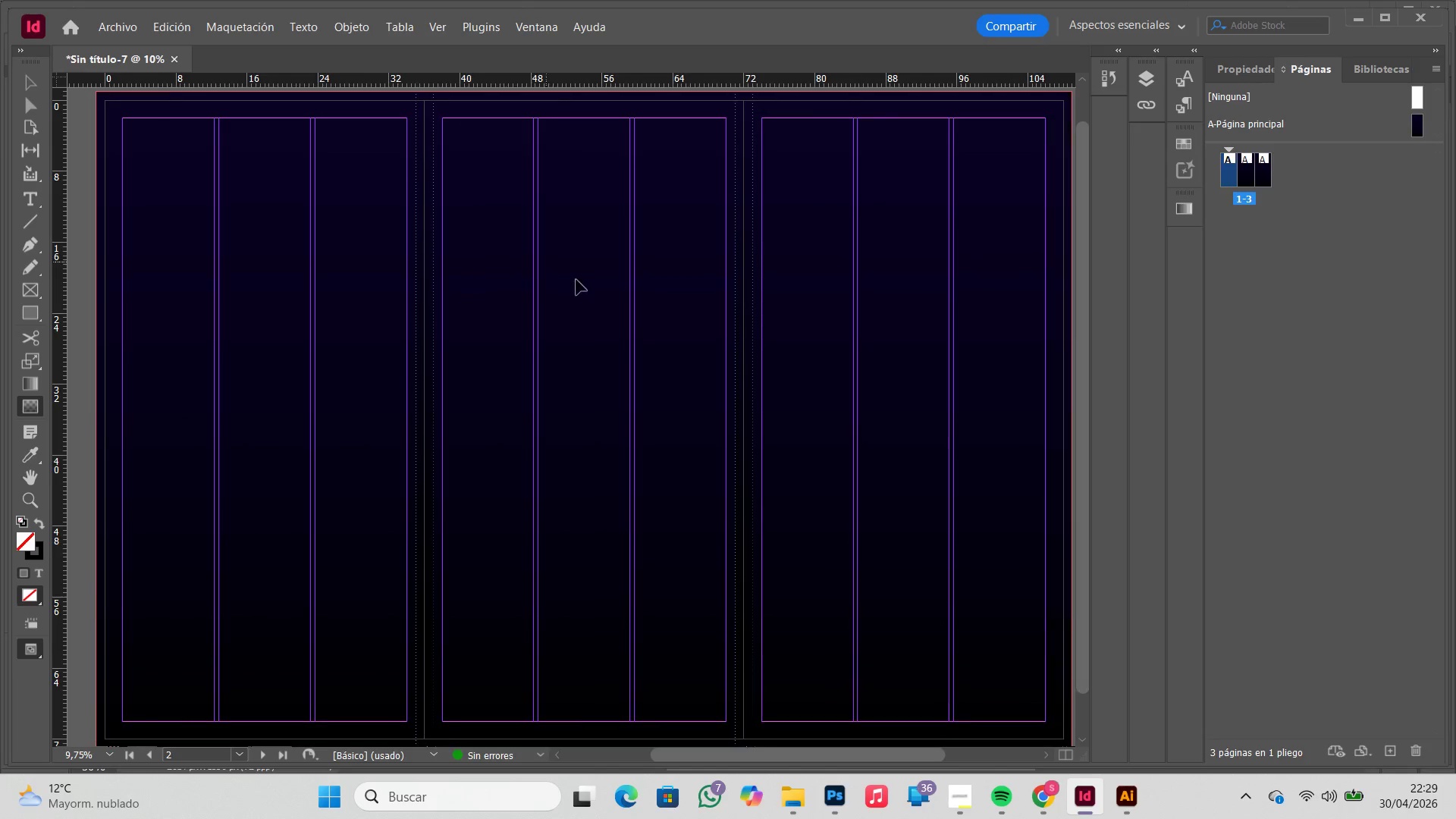 
key(Space)
 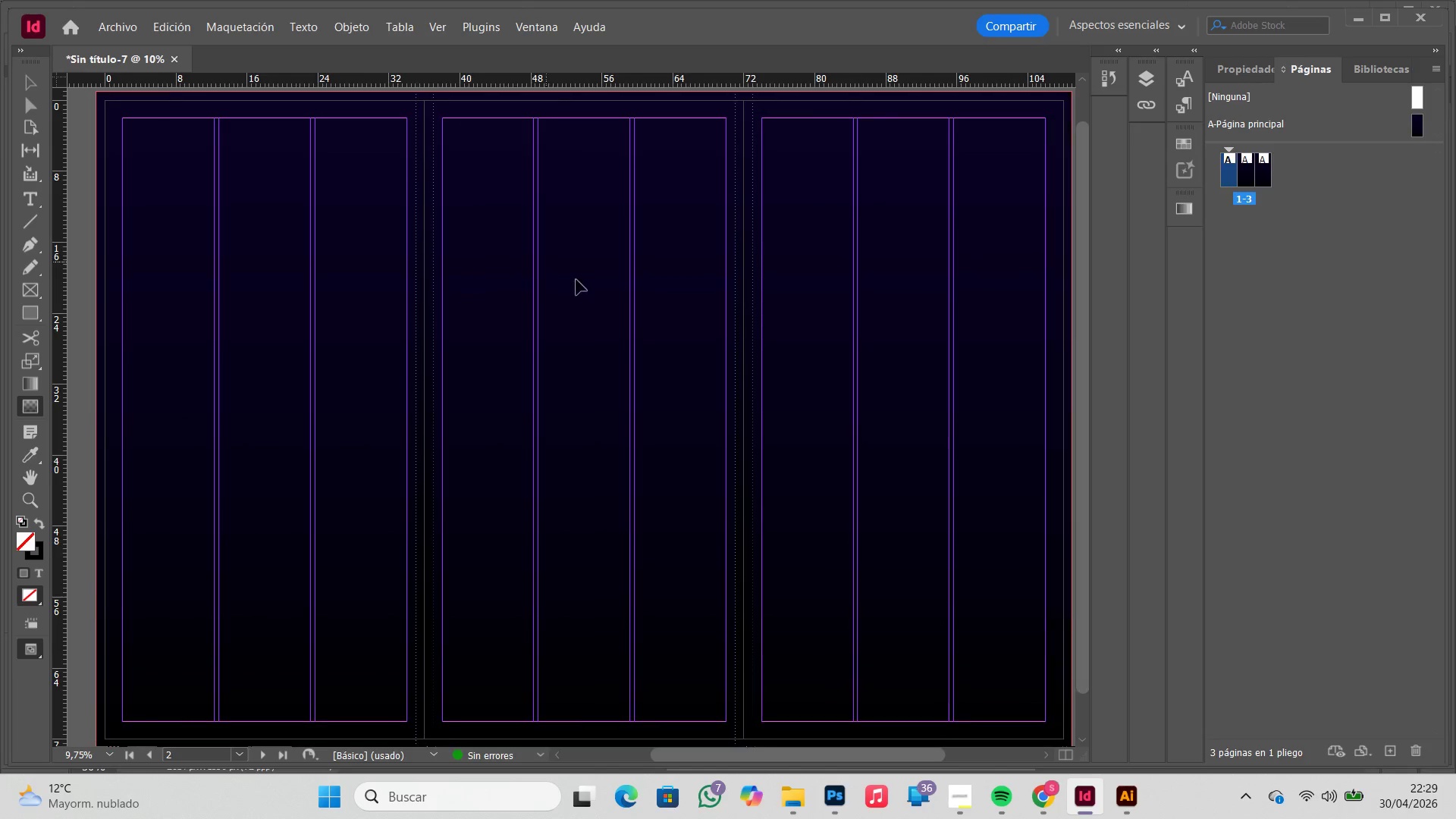 
key(Space)
 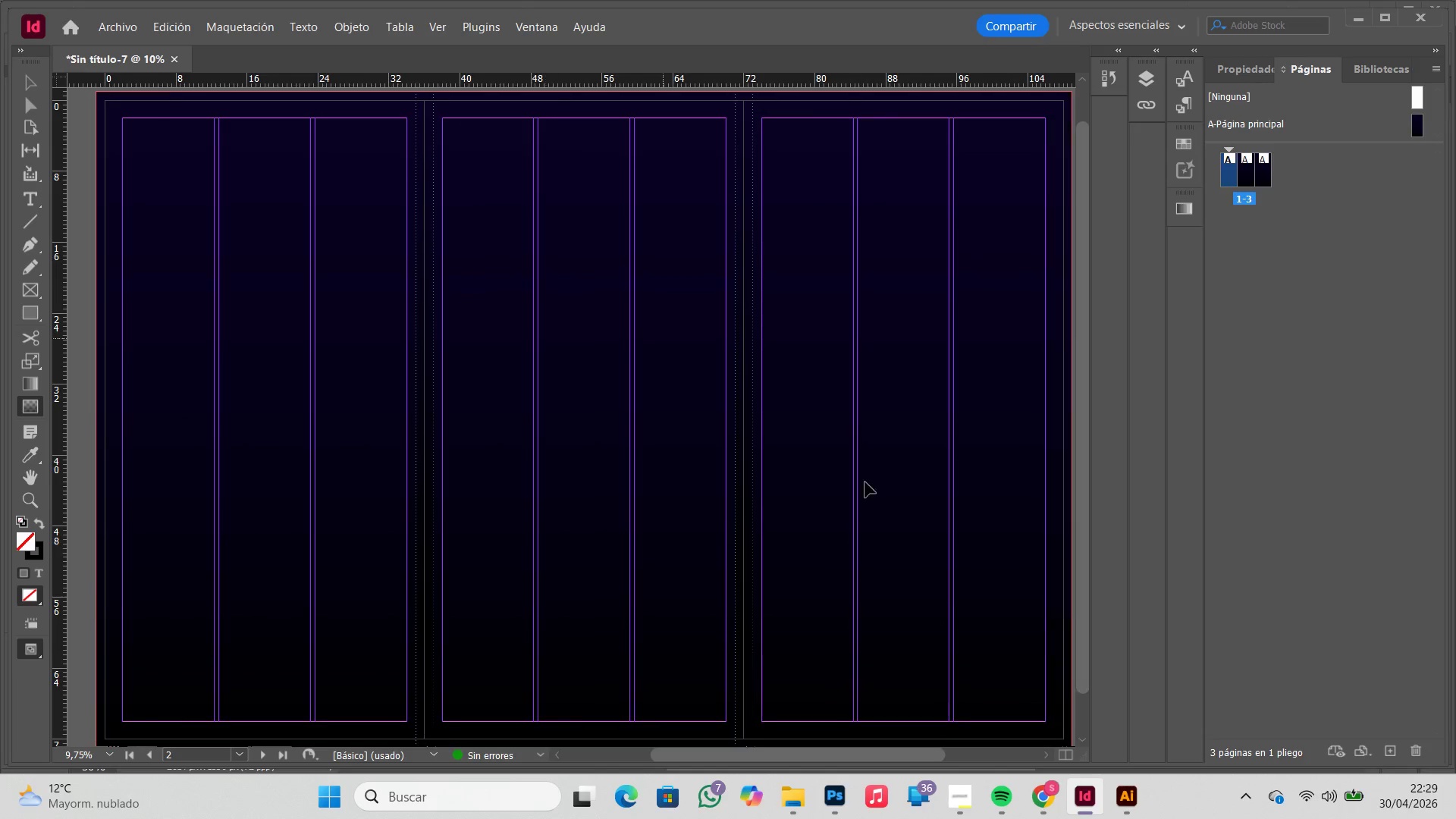 
key(Space)
 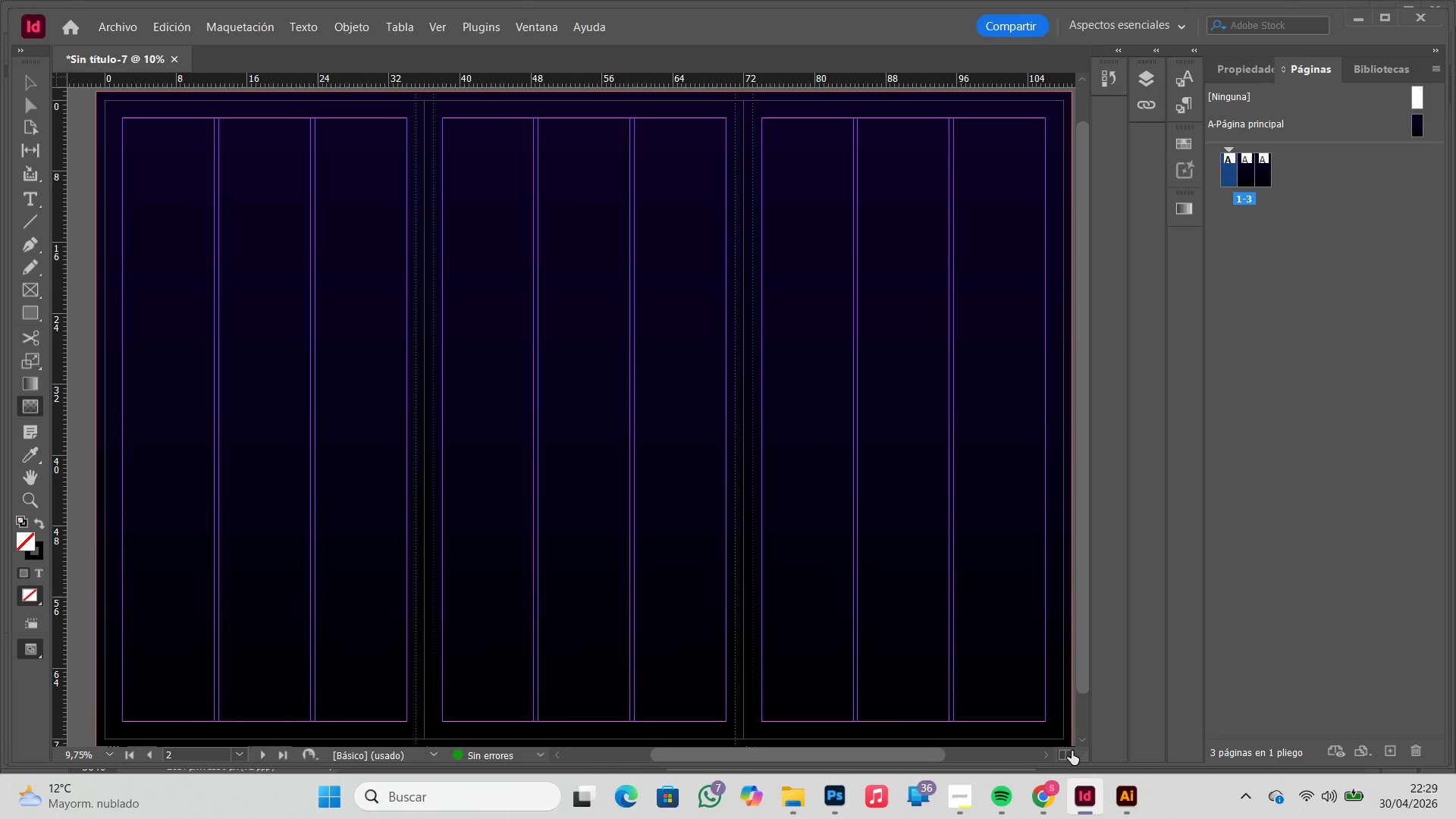 
left_click([1060, 761])
 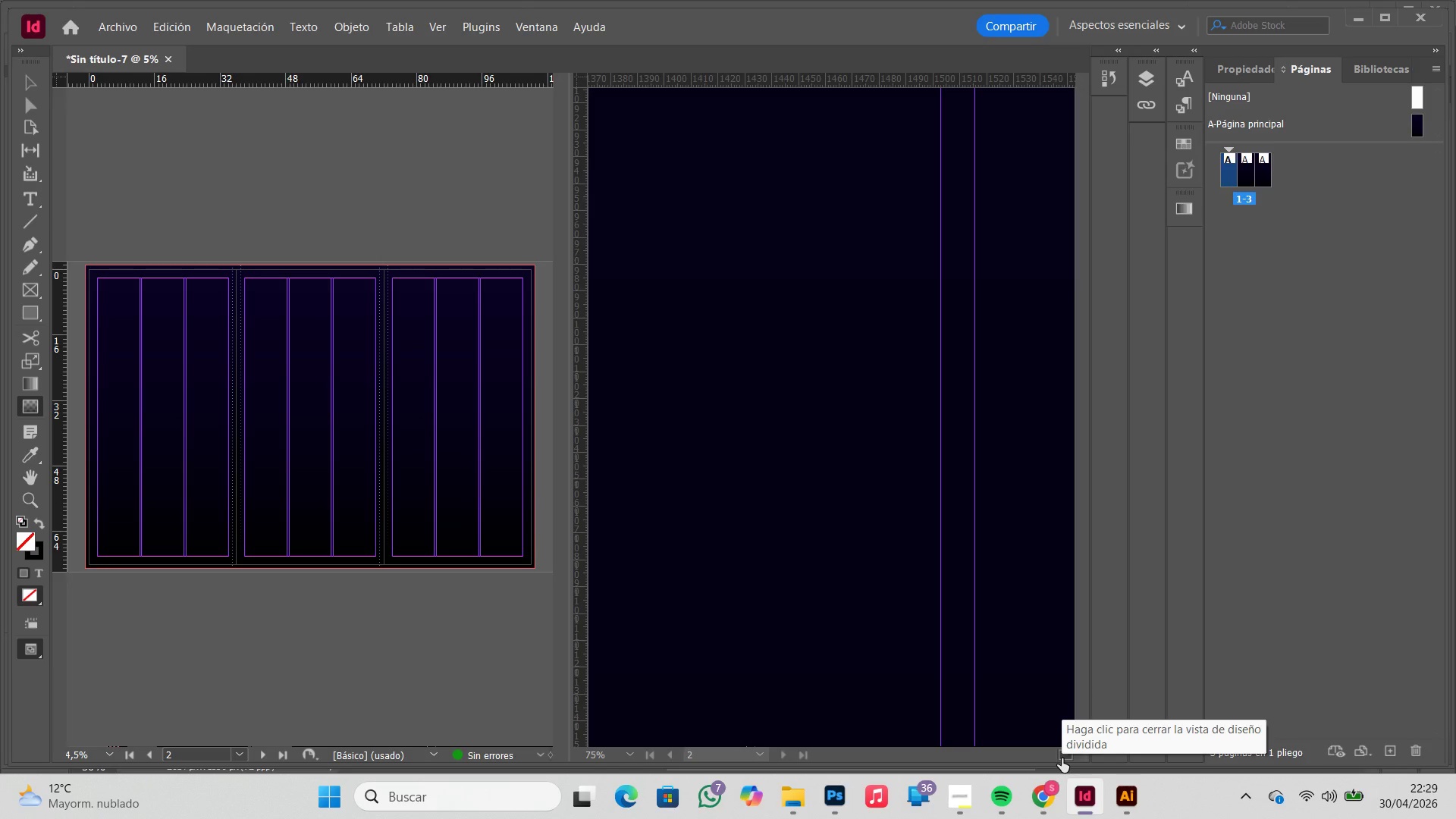 
left_click([1062, 758])
 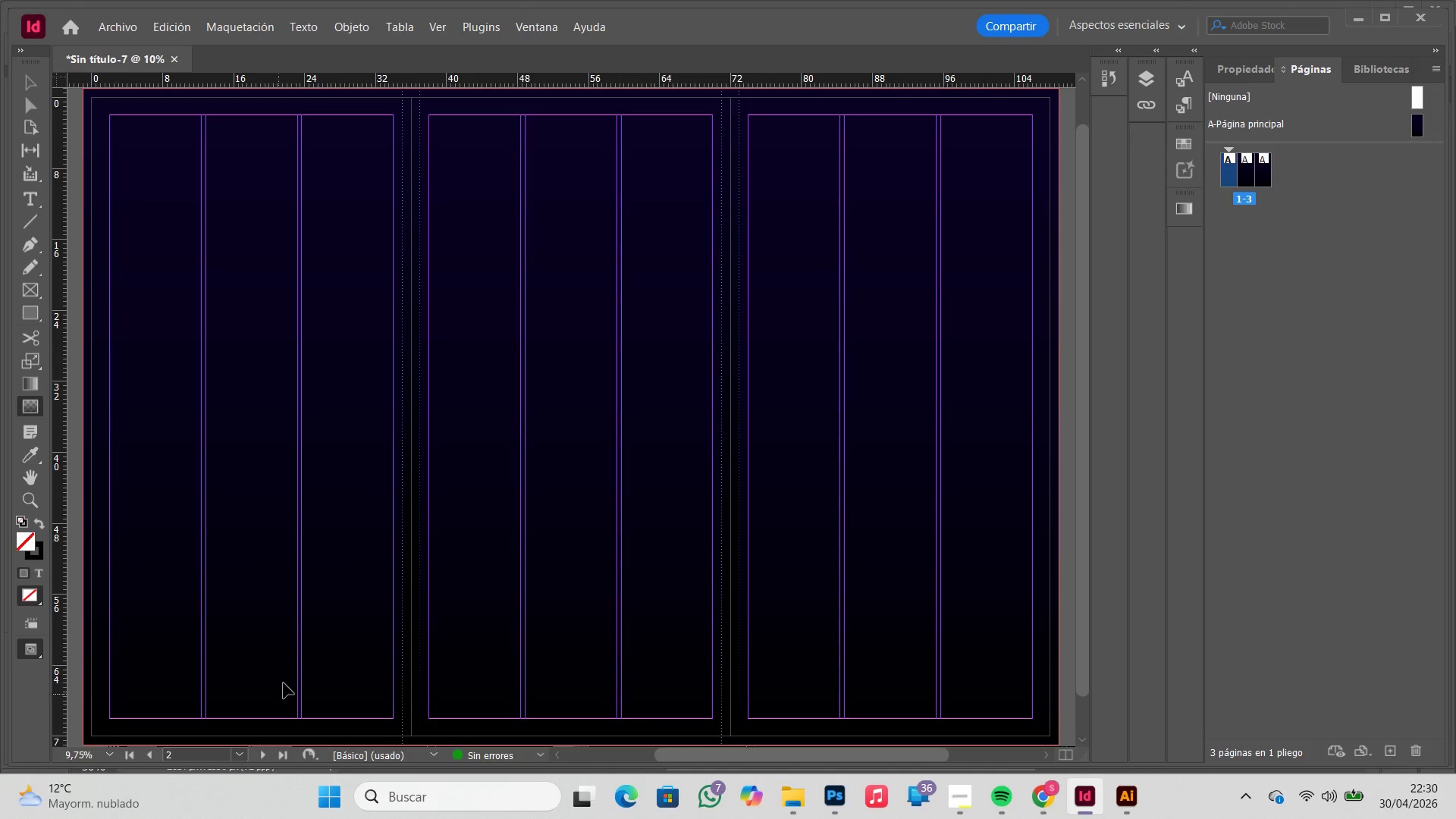 
hold_key(key=Space, duration=0.84)
 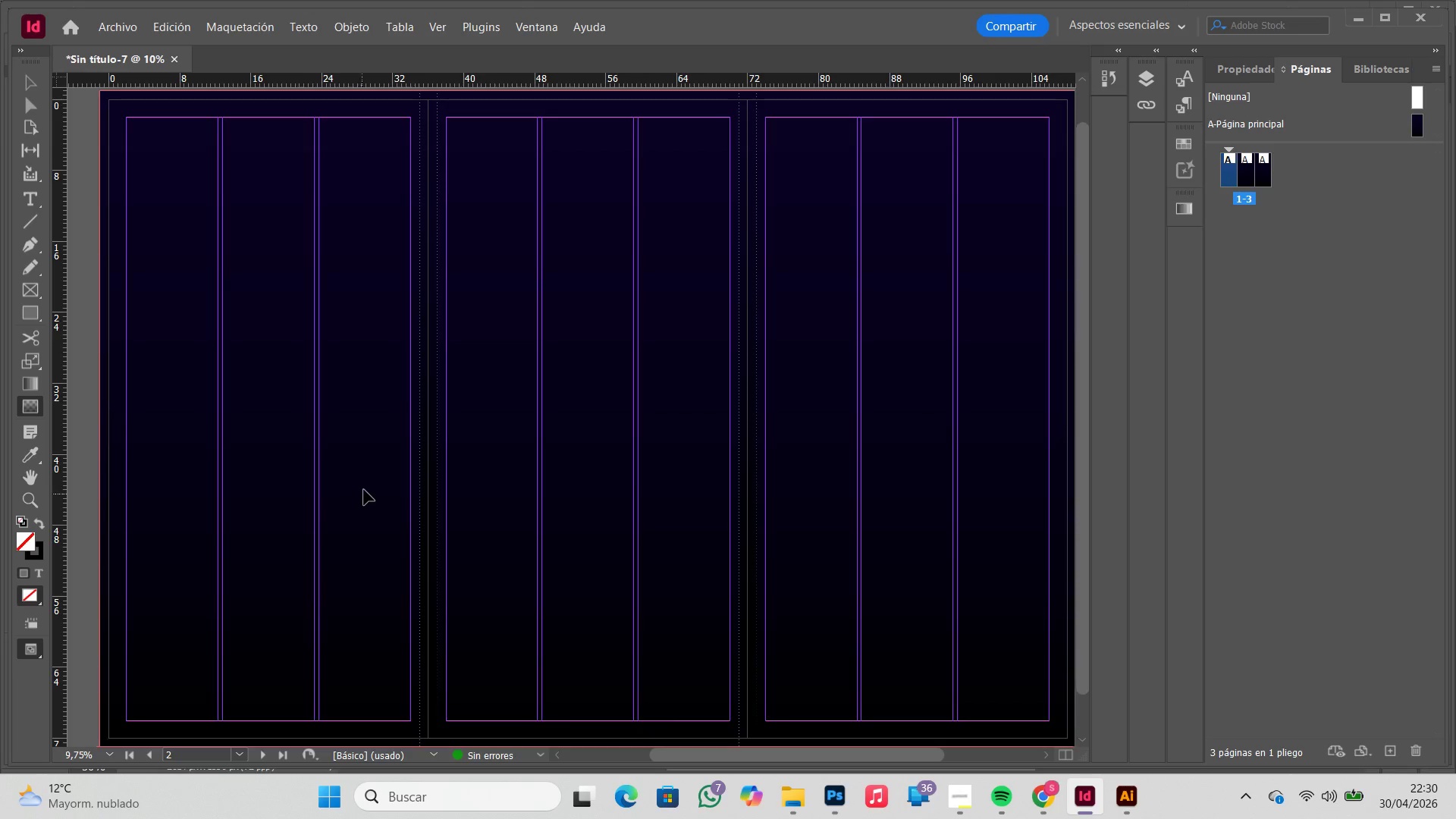 
left_click_drag(start_coordinate=[339, 494], to_coordinate=[357, 497])
 